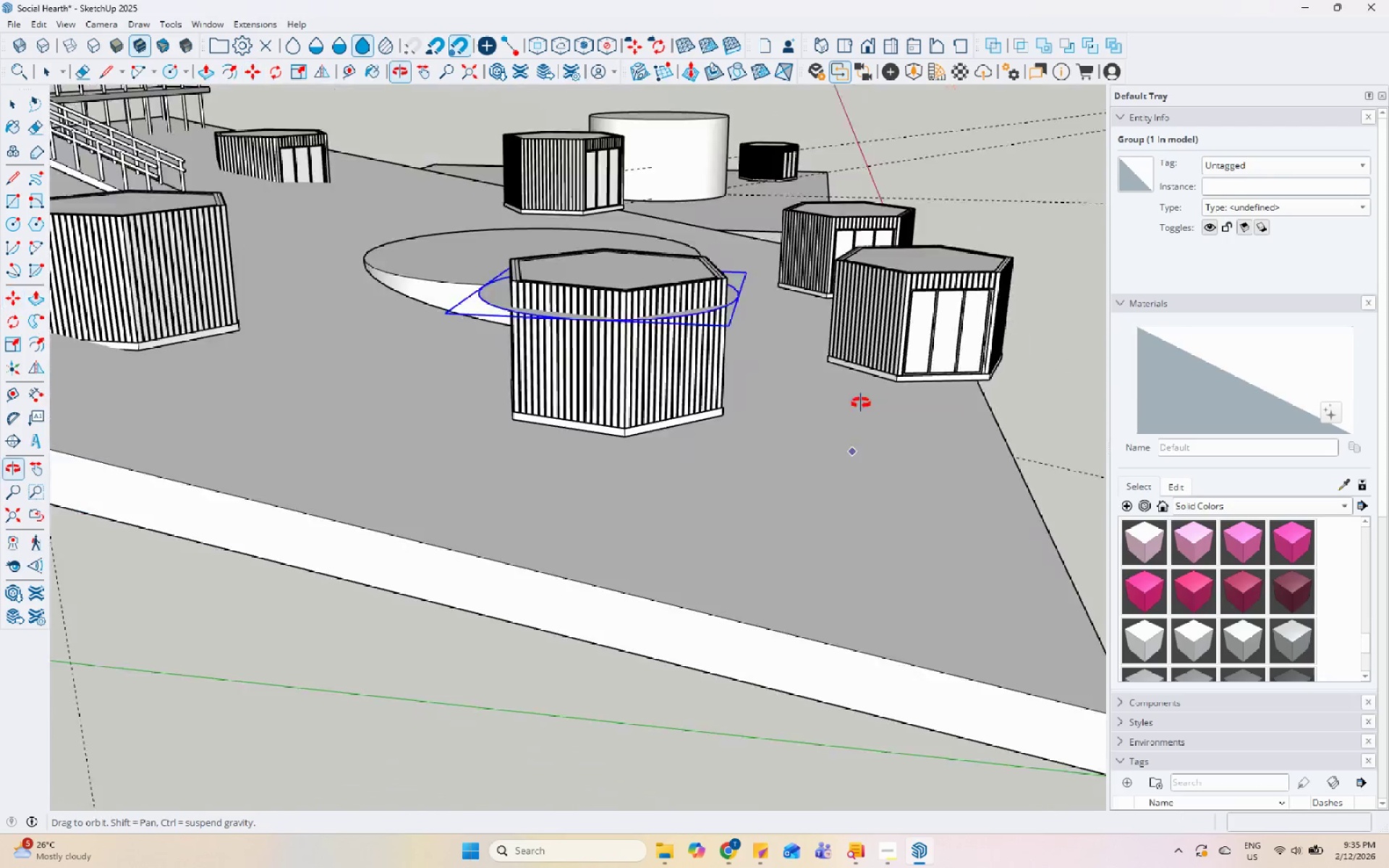 
scroll: coordinate [693, 153], scroll_direction: up, amount: 3.0
 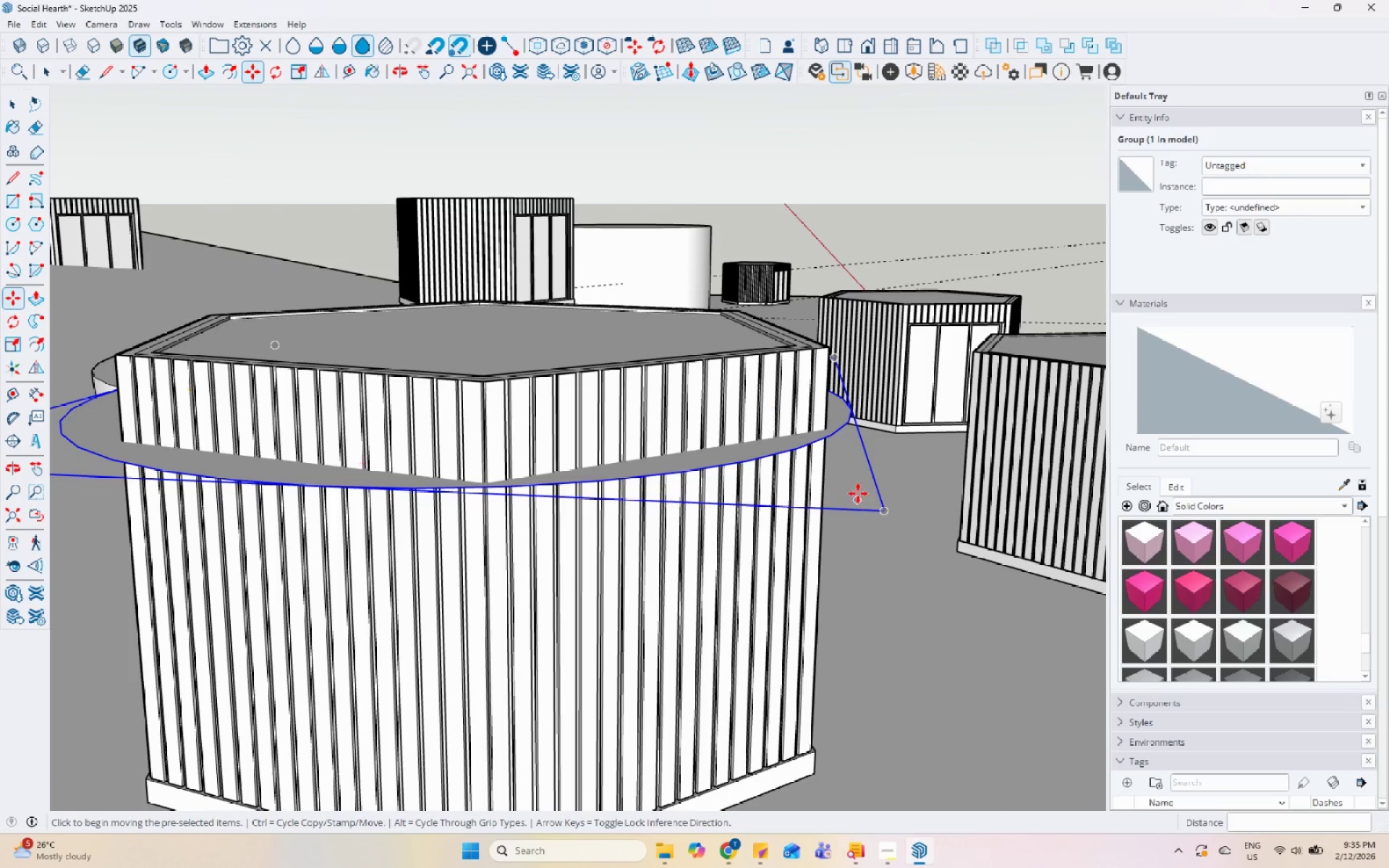 
key(Space)
 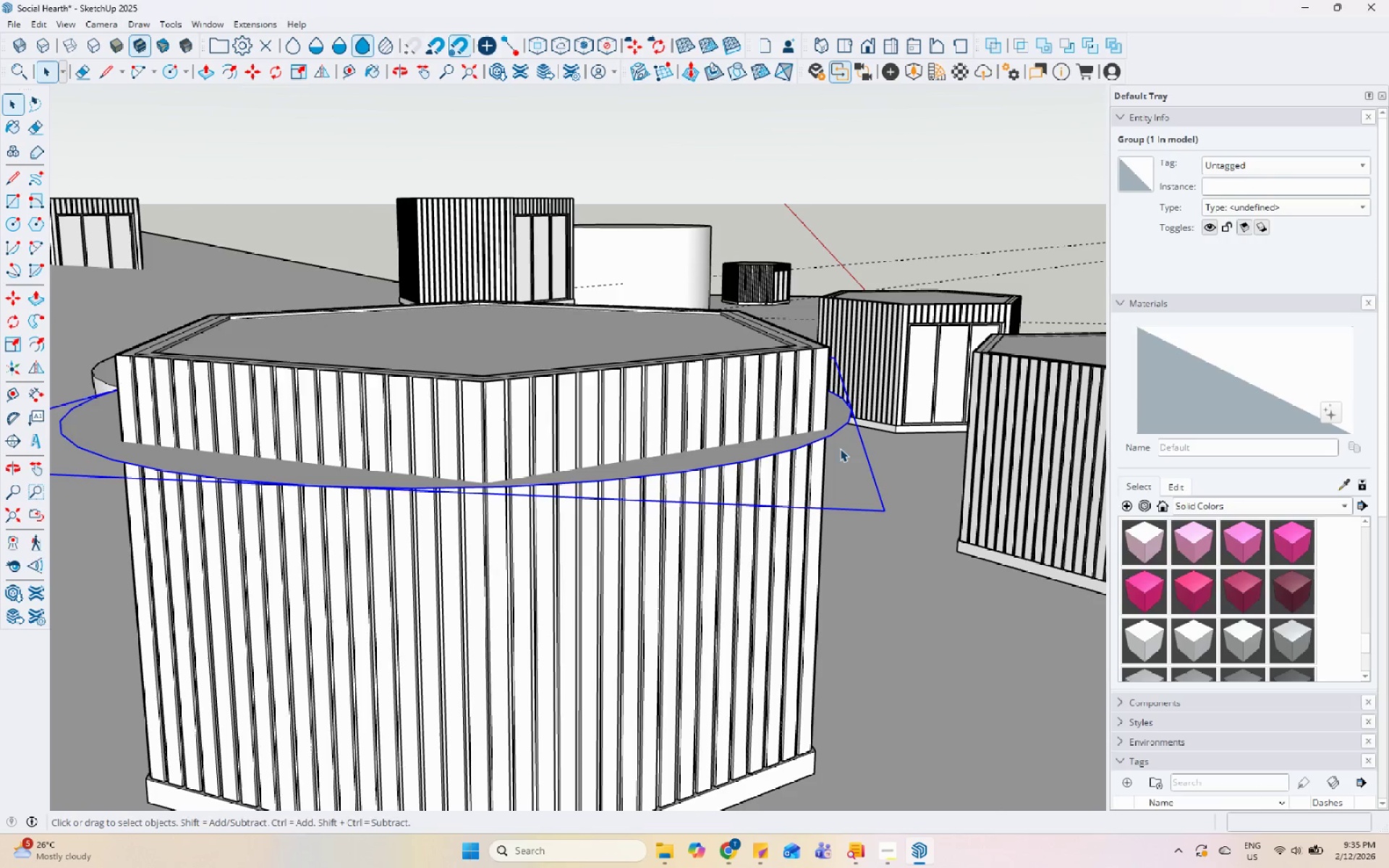 
key(M)
 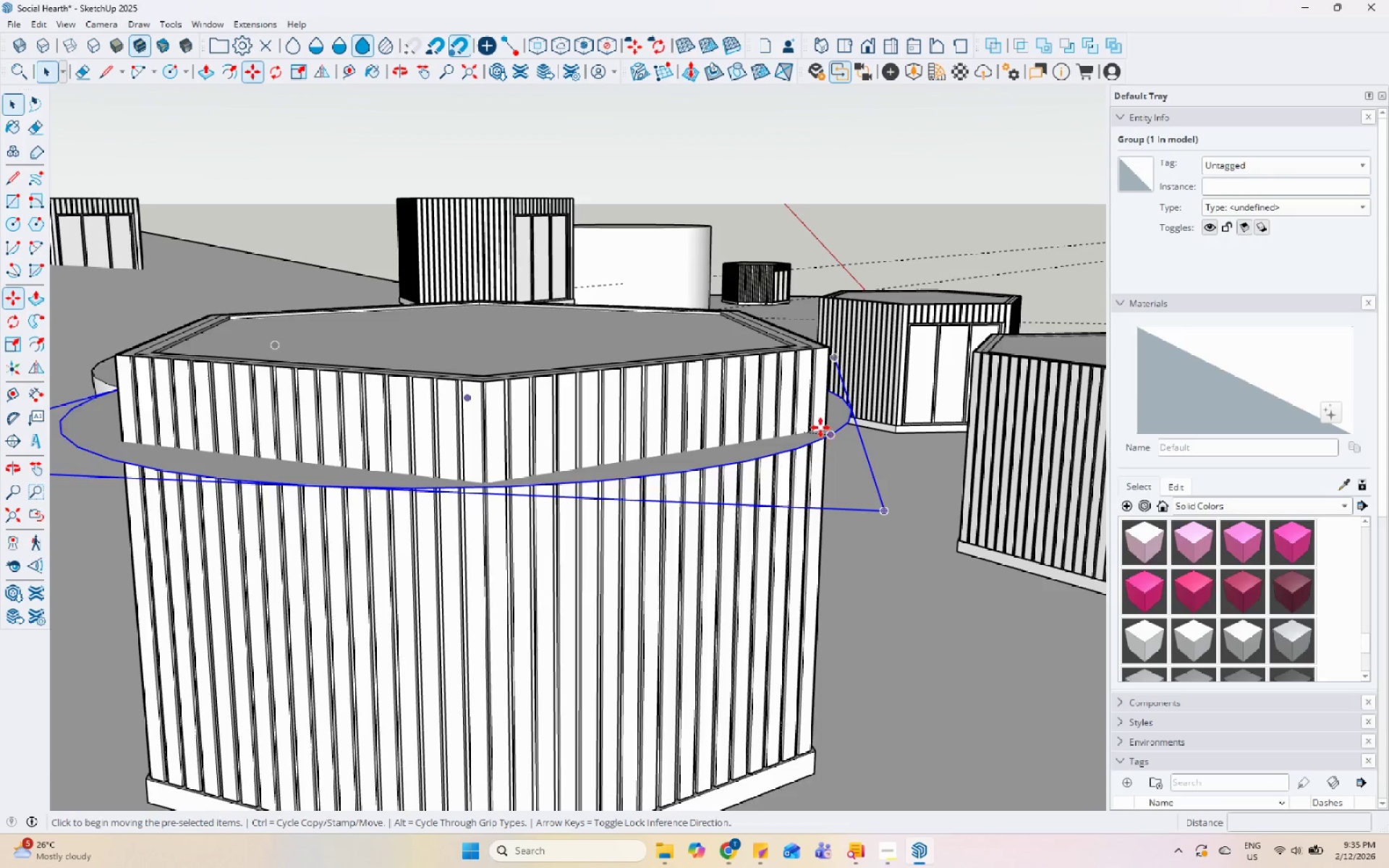 
scroll: coordinate [826, 432], scroll_direction: up, amount: 8.0
 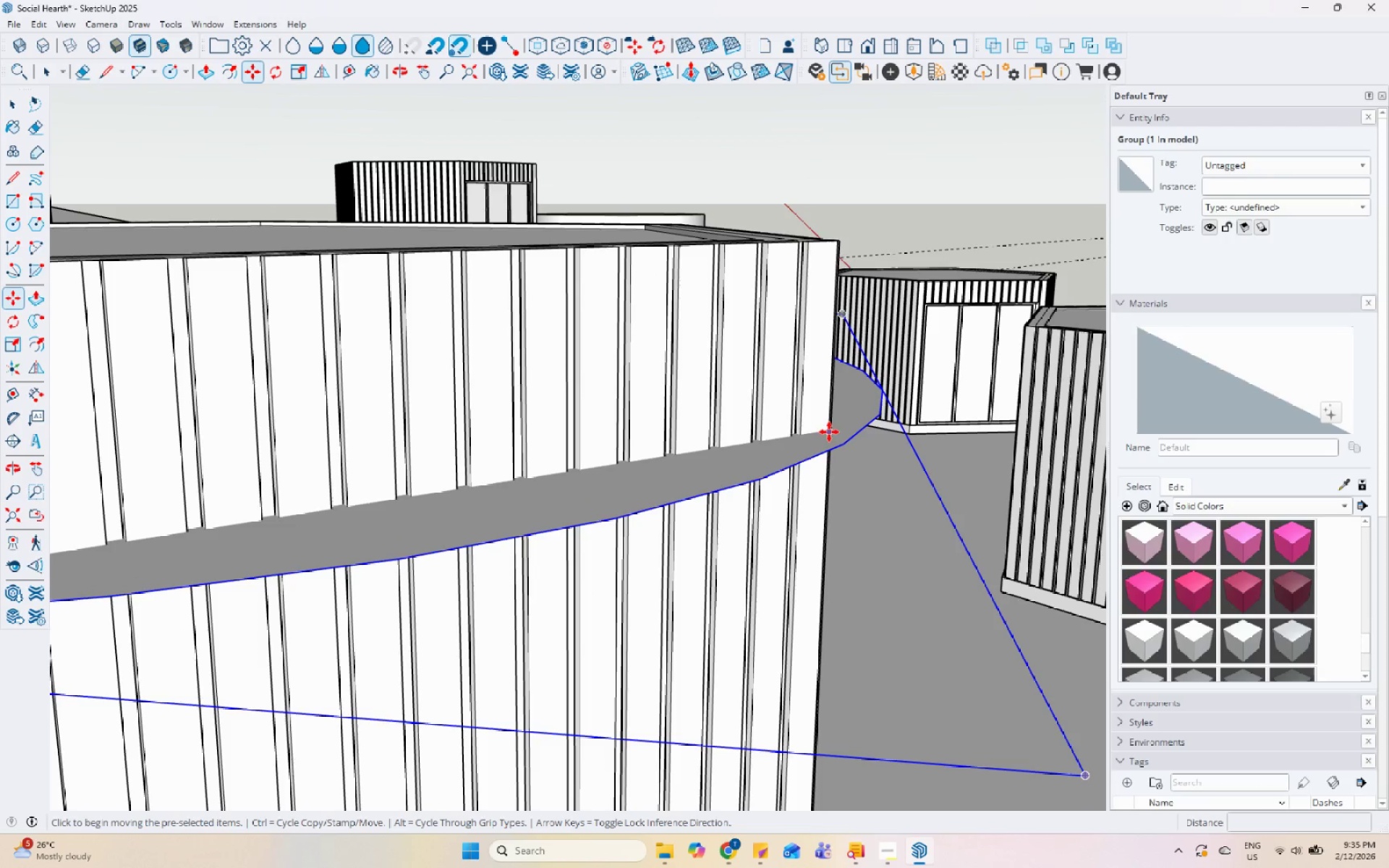 
scroll: coordinate [810, 474], scroll_direction: down, amount: 13.0
 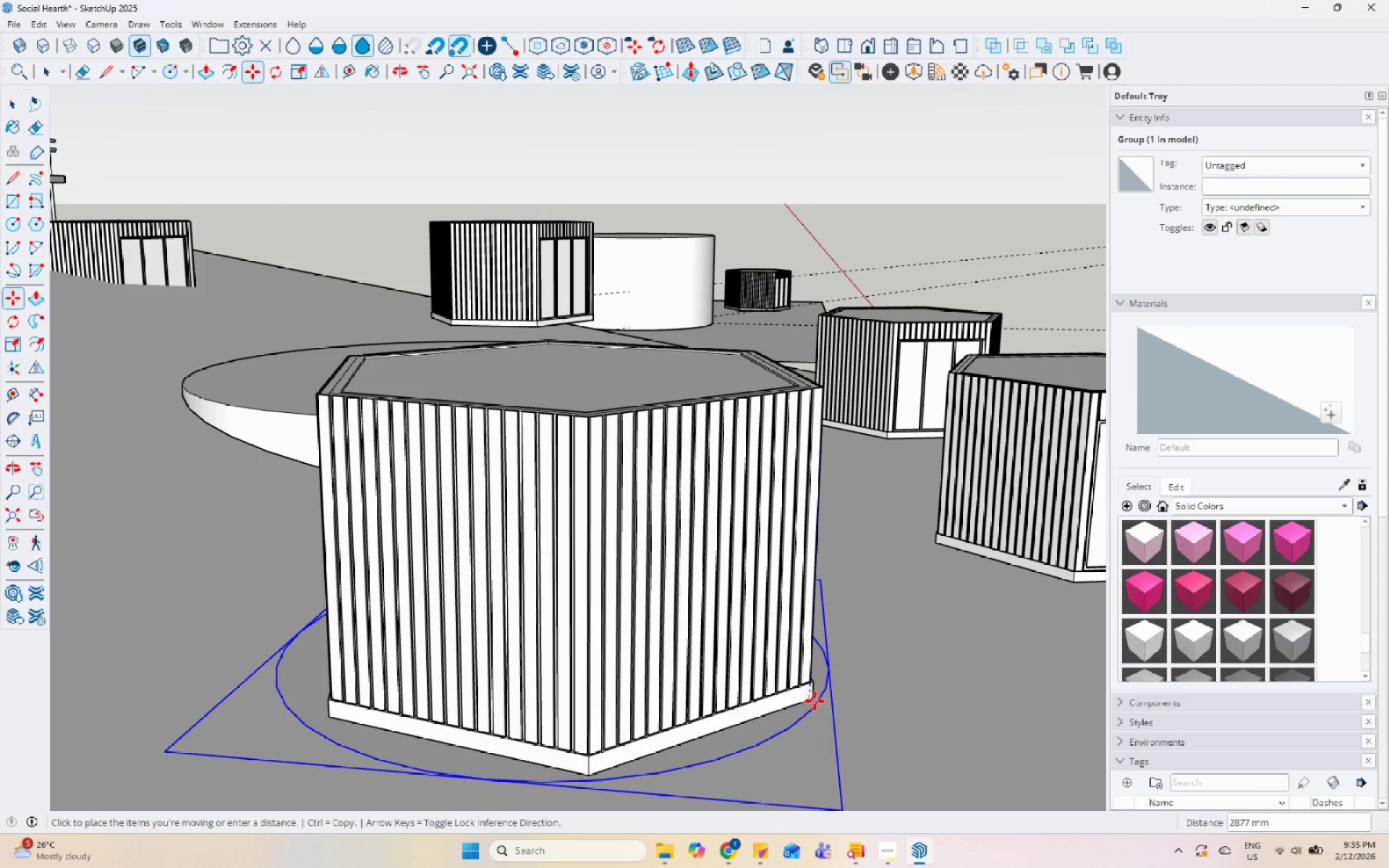 
left_click([815, 703])
 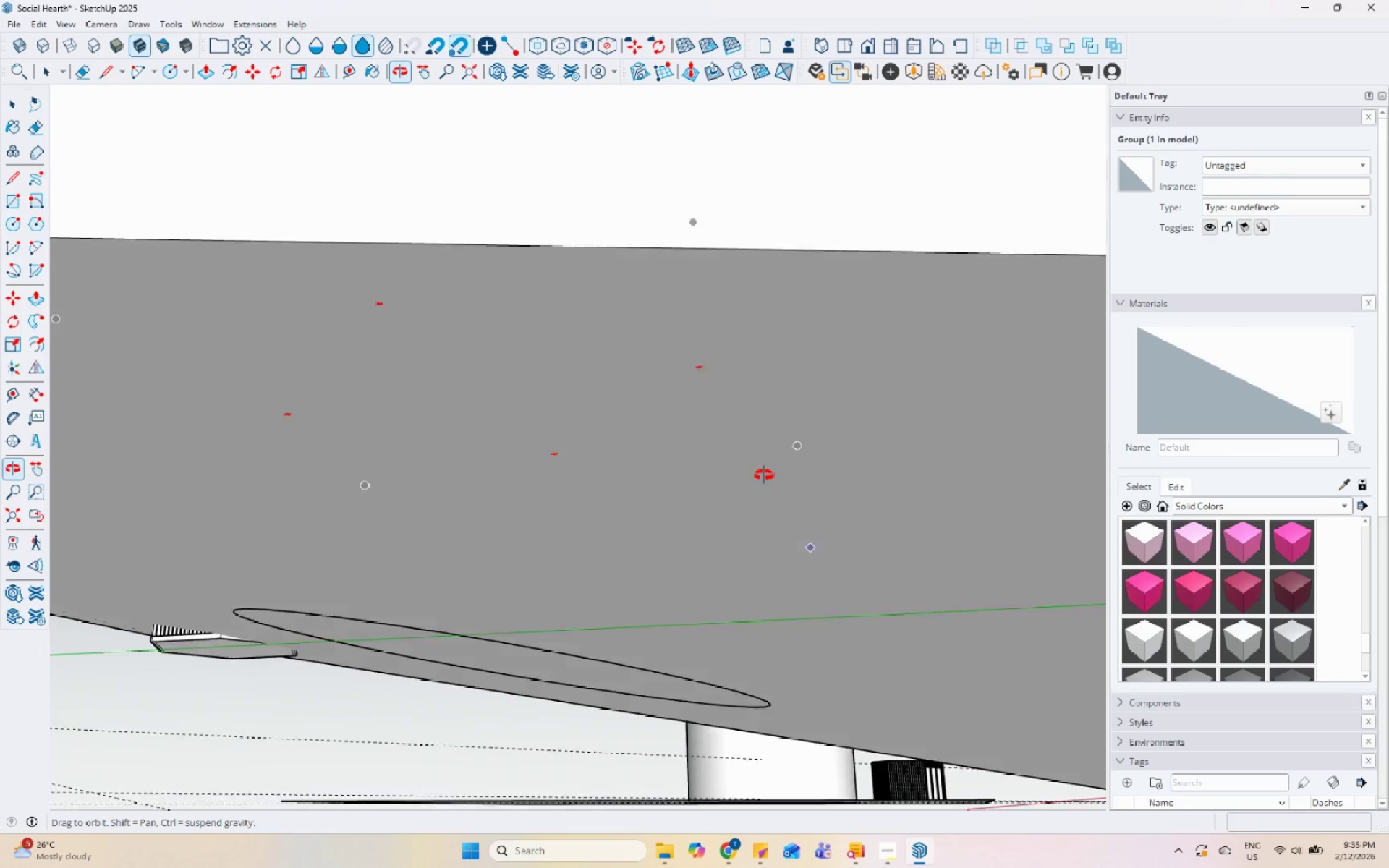 
scroll: coordinate [771, 336], scroll_direction: down, amount: 6.0
 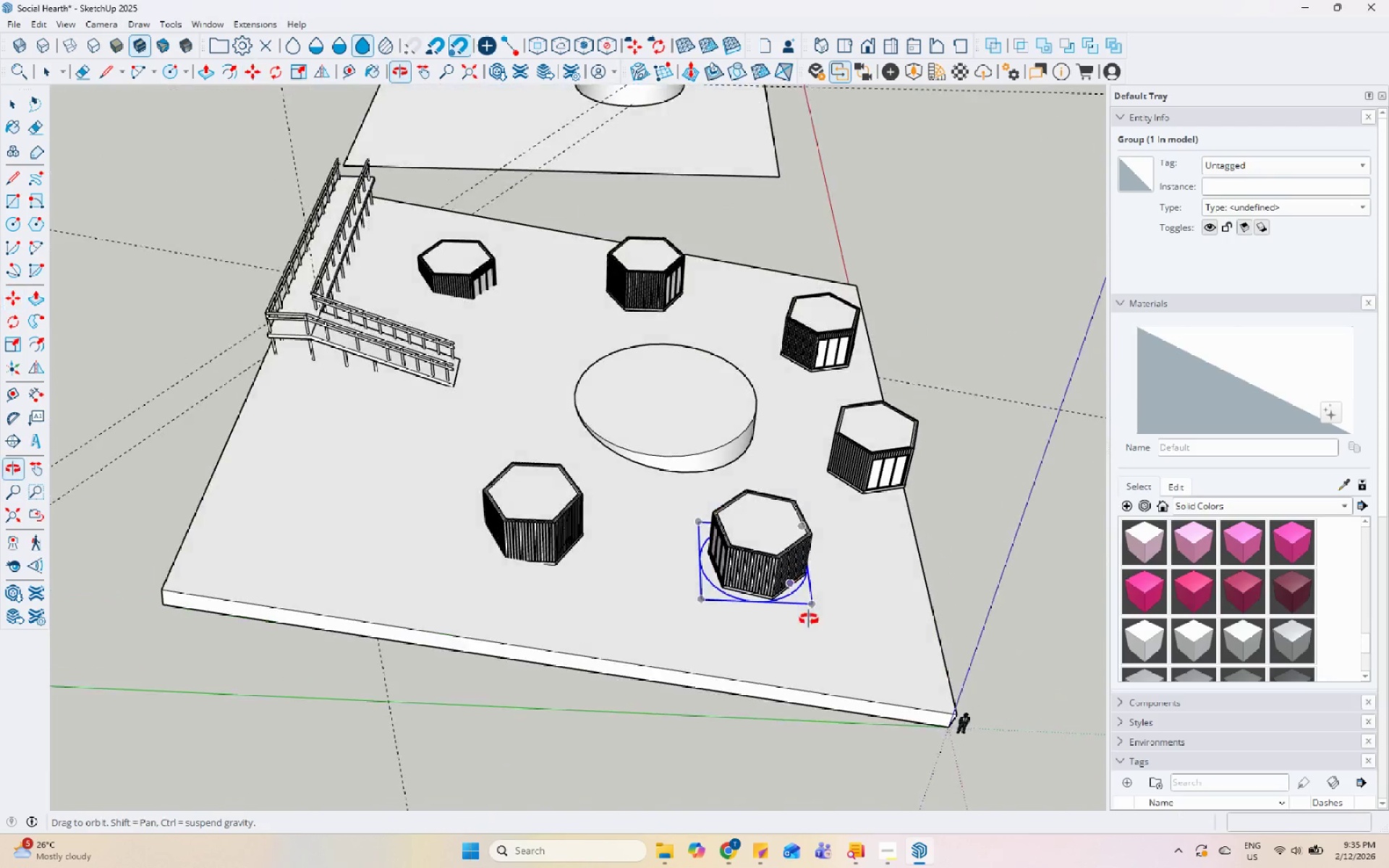 
scroll: coordinate [742, 419], scroll_direction: up, amount: 24.0
 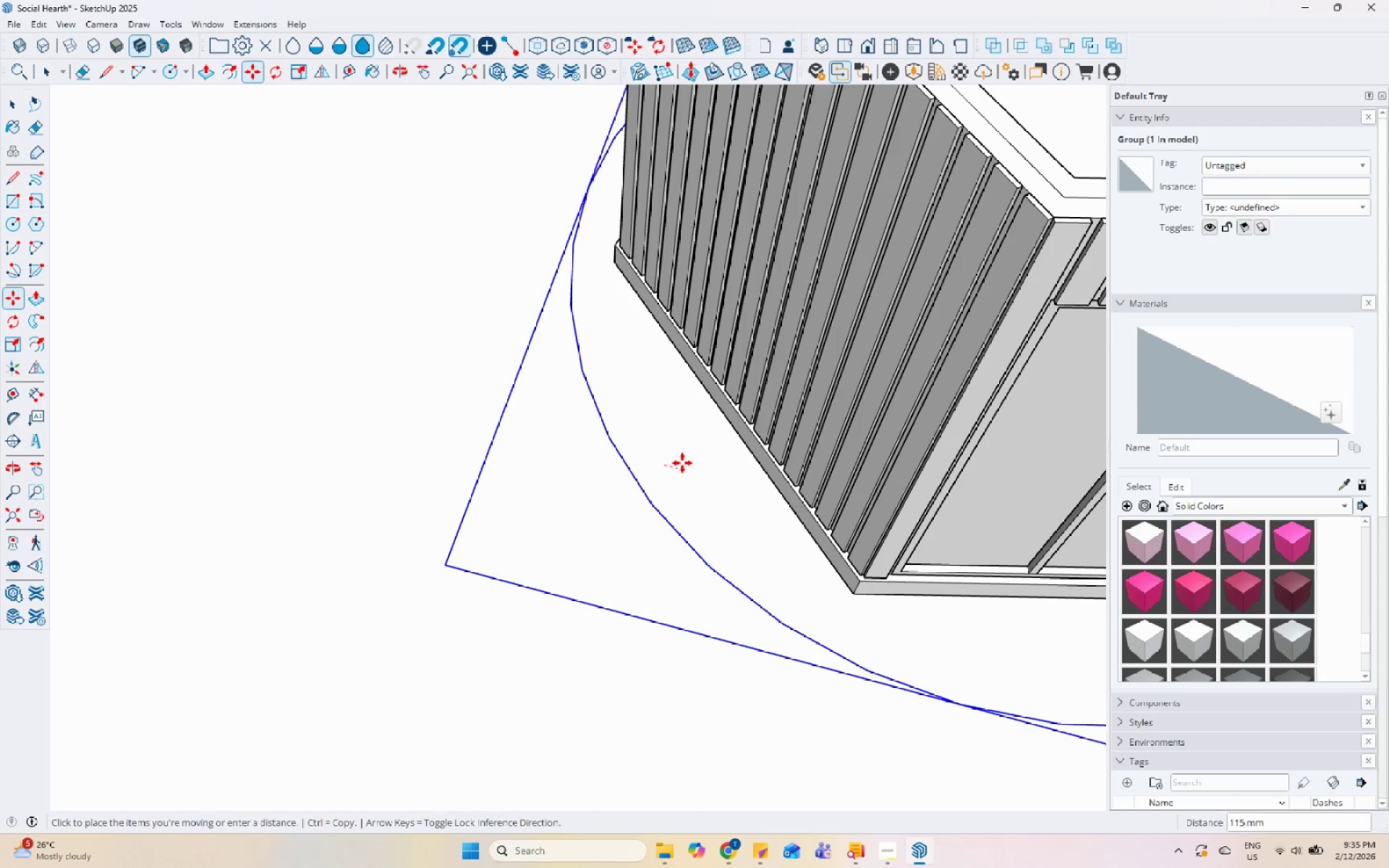 
left_click([686, 457])
 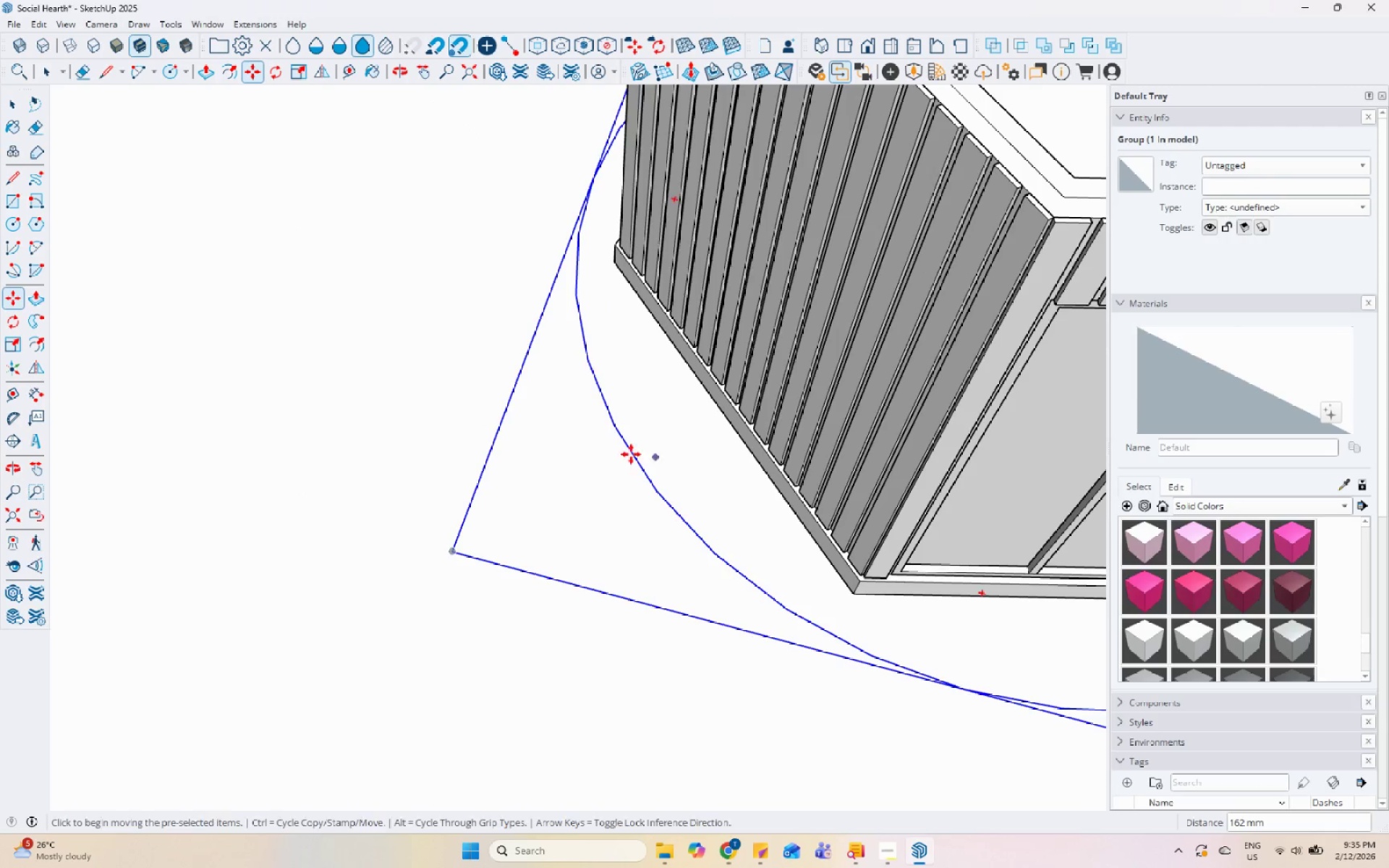 
scroll: coordinate [511, 444], scroll_direction: down, amount: 8.0
 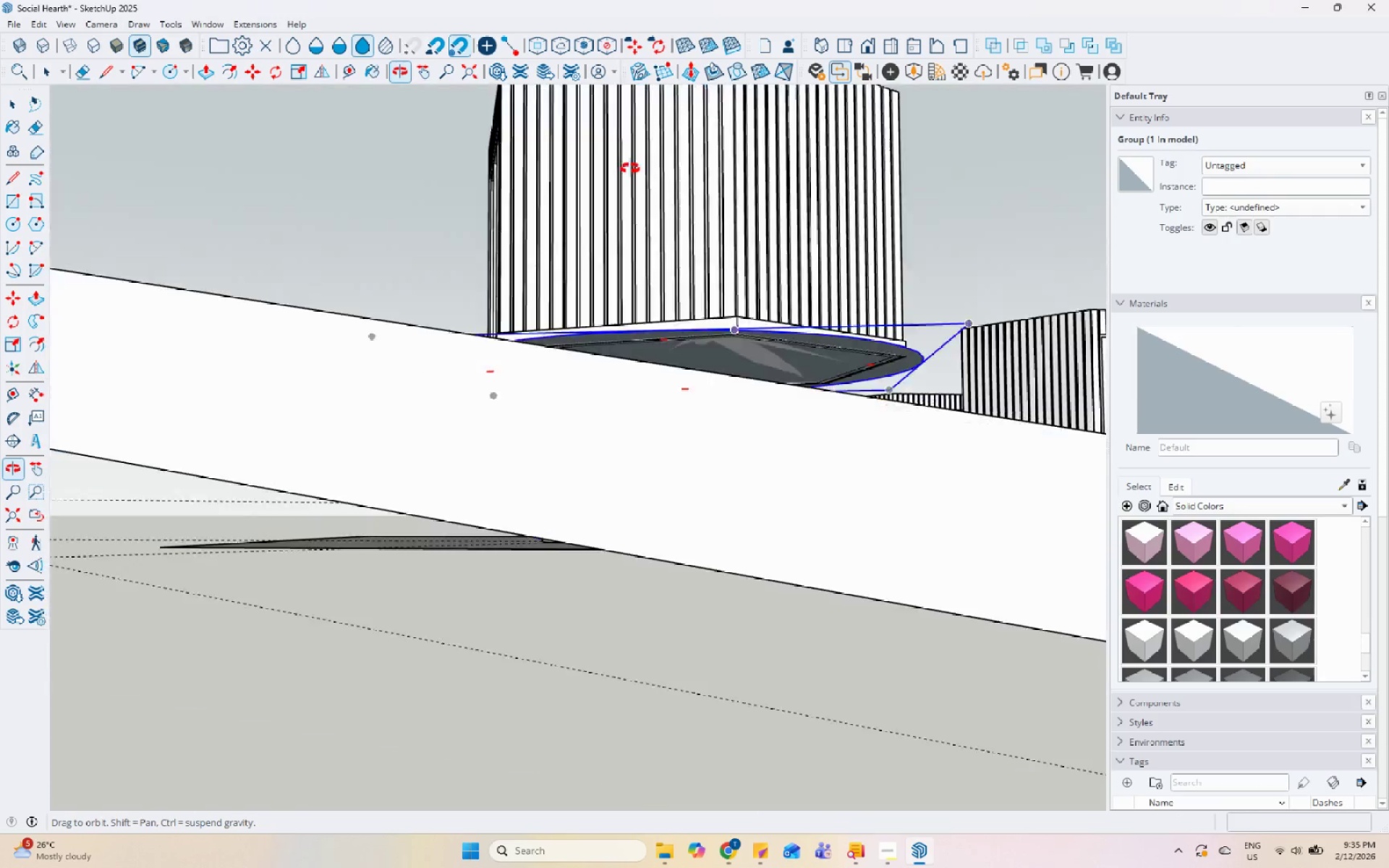 
key(Space)
 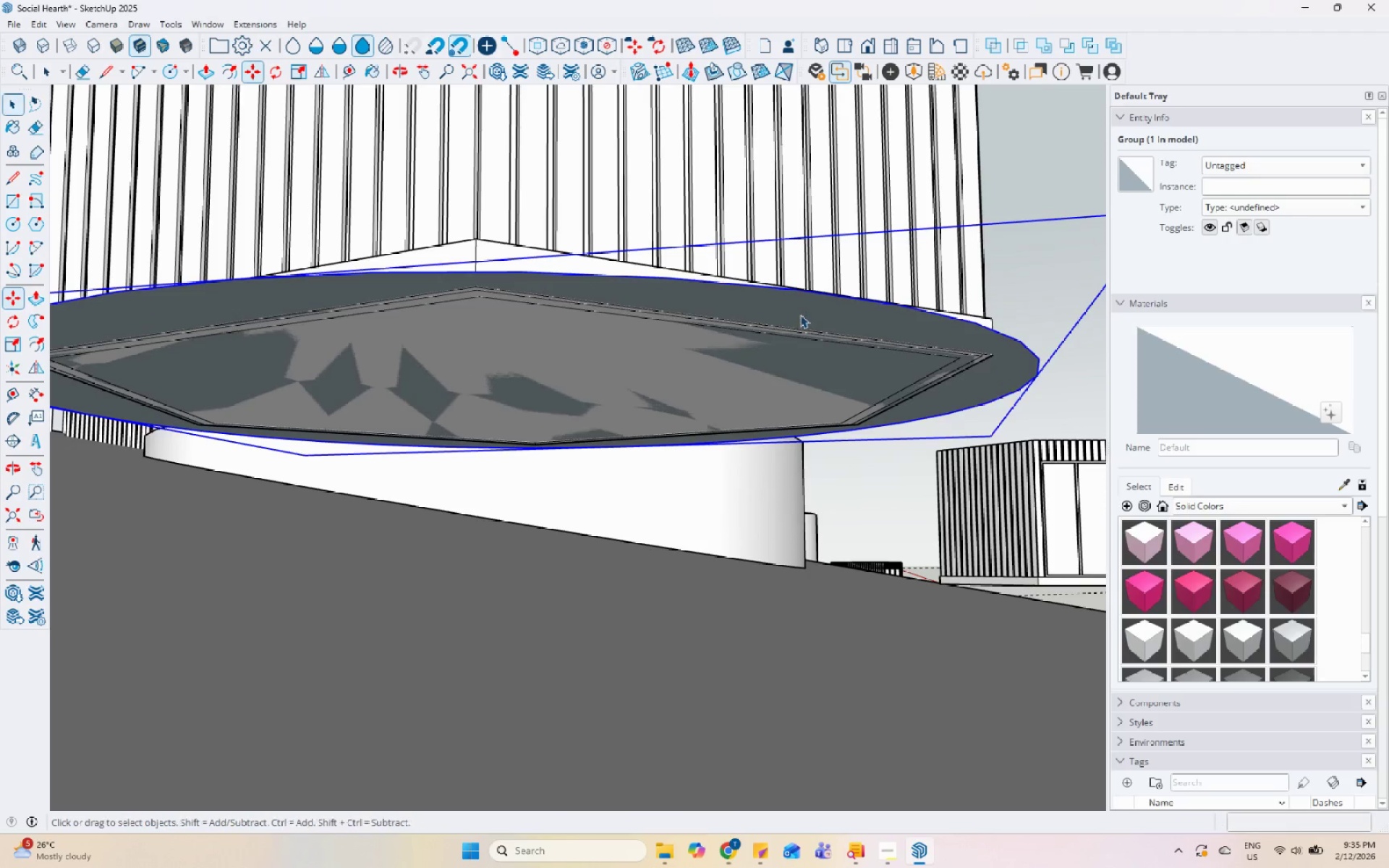 
left_click([800, 315])
 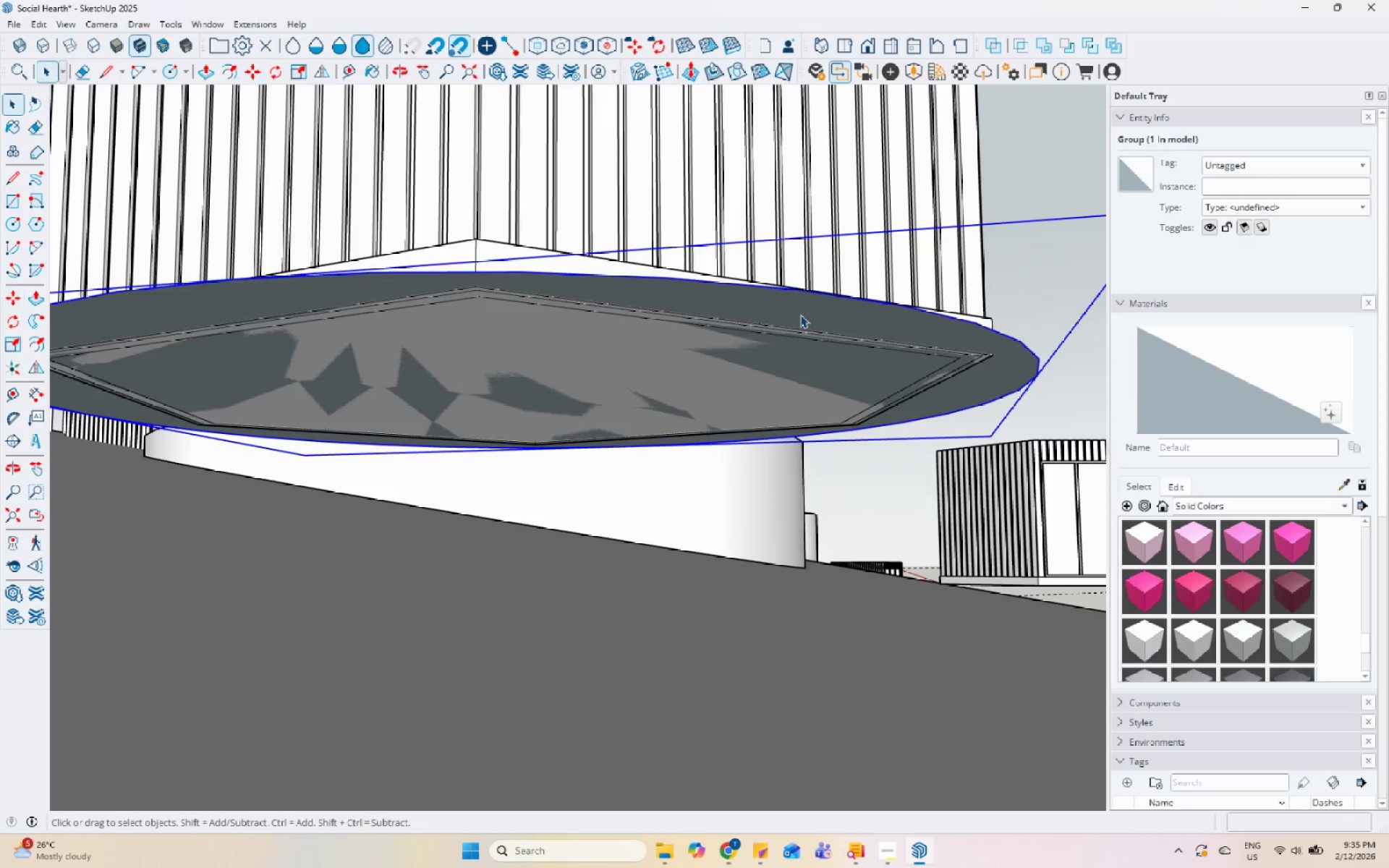 
scroll: coordinate [780, 326], scroll_direction: up, amount: 9.0
 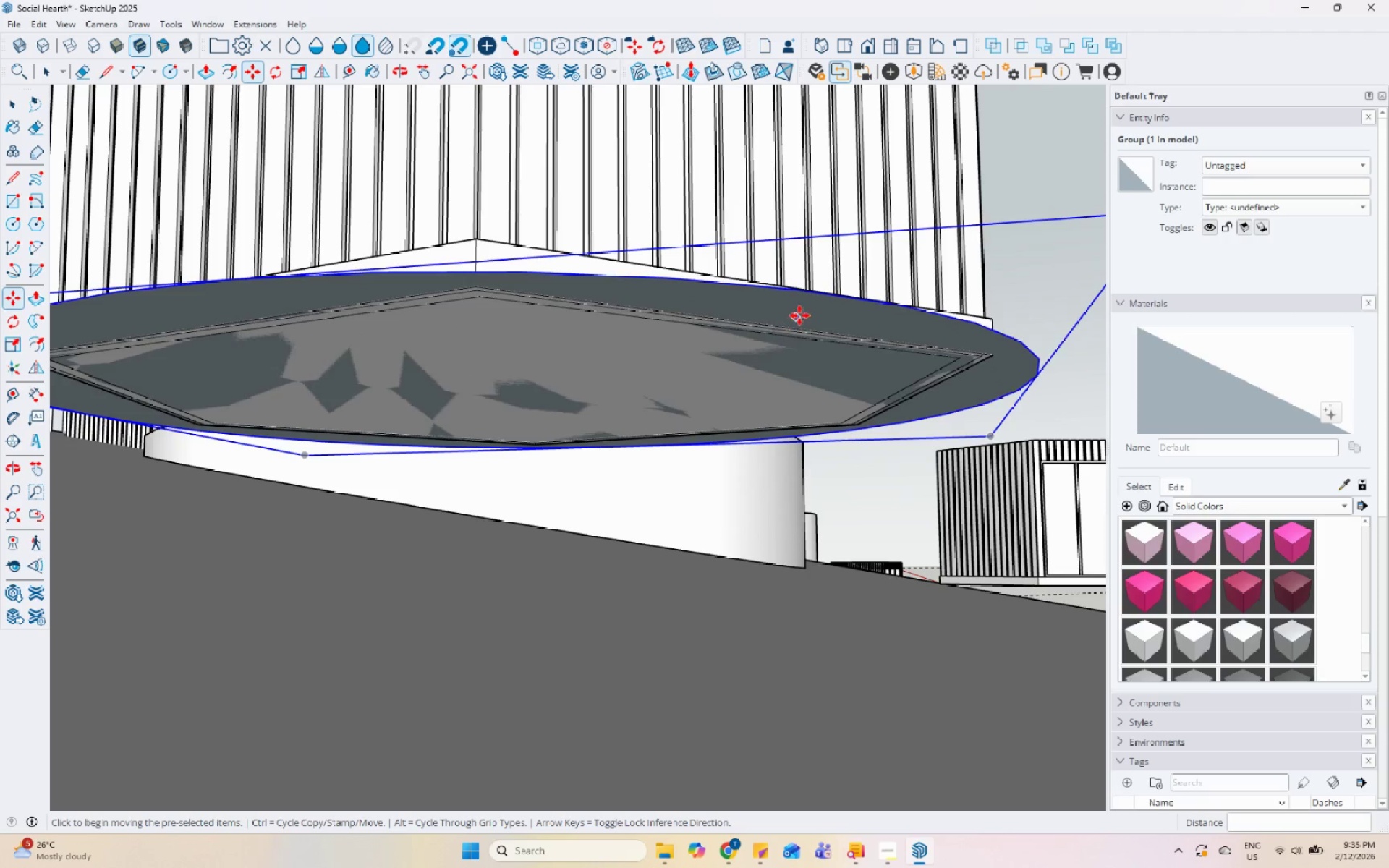 
double_click([800, 315])
 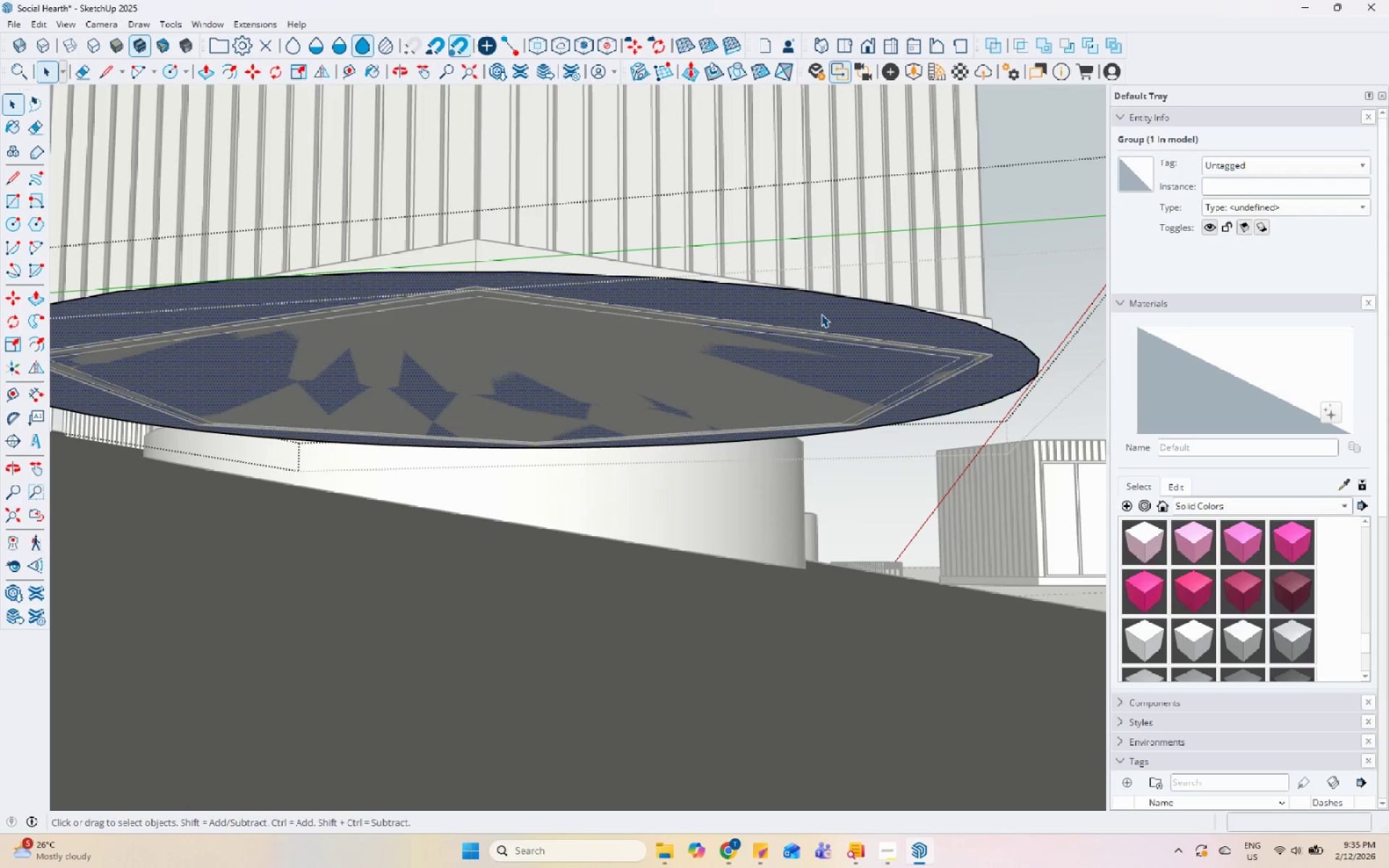 
key(P)
 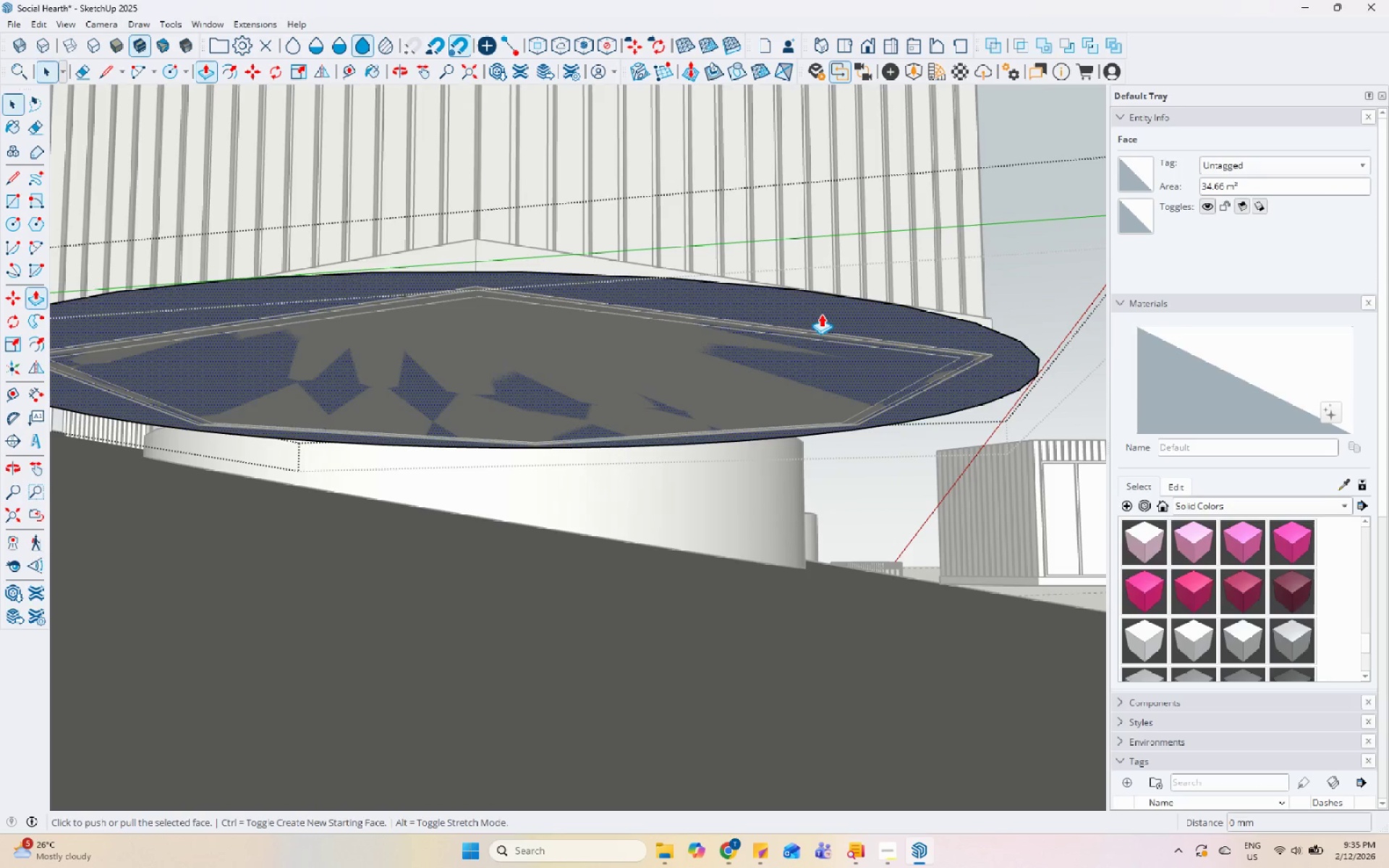 
left_click([821, 314])
 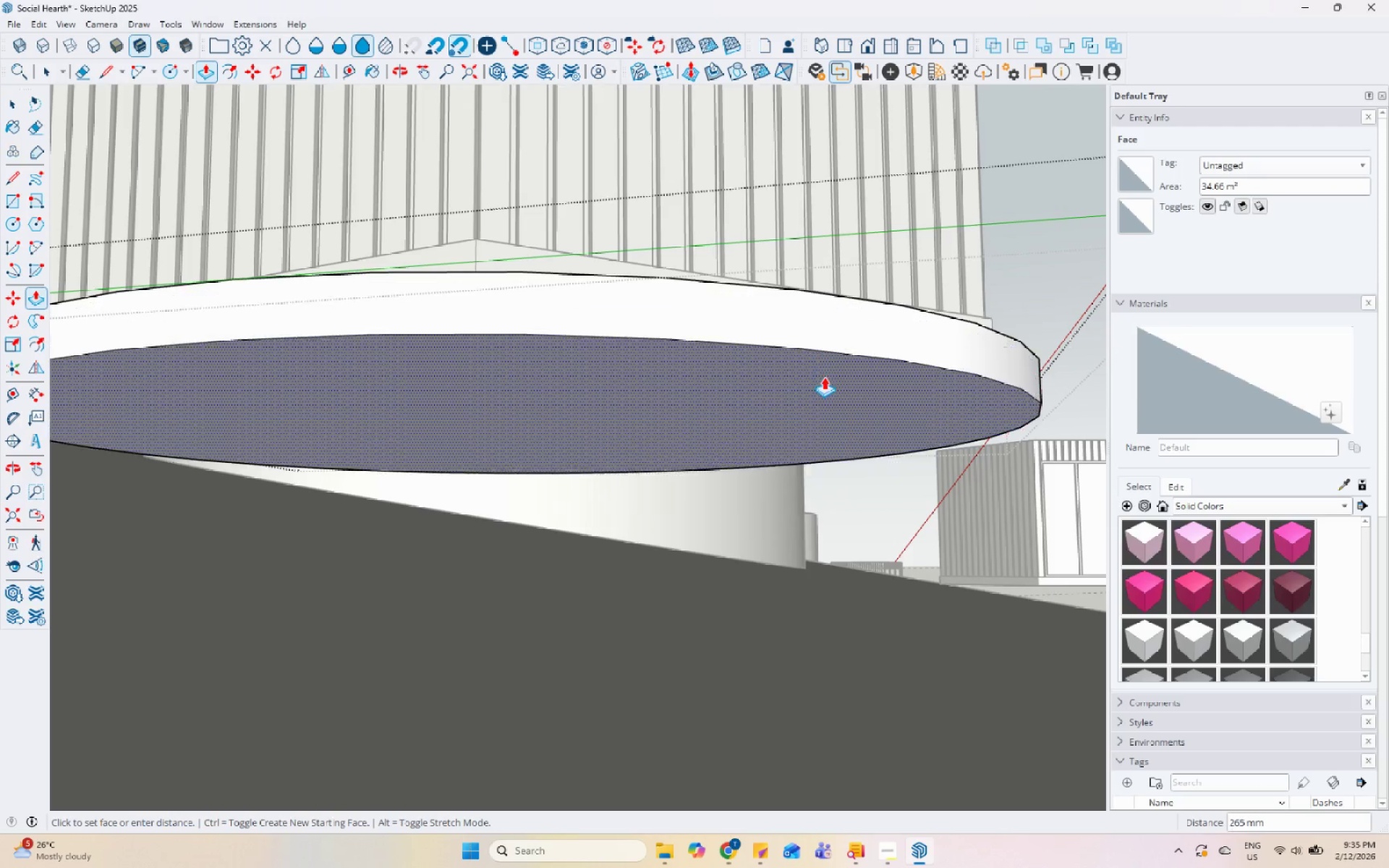 
scroll: coordinate [878, 576], scroll_direction: down, amount: 6.0
 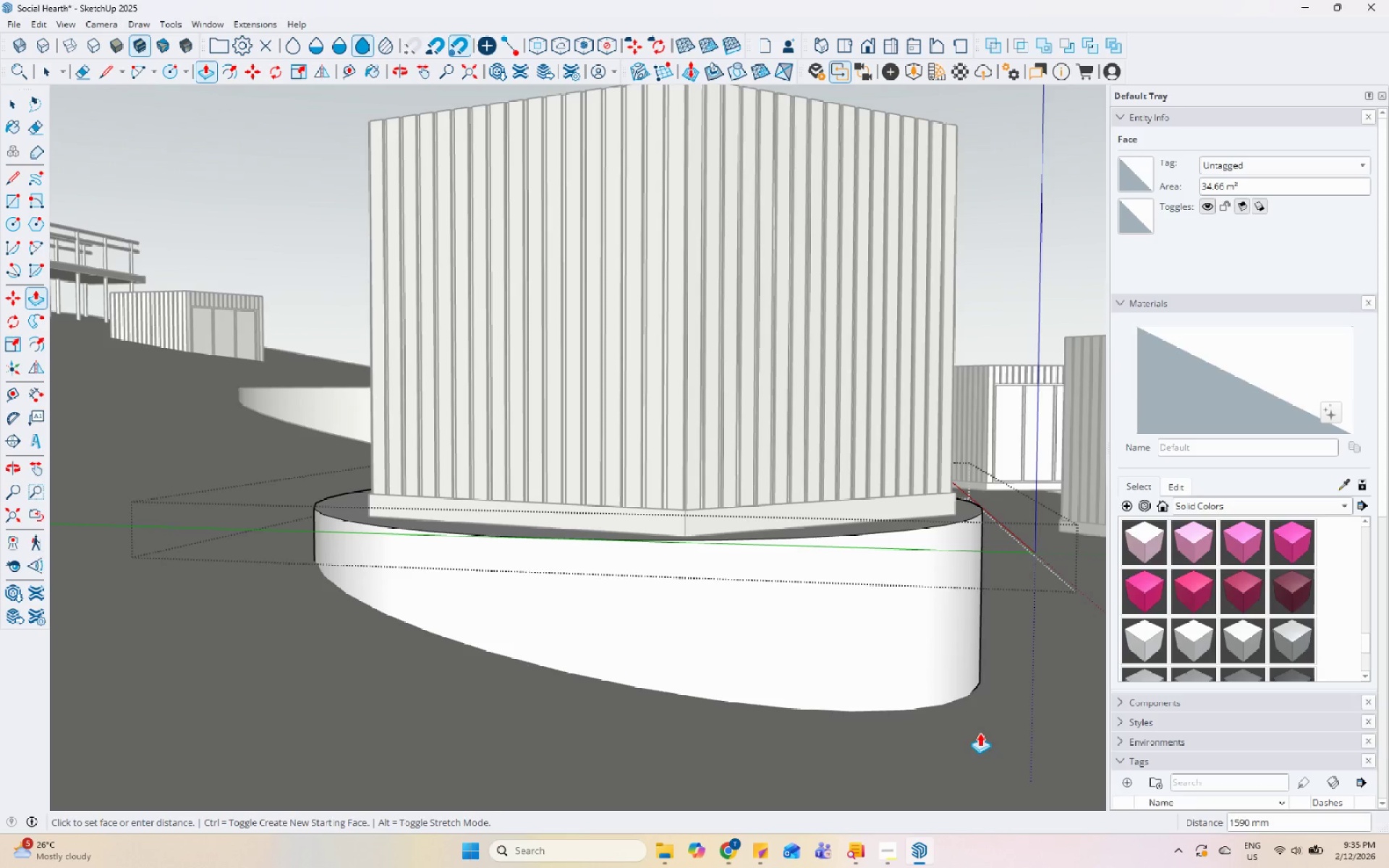 
left_click([972, 749])
 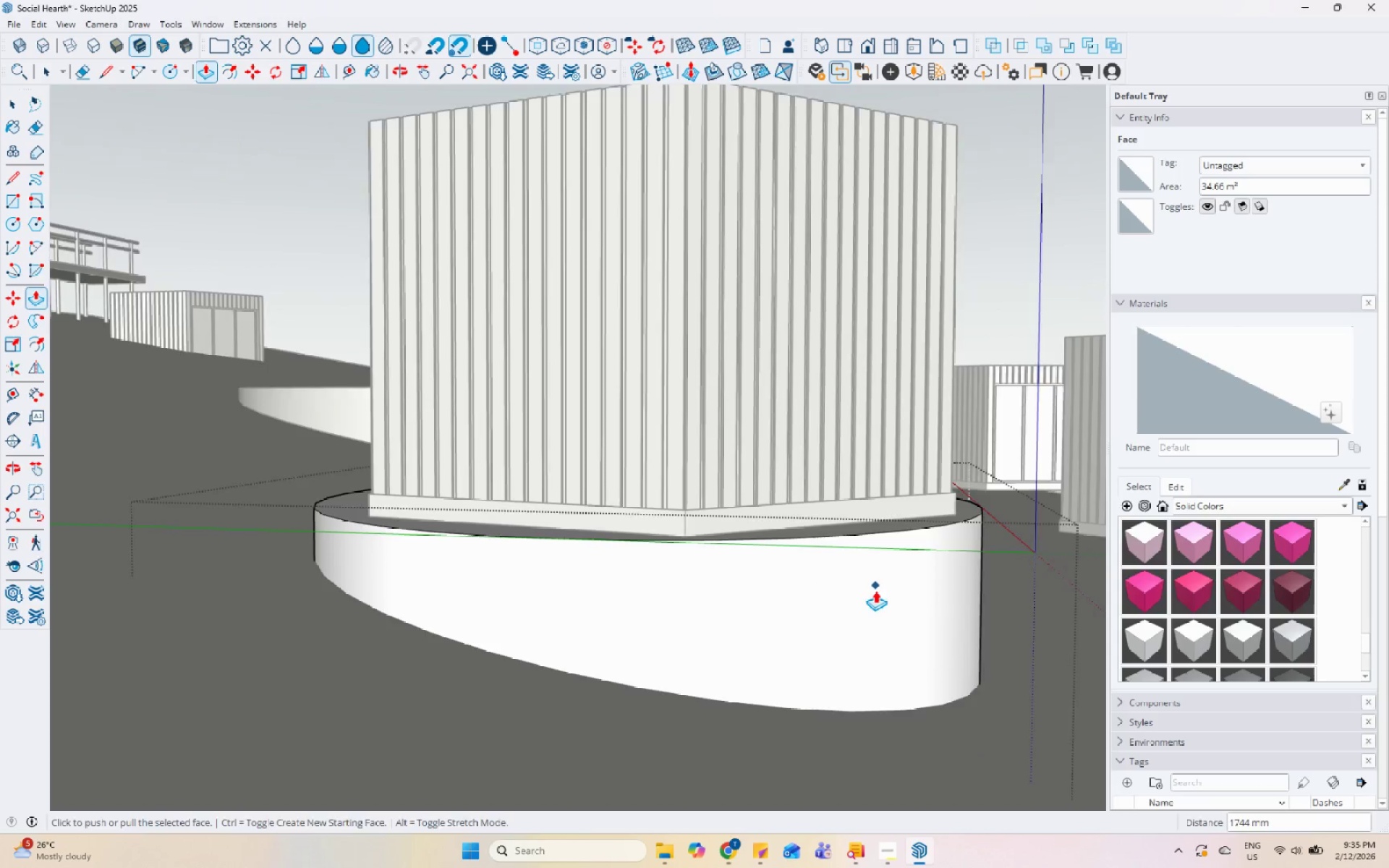 
key(Space)
 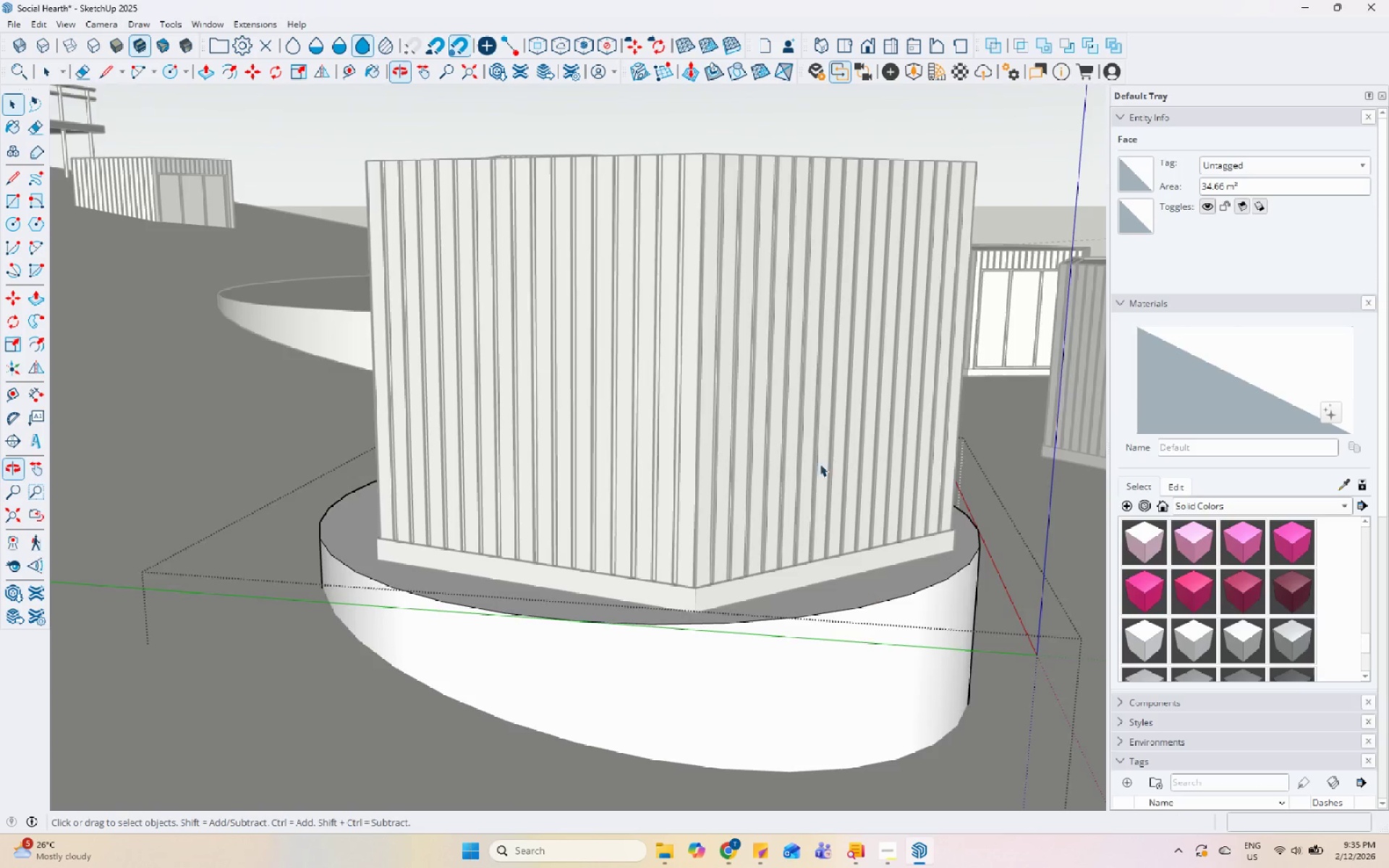 
scroll: coordinate [788, 524], scroll_direction: down, amount: 8.0
 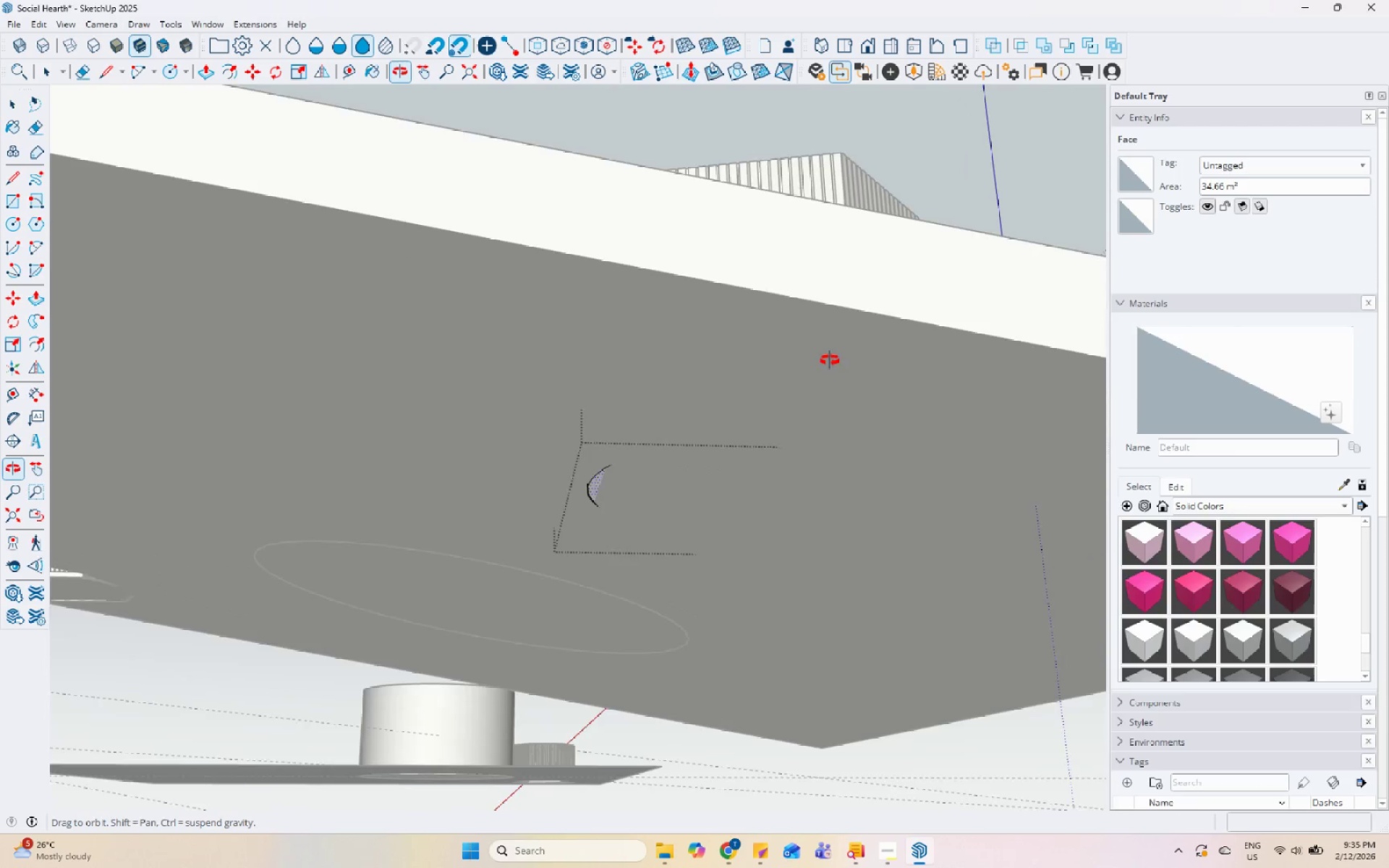 
key(Space)
 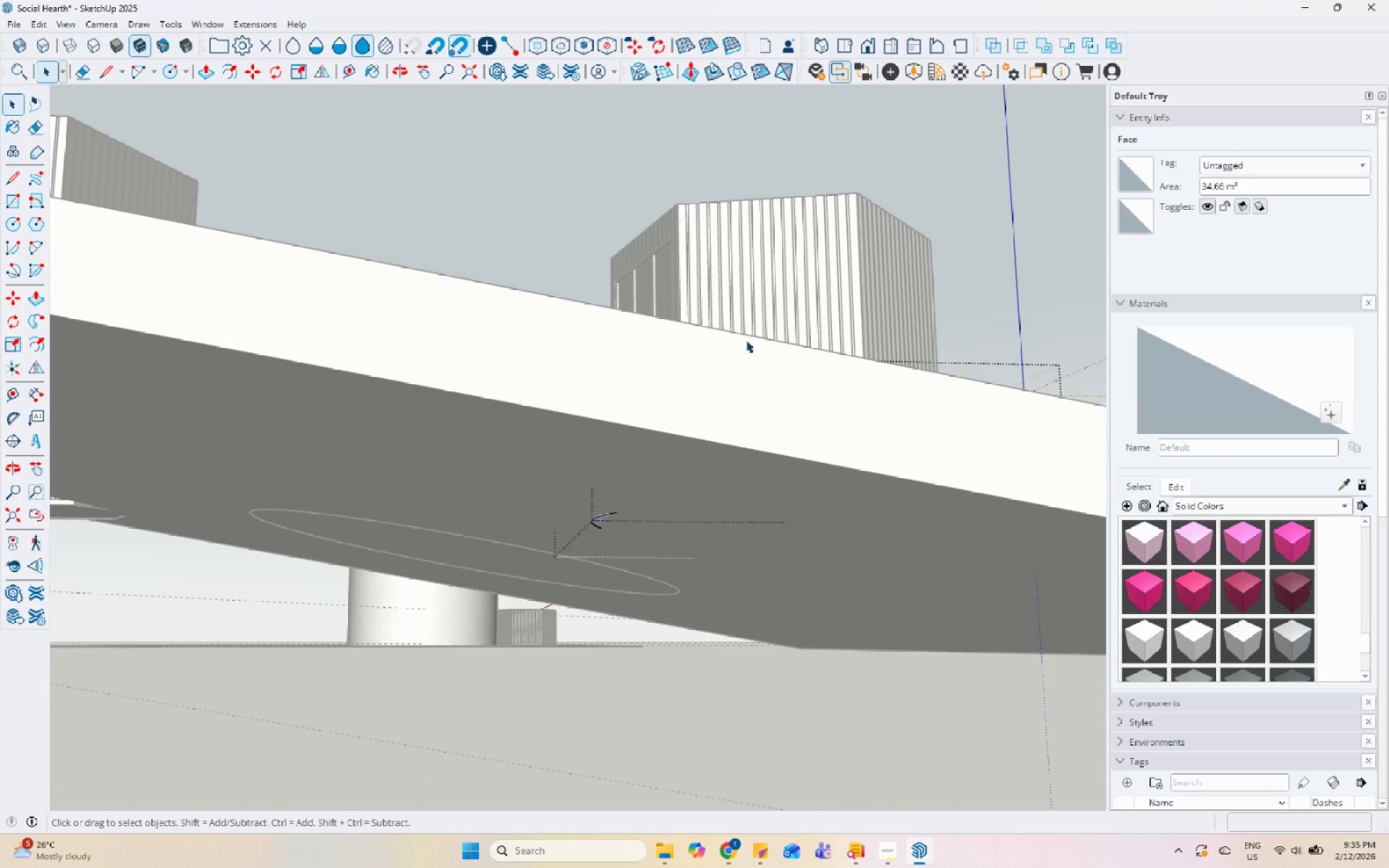 
key(Escape)
 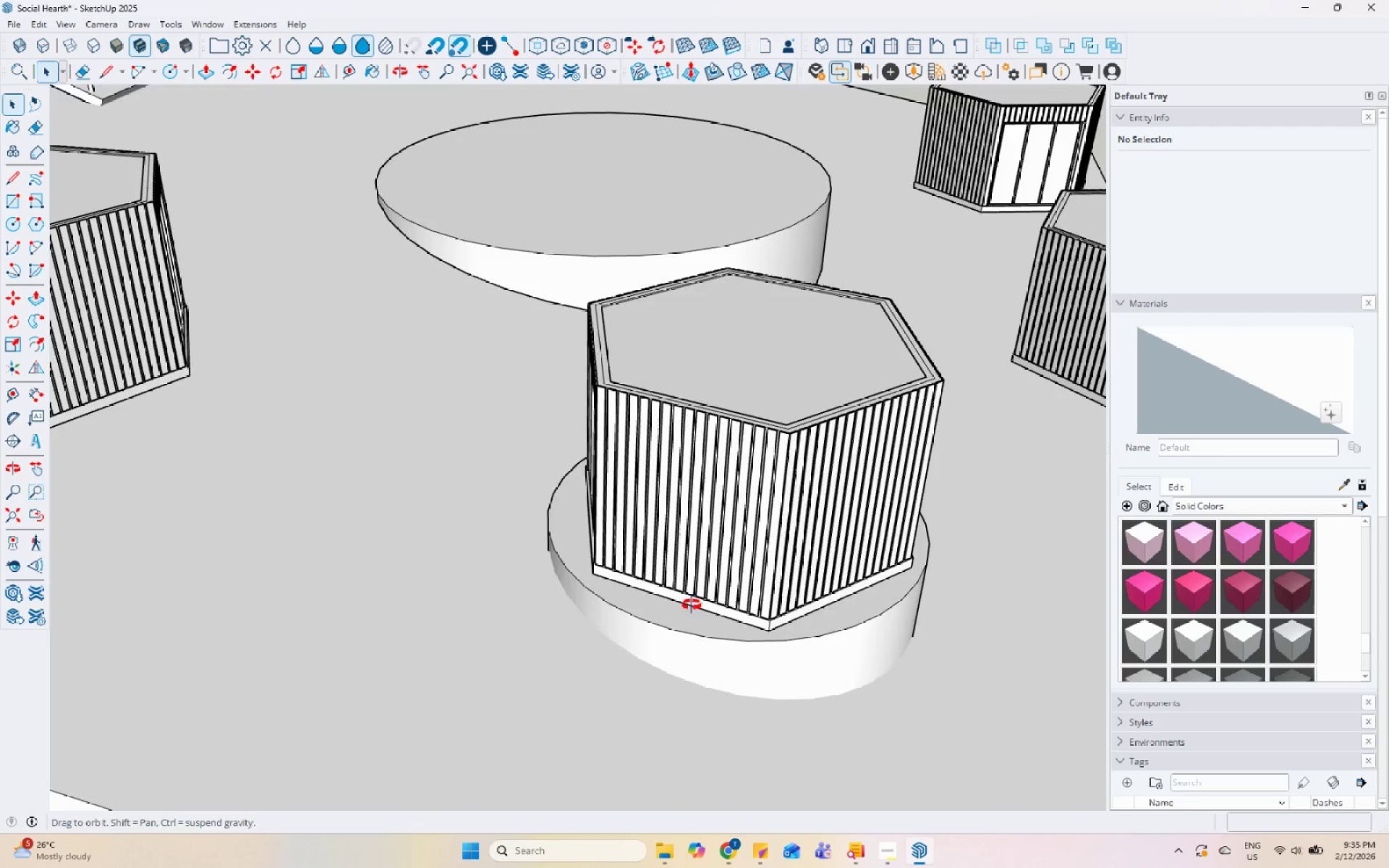 
scroll: coordinate [510, 505], scroll_direction: down, amount: 7.0
 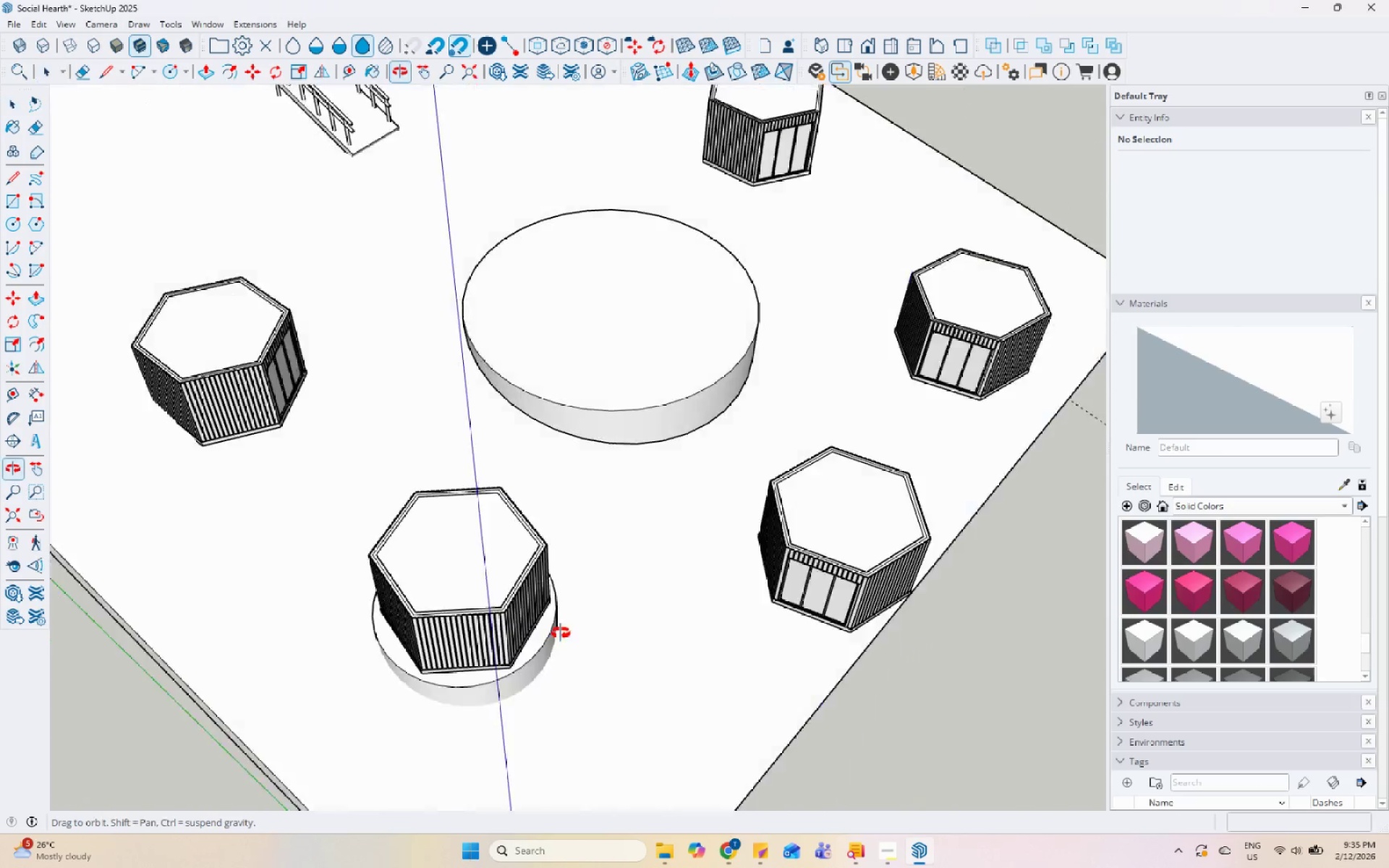 
scroll: coordinate [666, 590], scroll_direction: up, amount: 10.0
 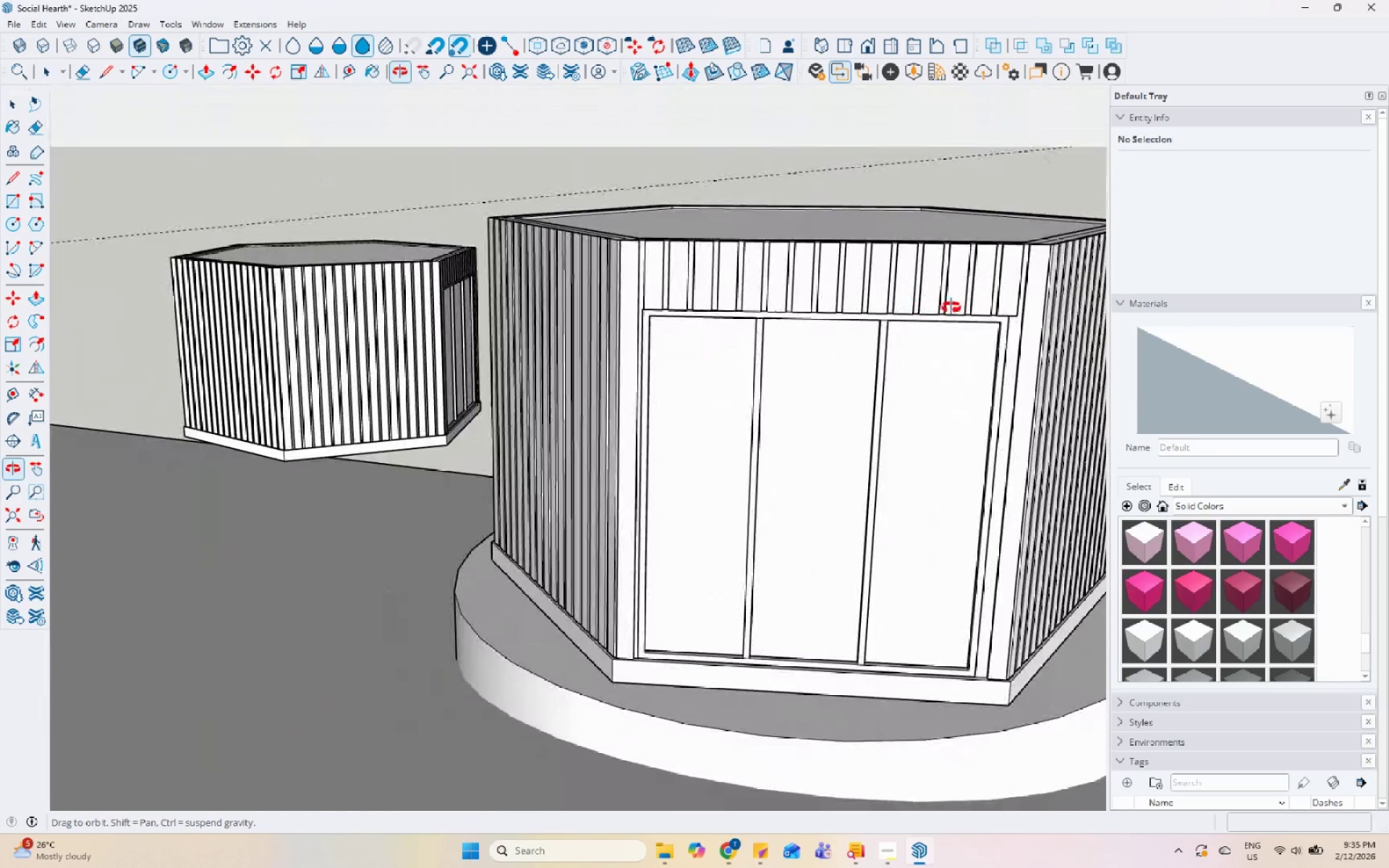 
scroll: coordinate [461, 456], scroll_direction: down, amount: 16.0
 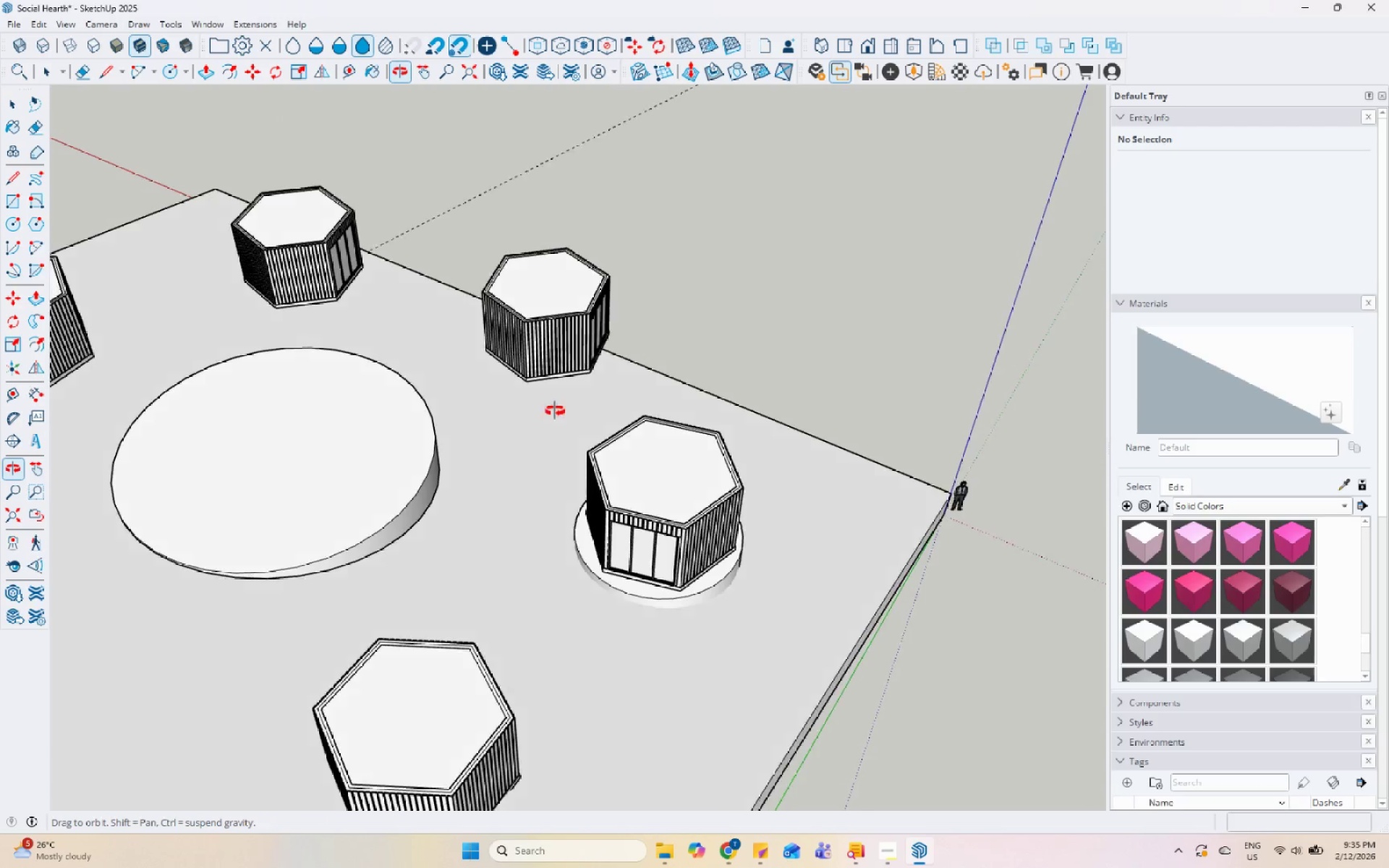 
scroll: coordinate [566, 466], scroll_direction: up, amount: 7.0
 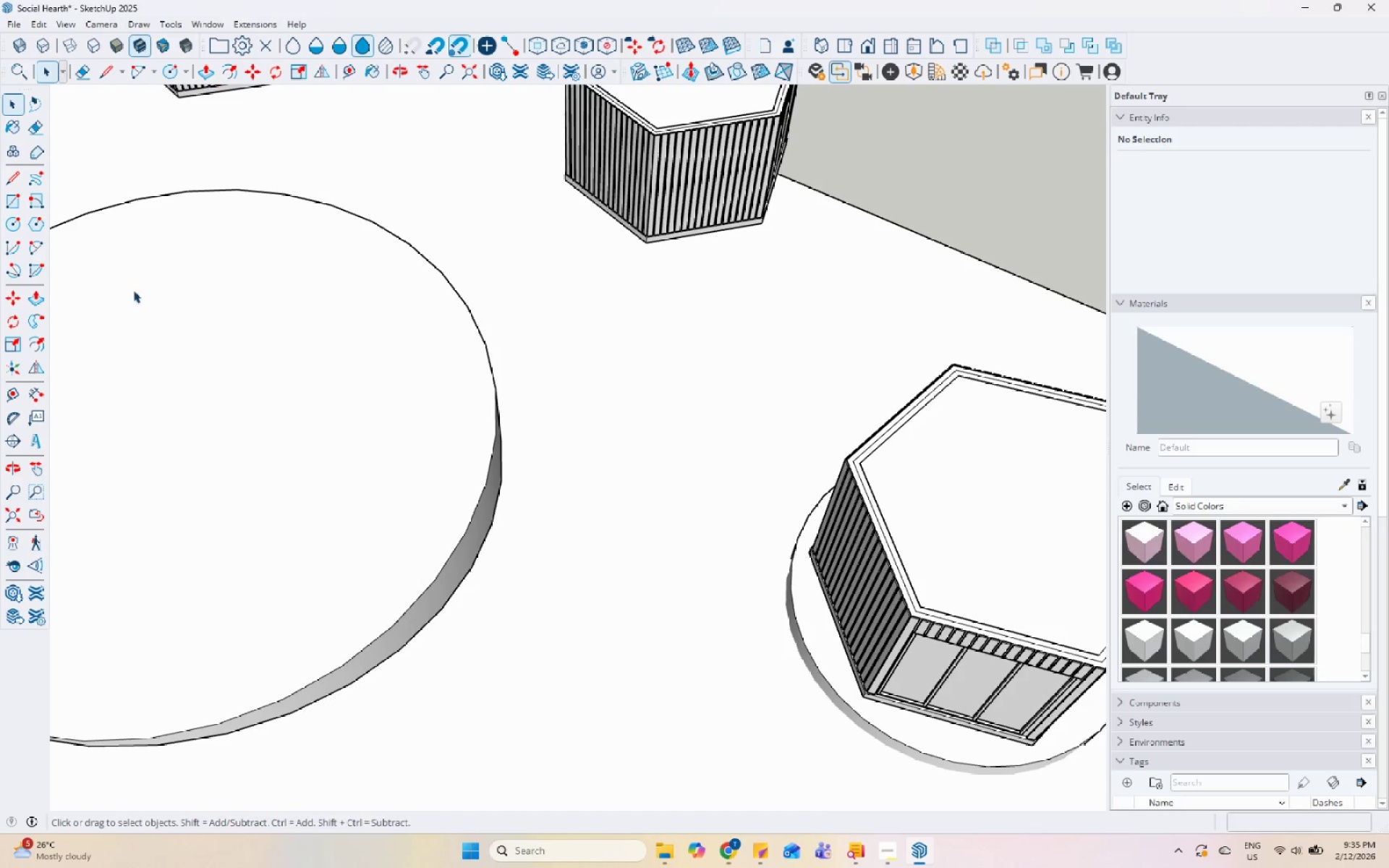 
left_click([30, 252])
 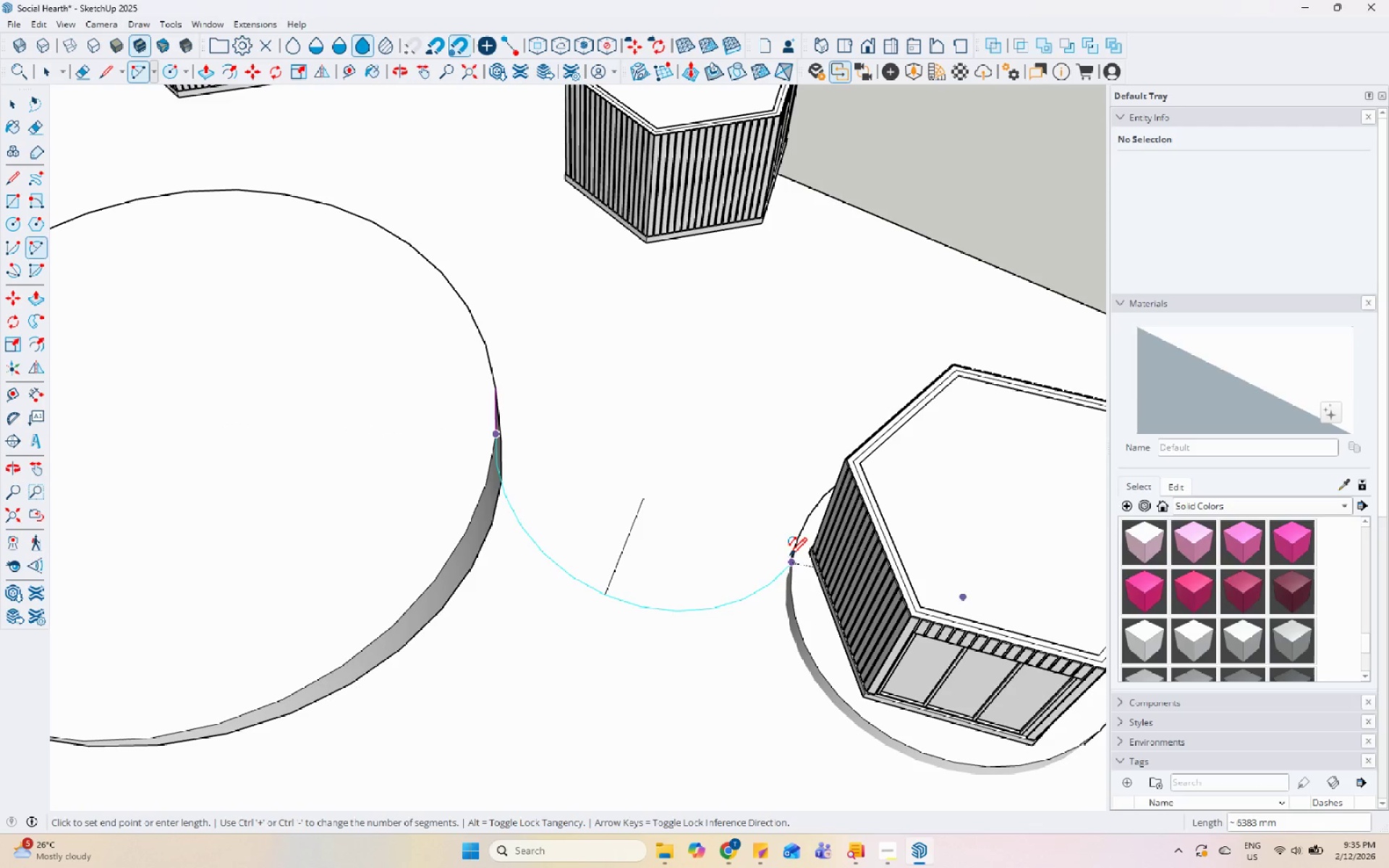 
left_click([794, 555])
 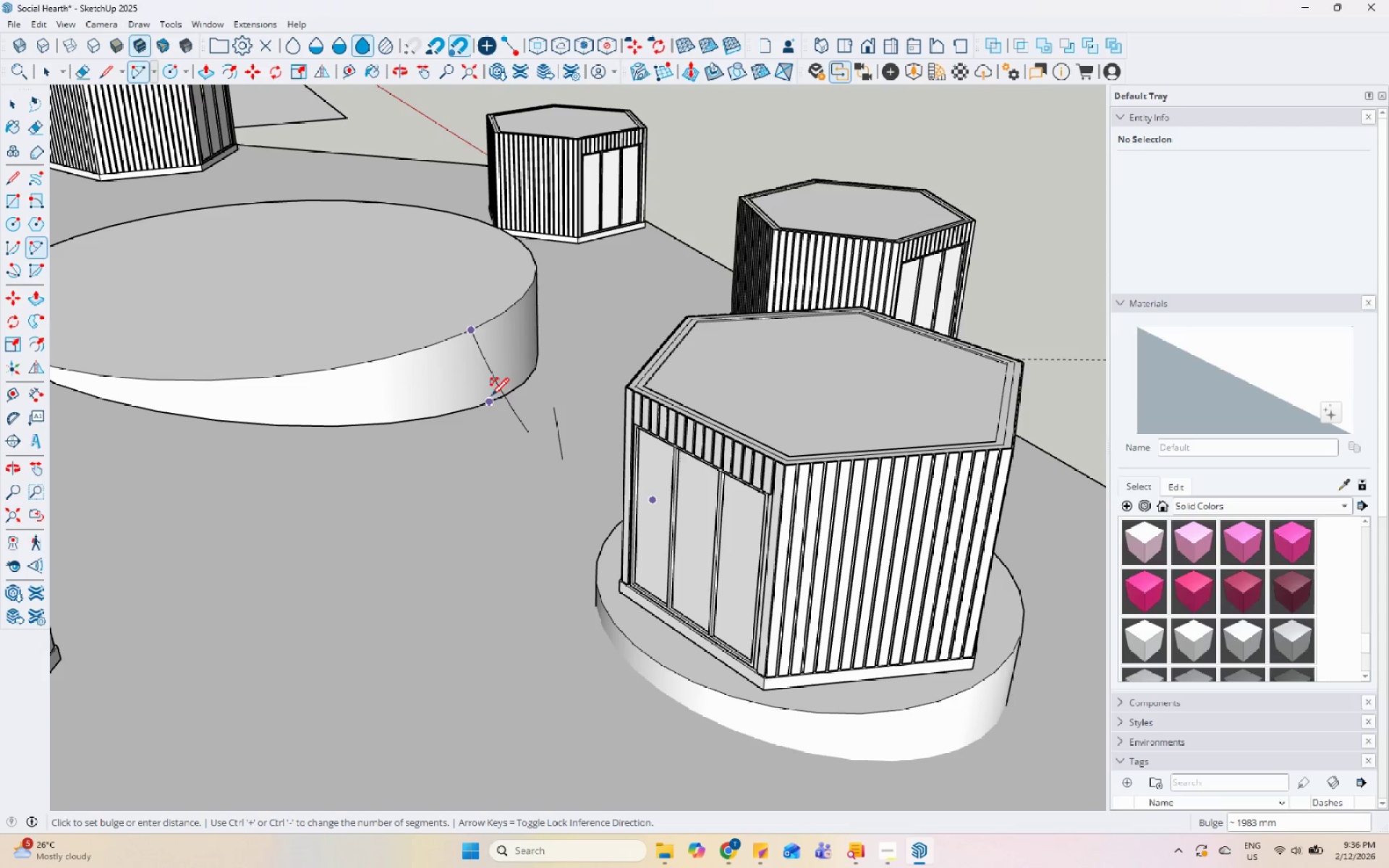 
wait(8.27)
 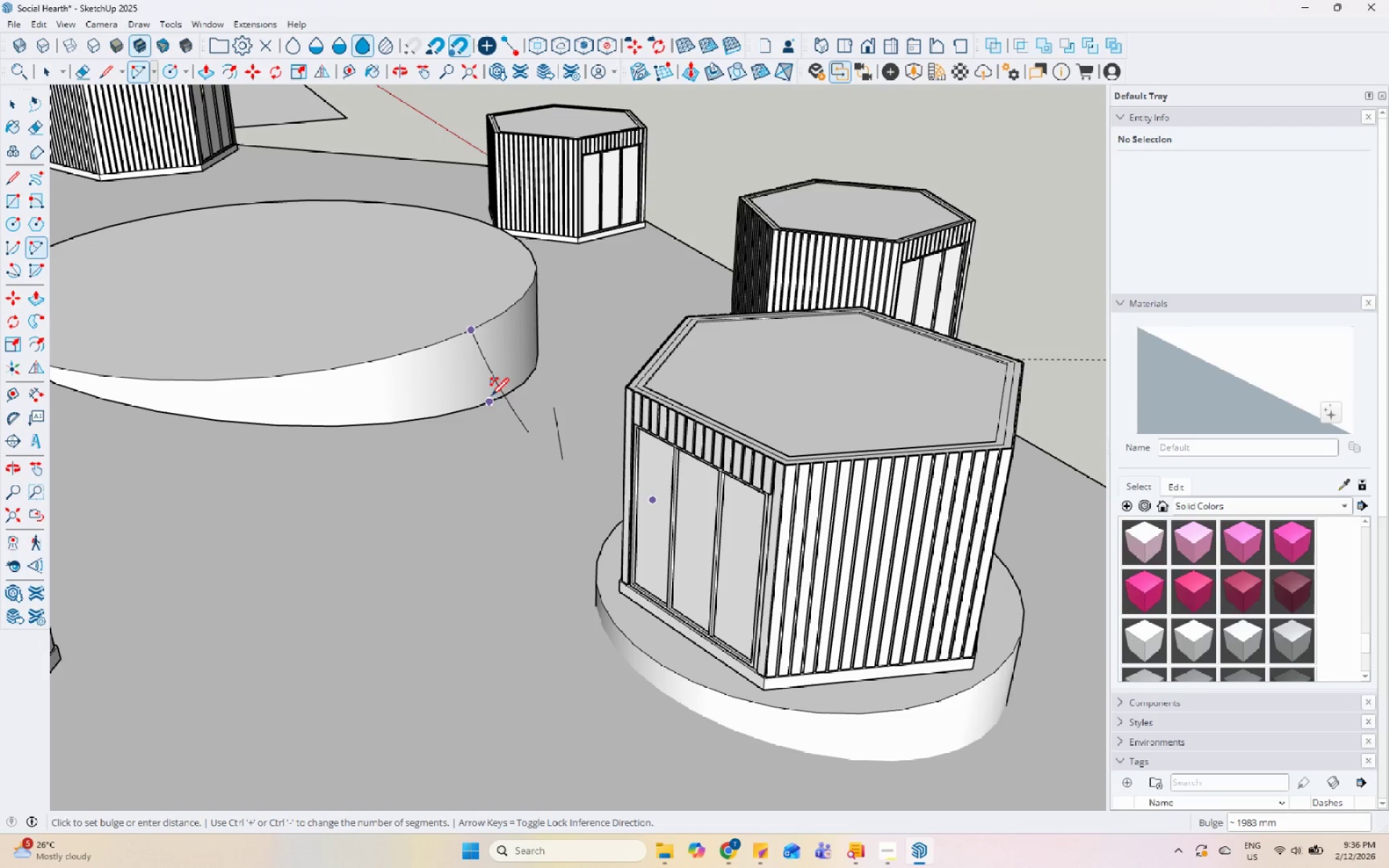 
left_click([438, 349])
 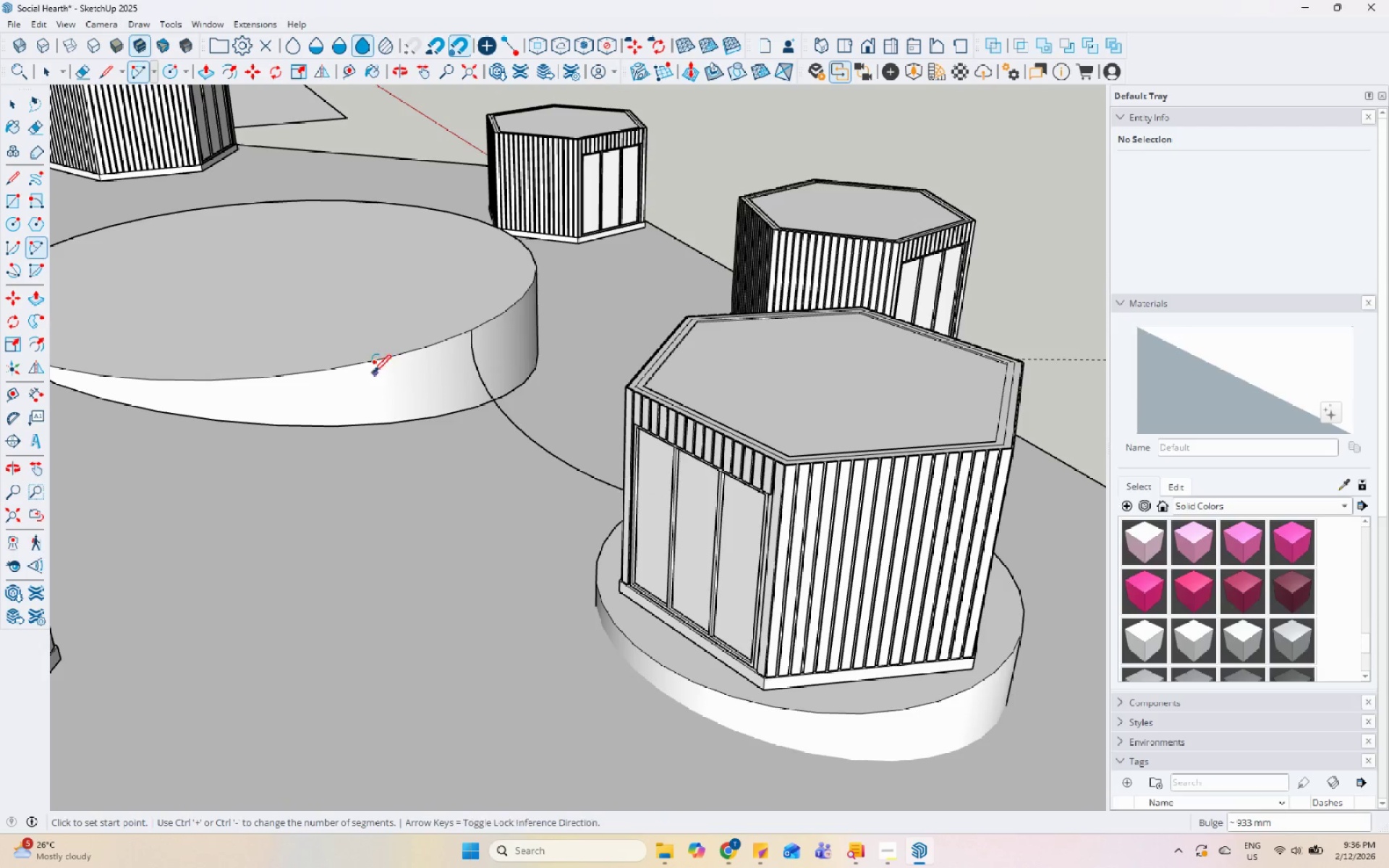 
key(Space)
 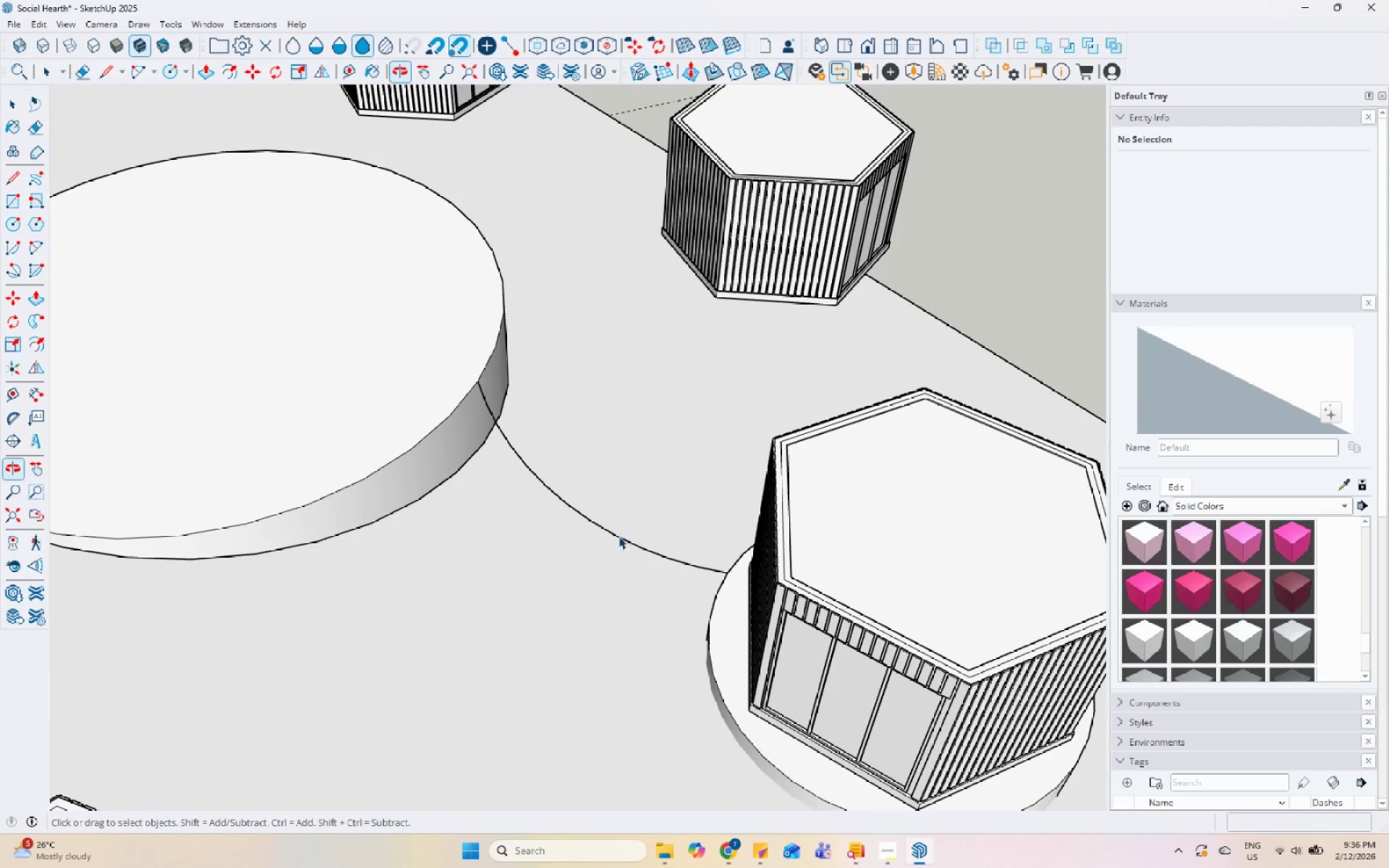 
left_click([622, 537])
 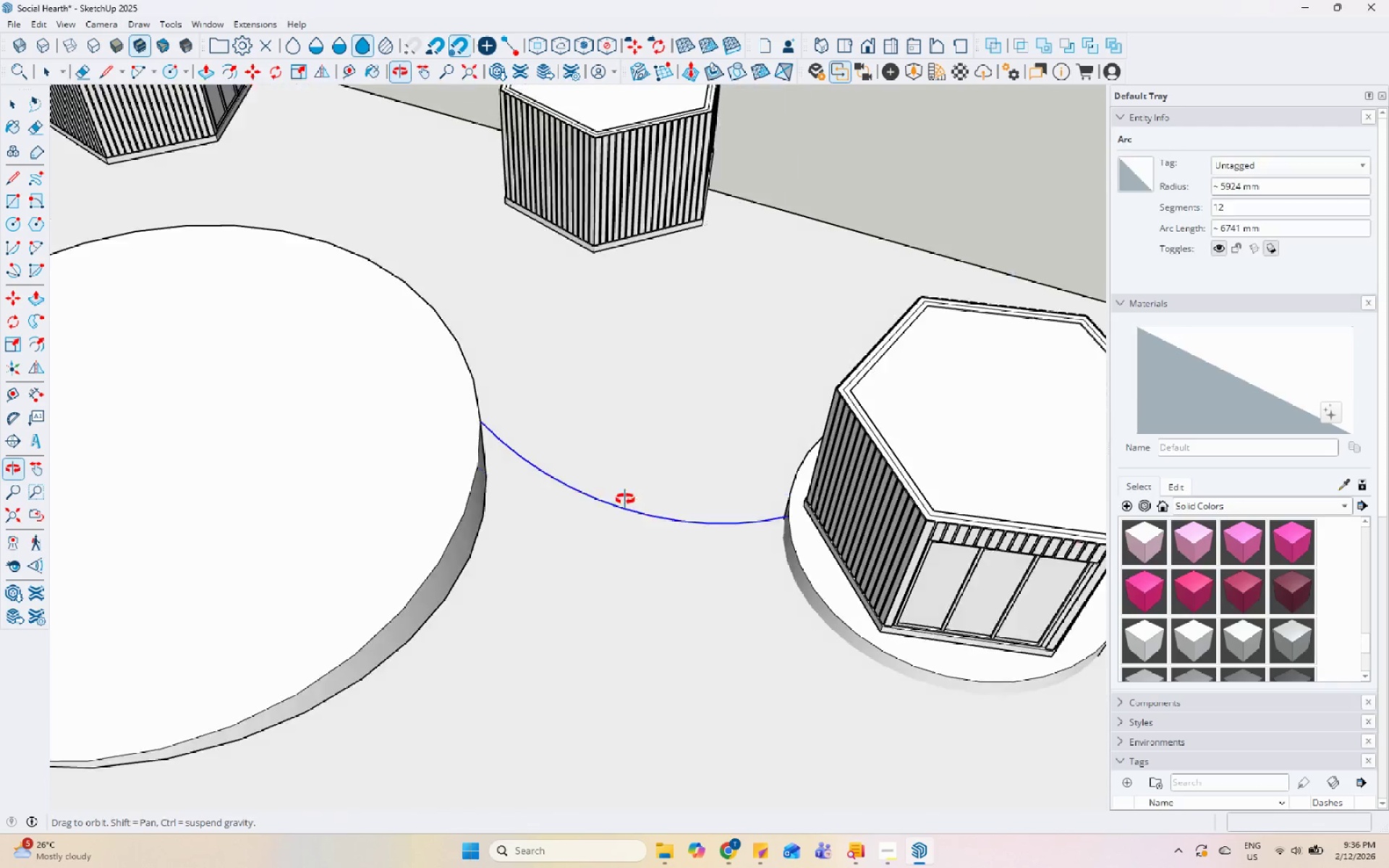 
key(L)
 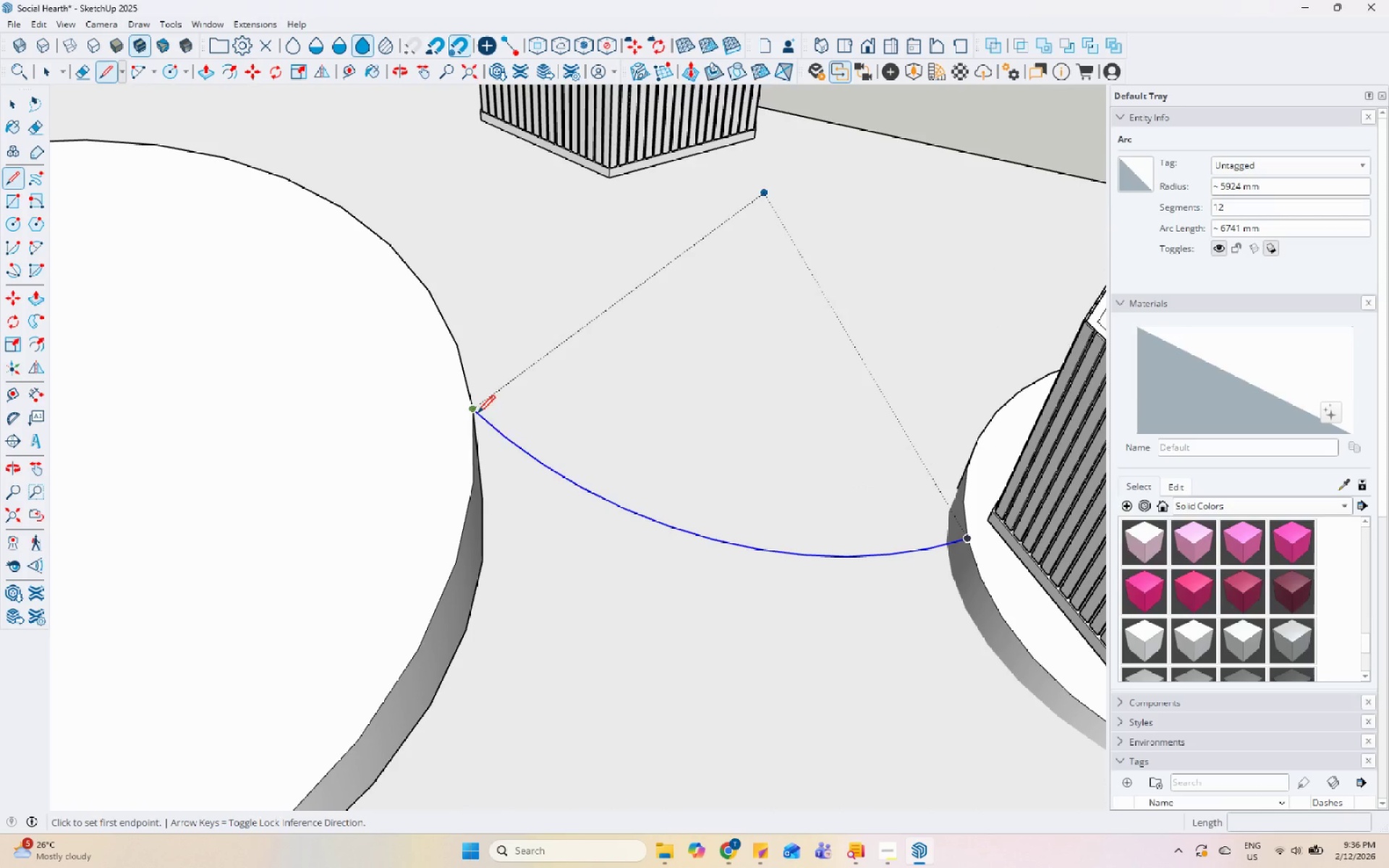 
scroll: coordinate [498, 448], scroll_direction: up, amount: 4.0
 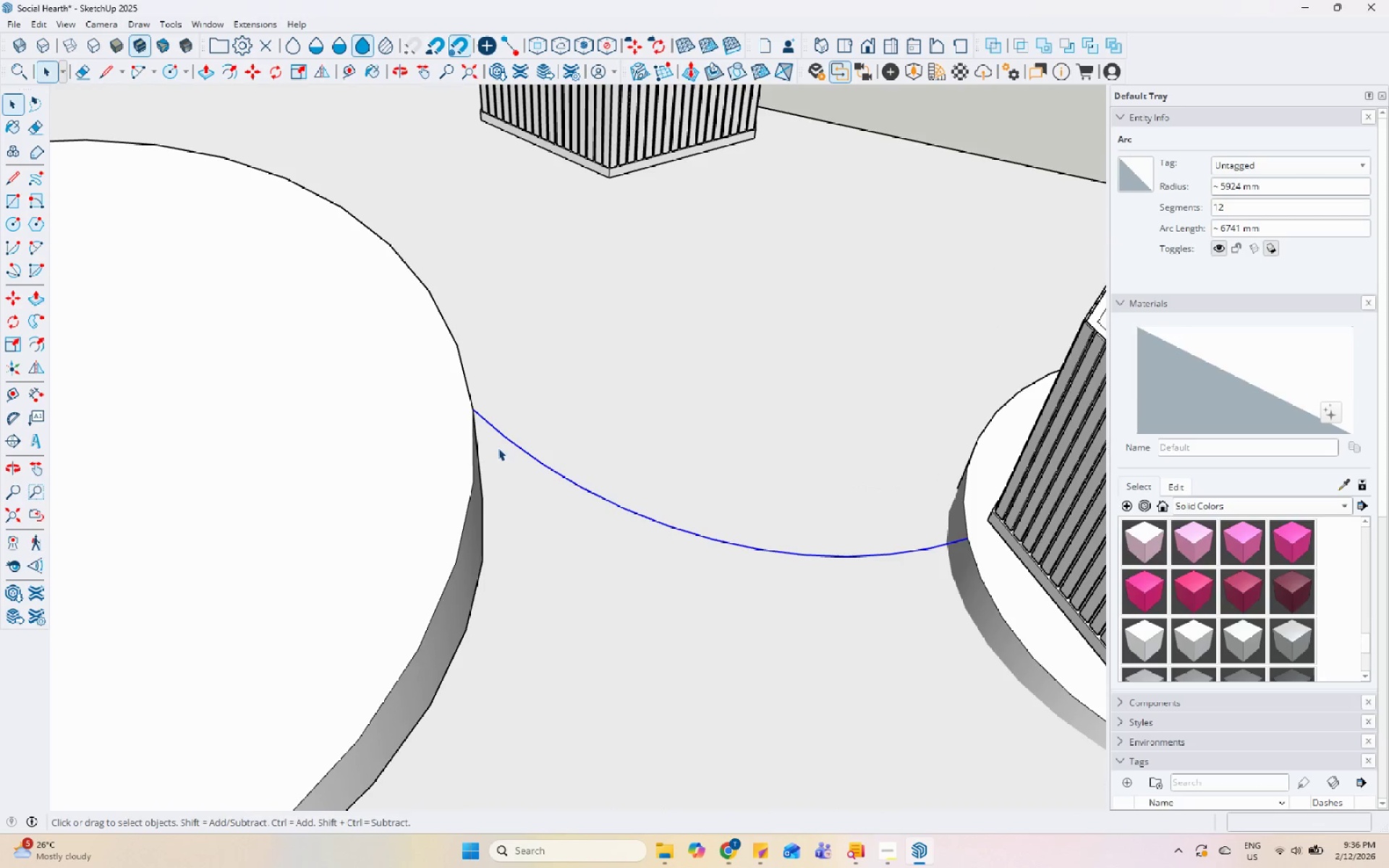 
key(Space)
 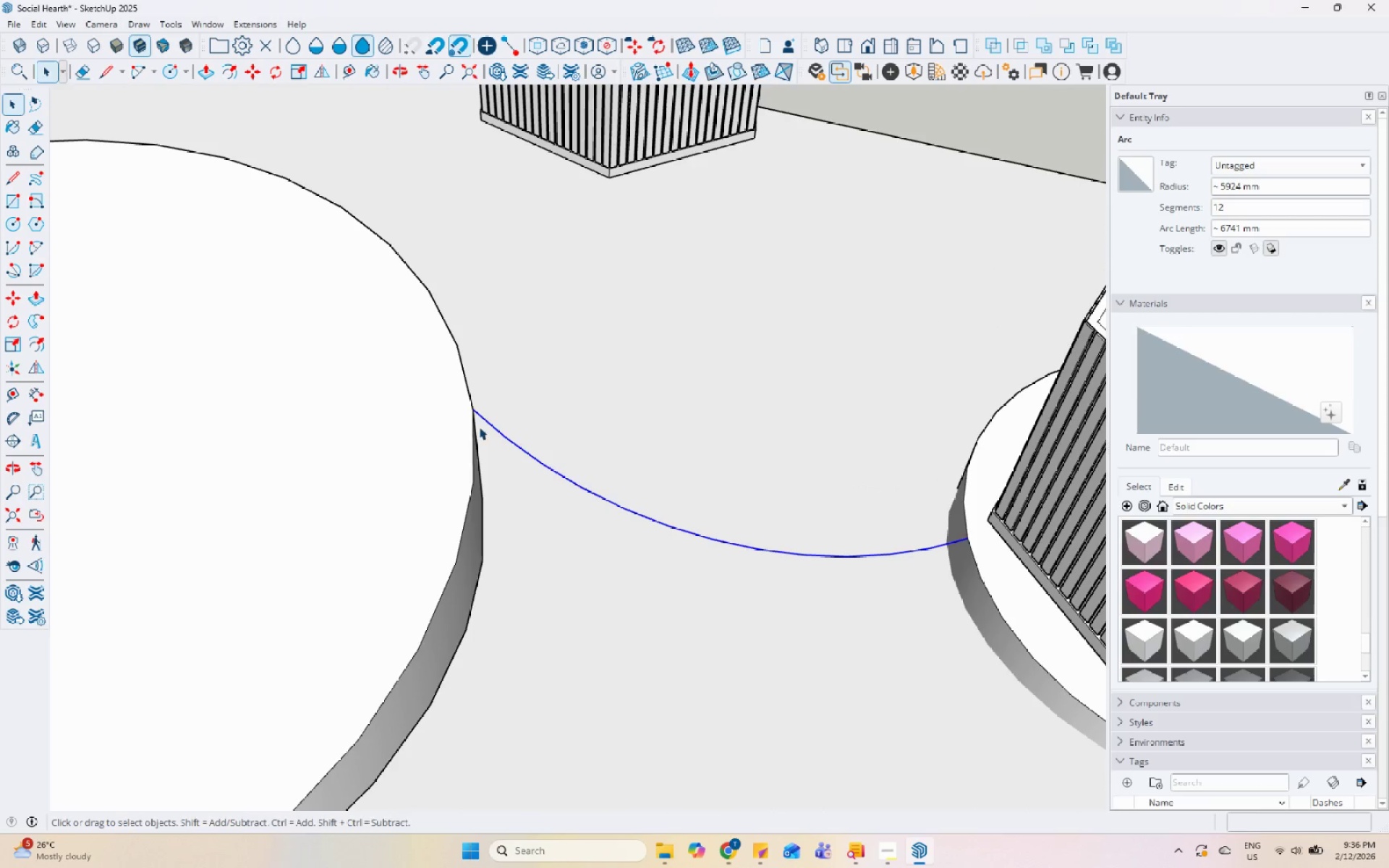 
key(M)
 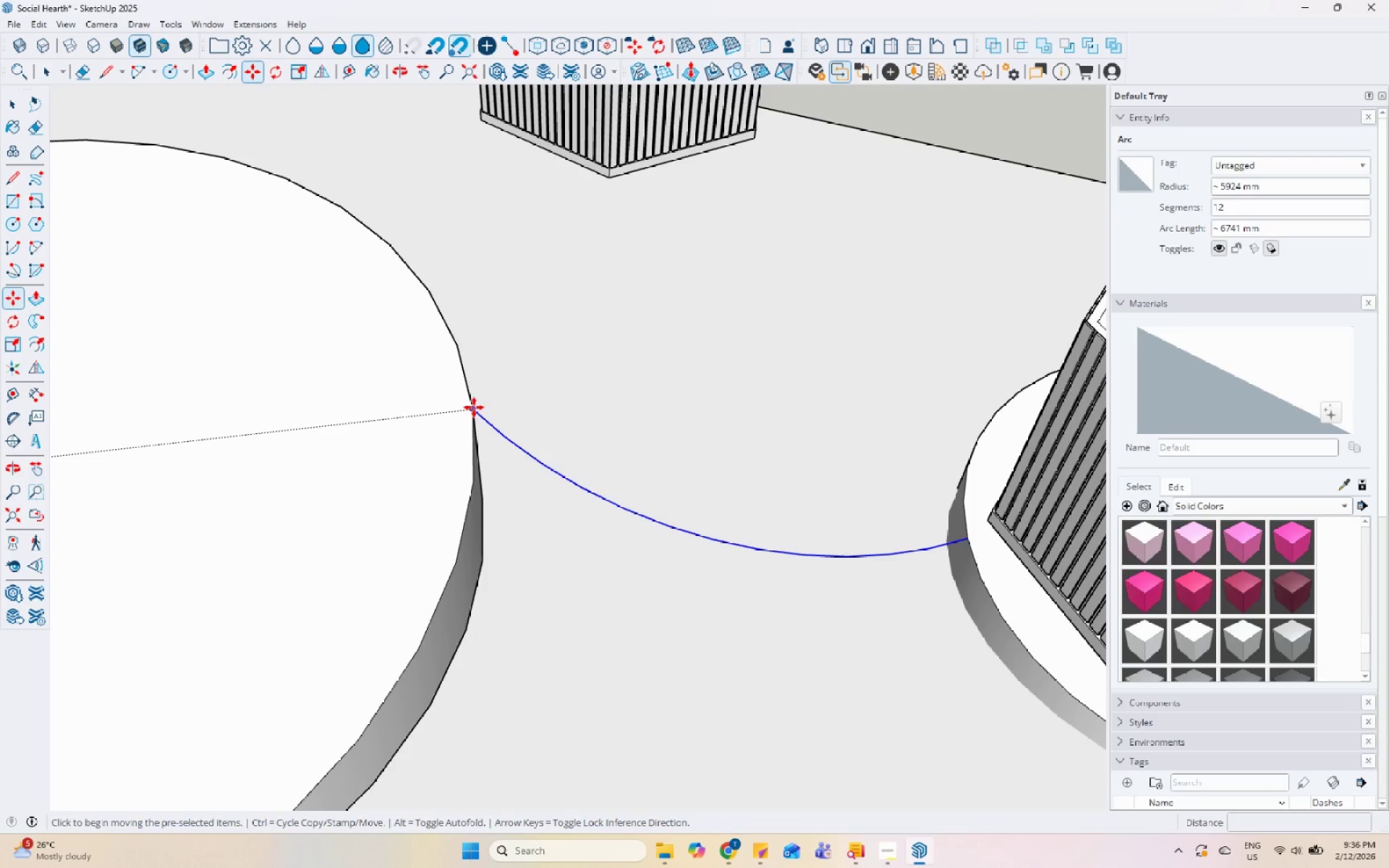 
key(Control+ControlLeft)
 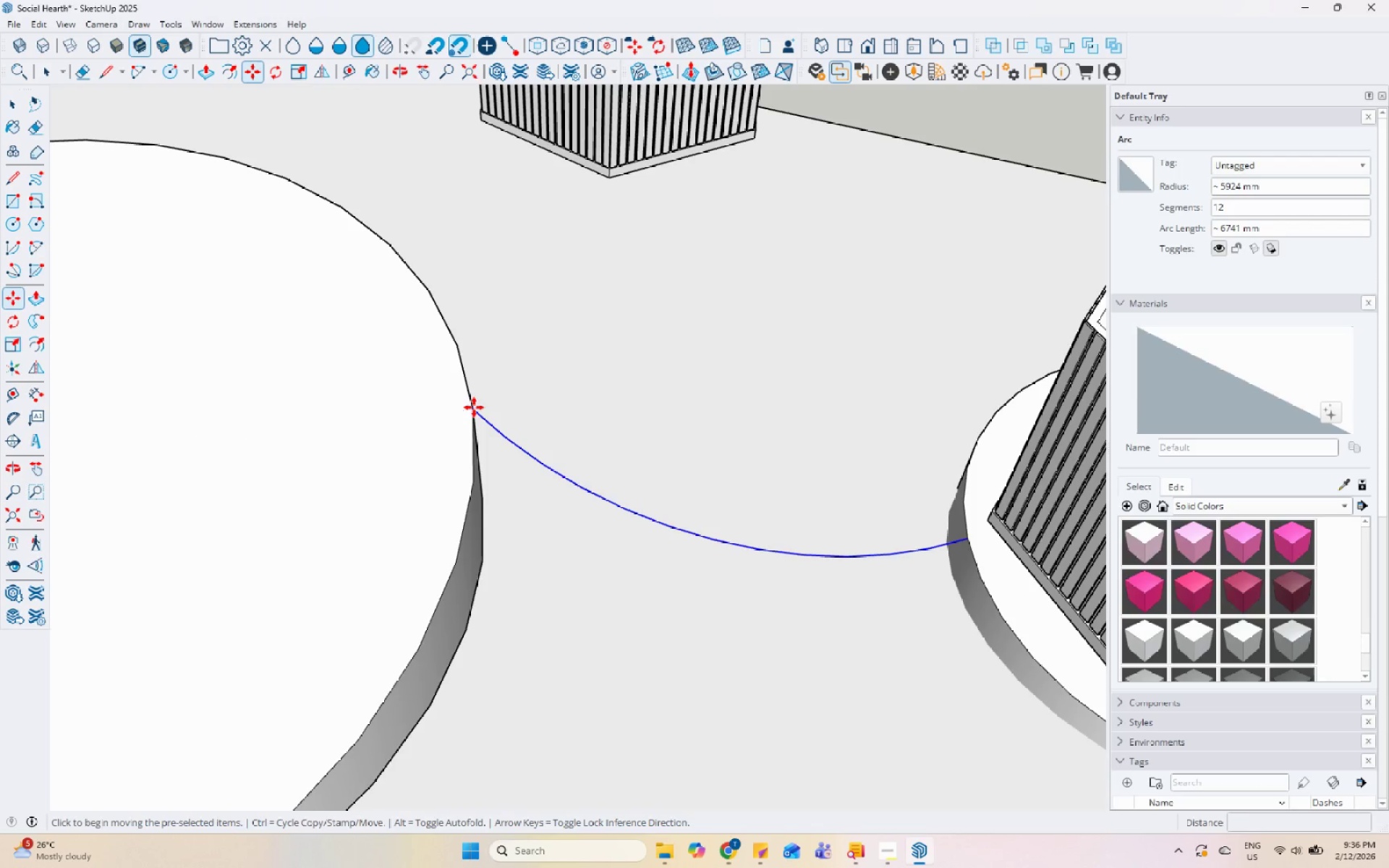 
left_click([474, 407])
 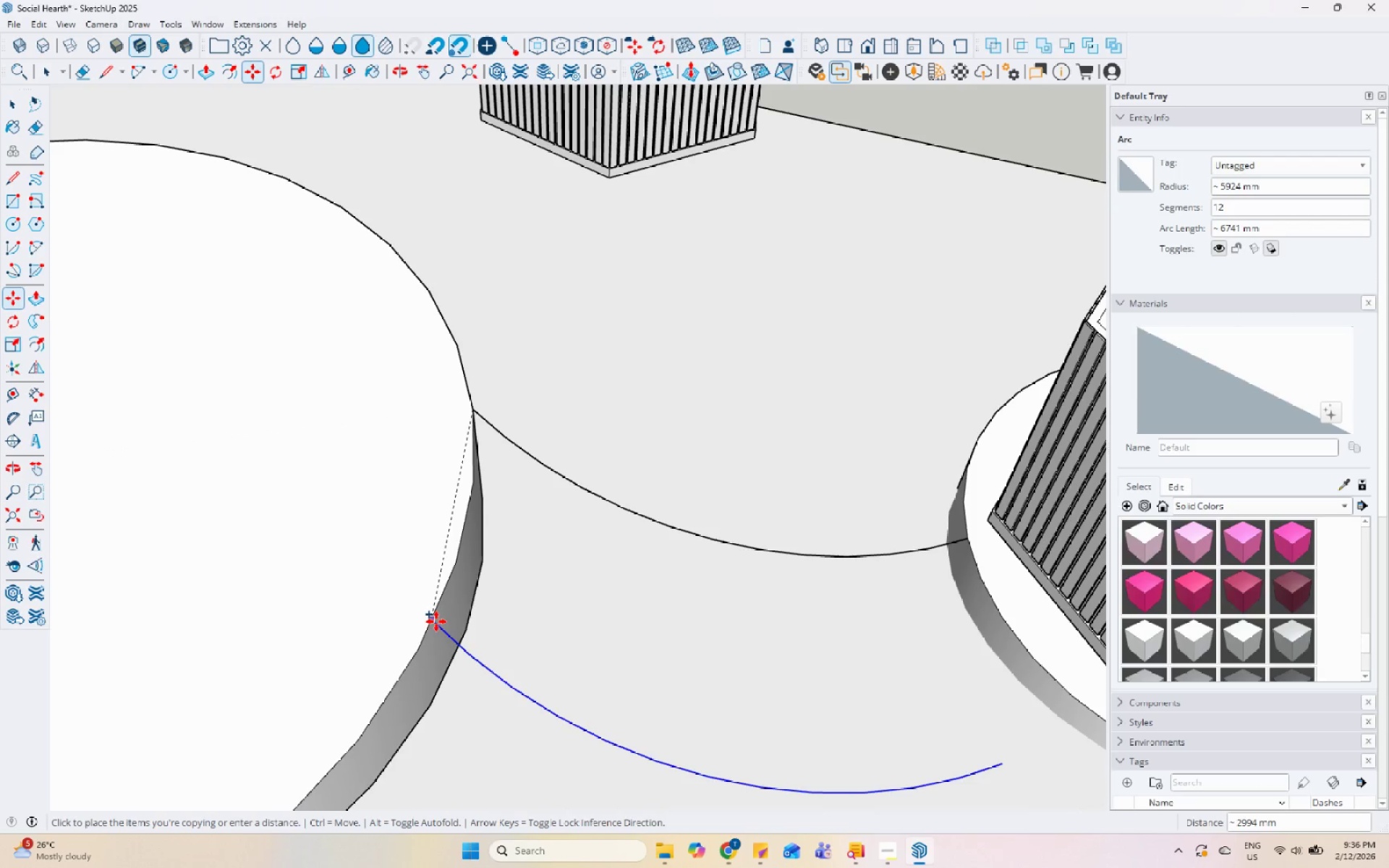 
left_click([438, 617])
 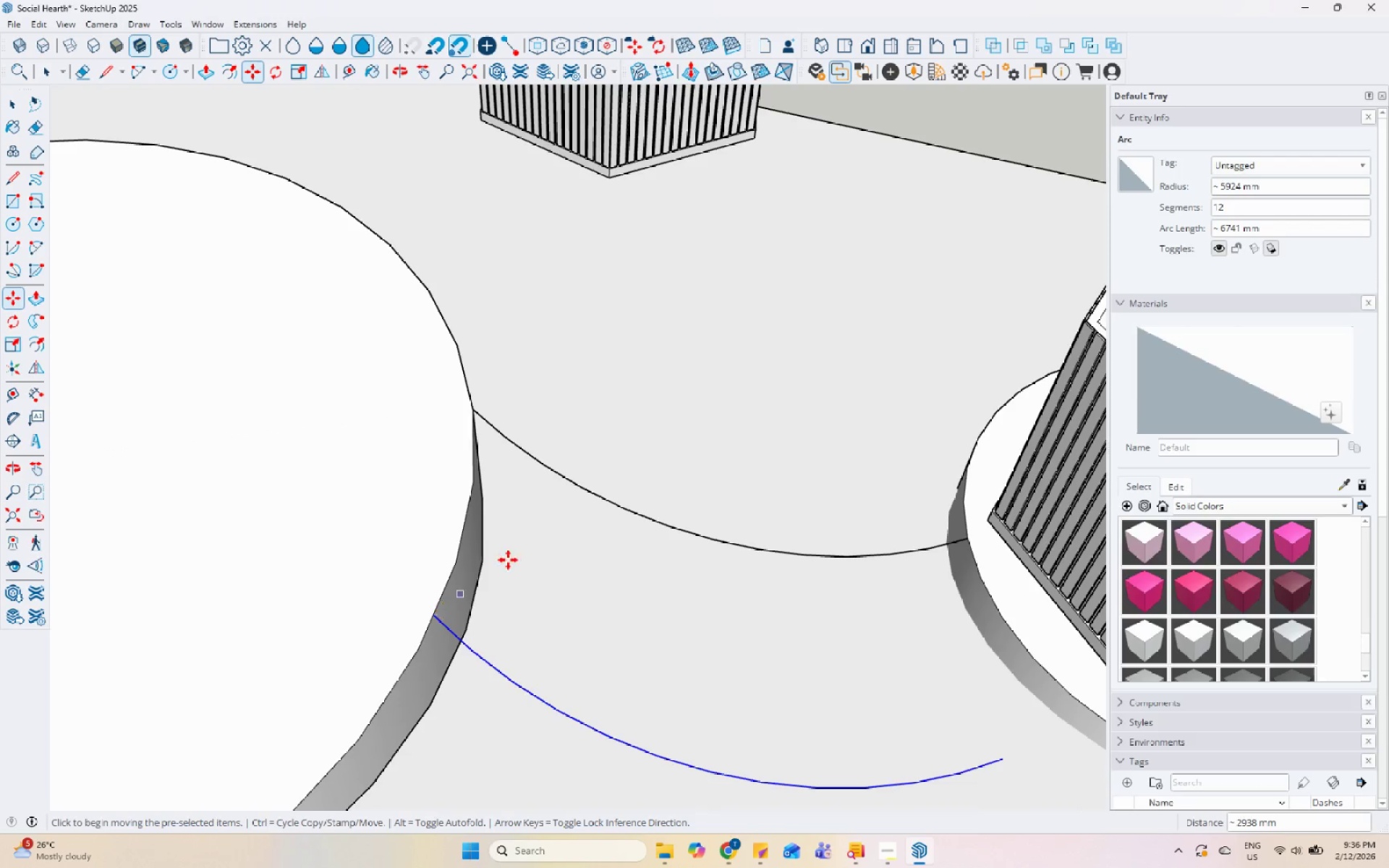 
scroll: coordinate [595, 490], scroll_direction: down, amount: 5.0
 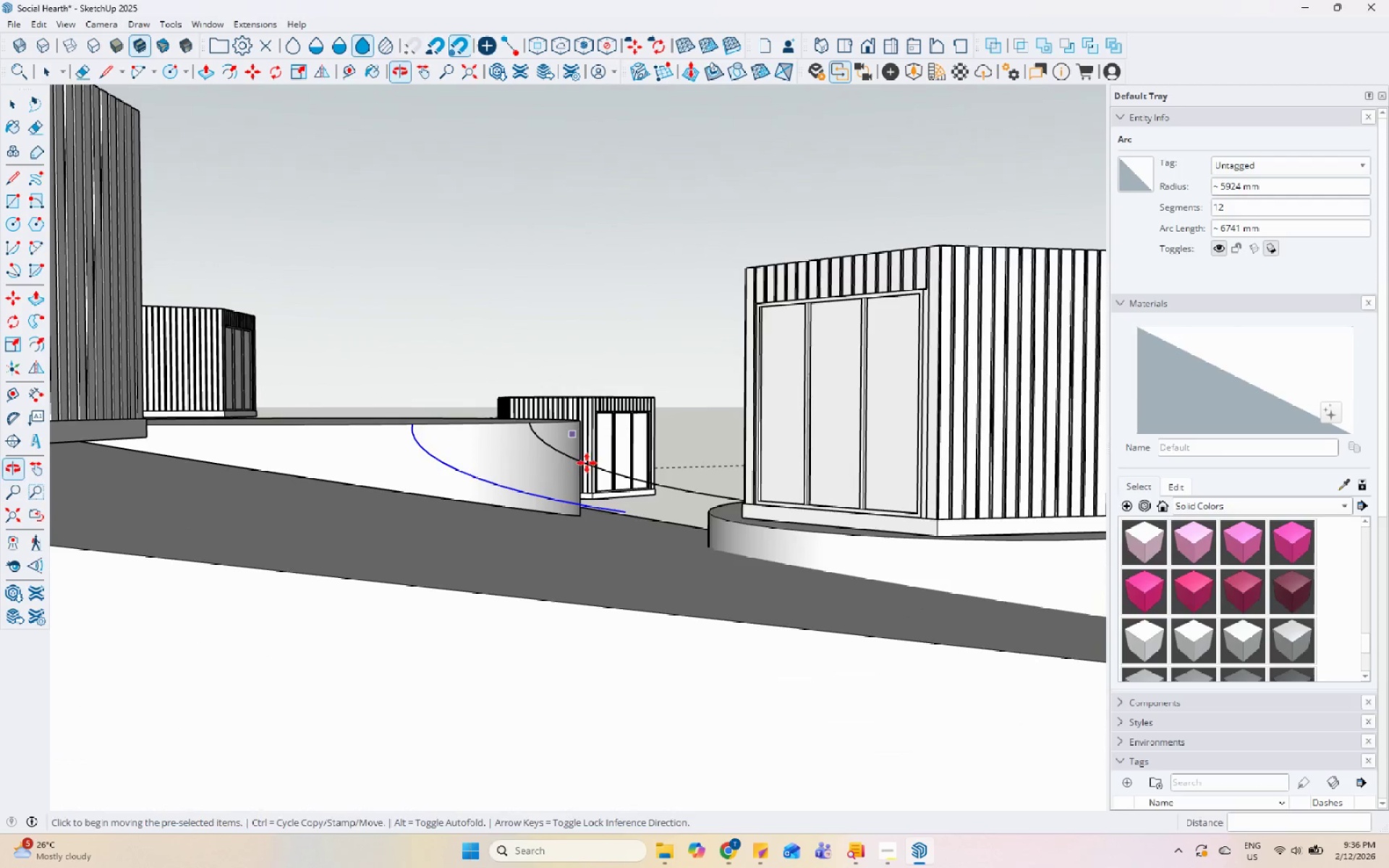 
key(Space)
 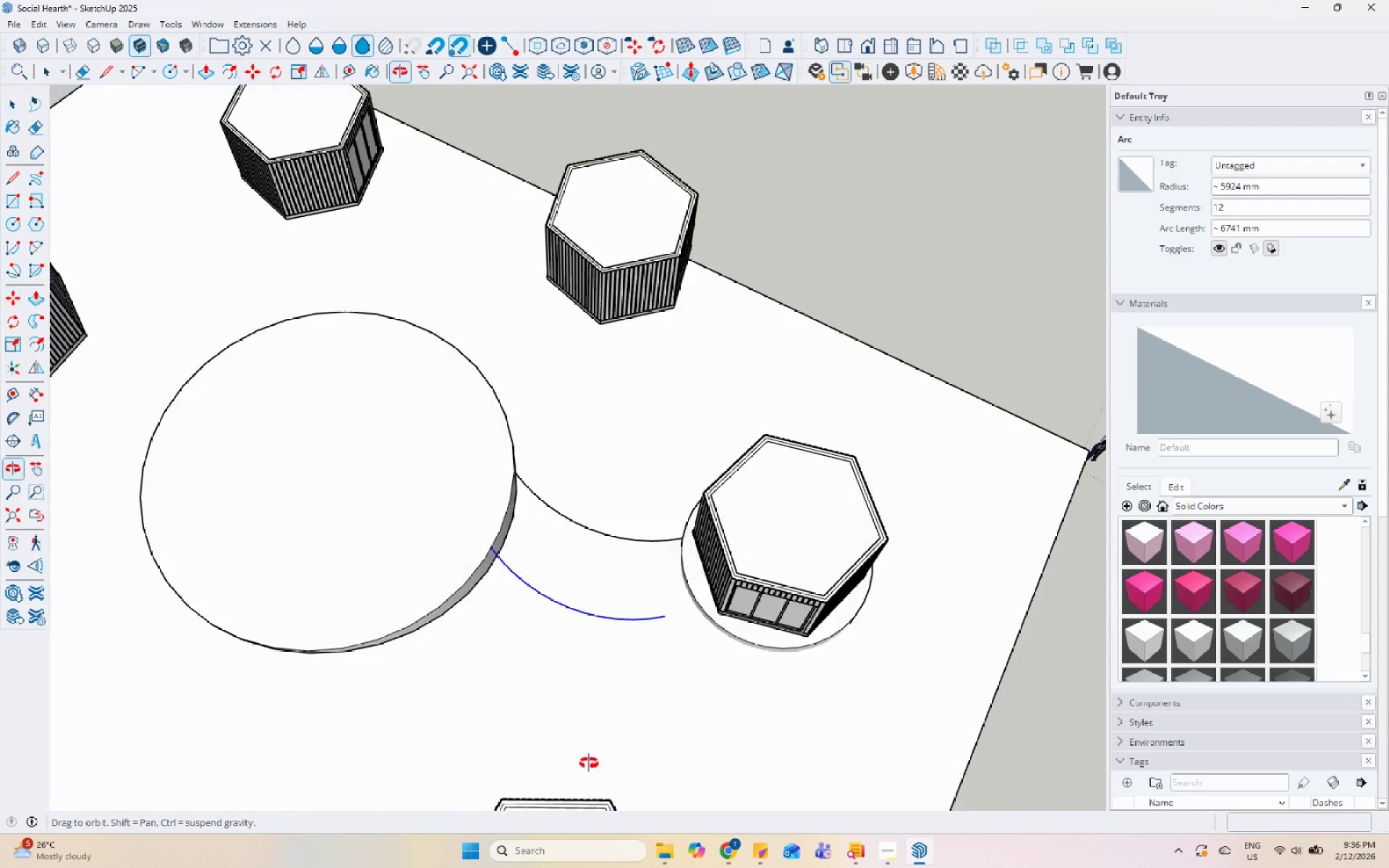 
scroll: coordinate [409, 395], scroll_direction: down, amount: 5.0
 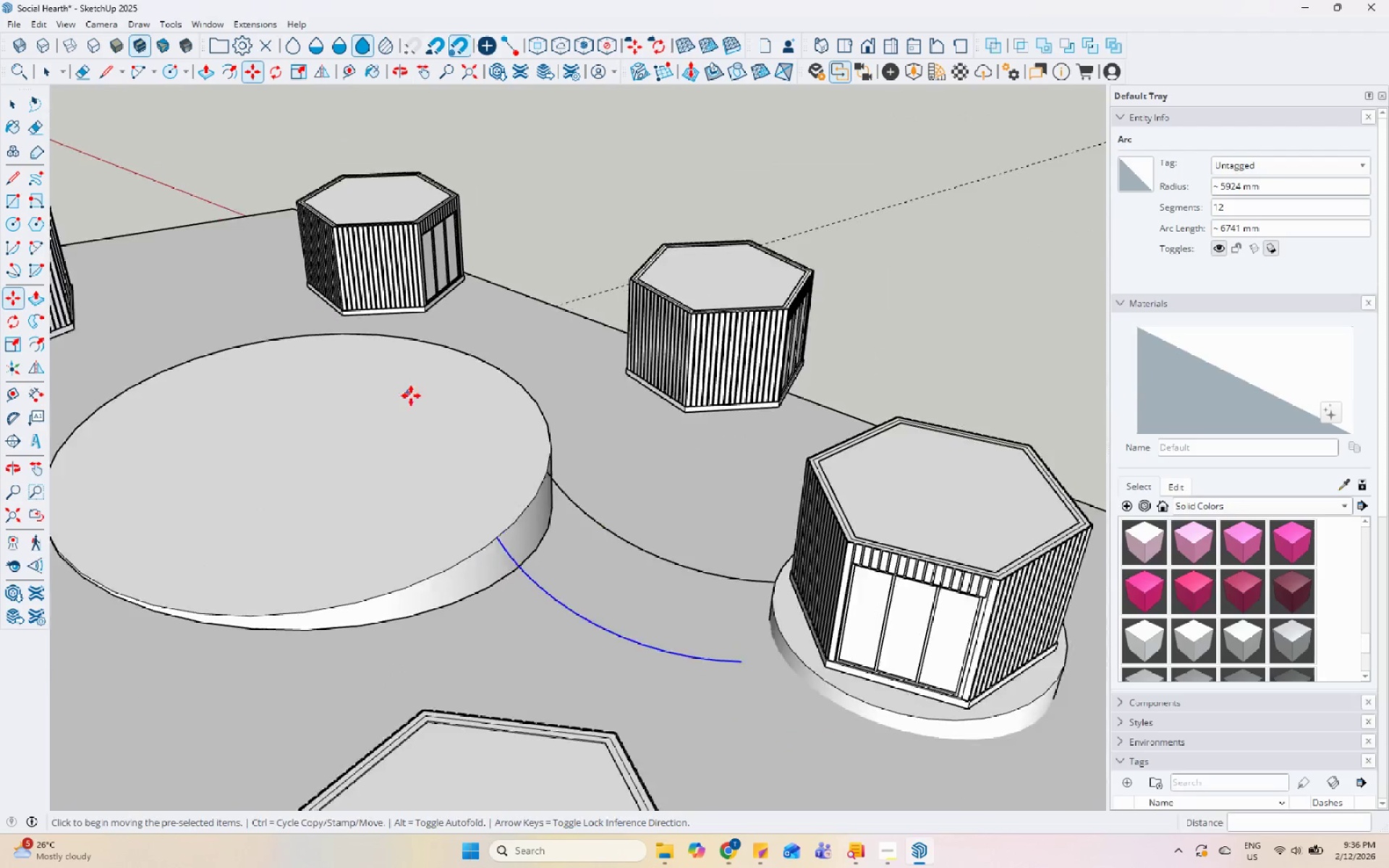 
scroll: coordinate [600, 738], scroll_direction: up, amount: 1.0
 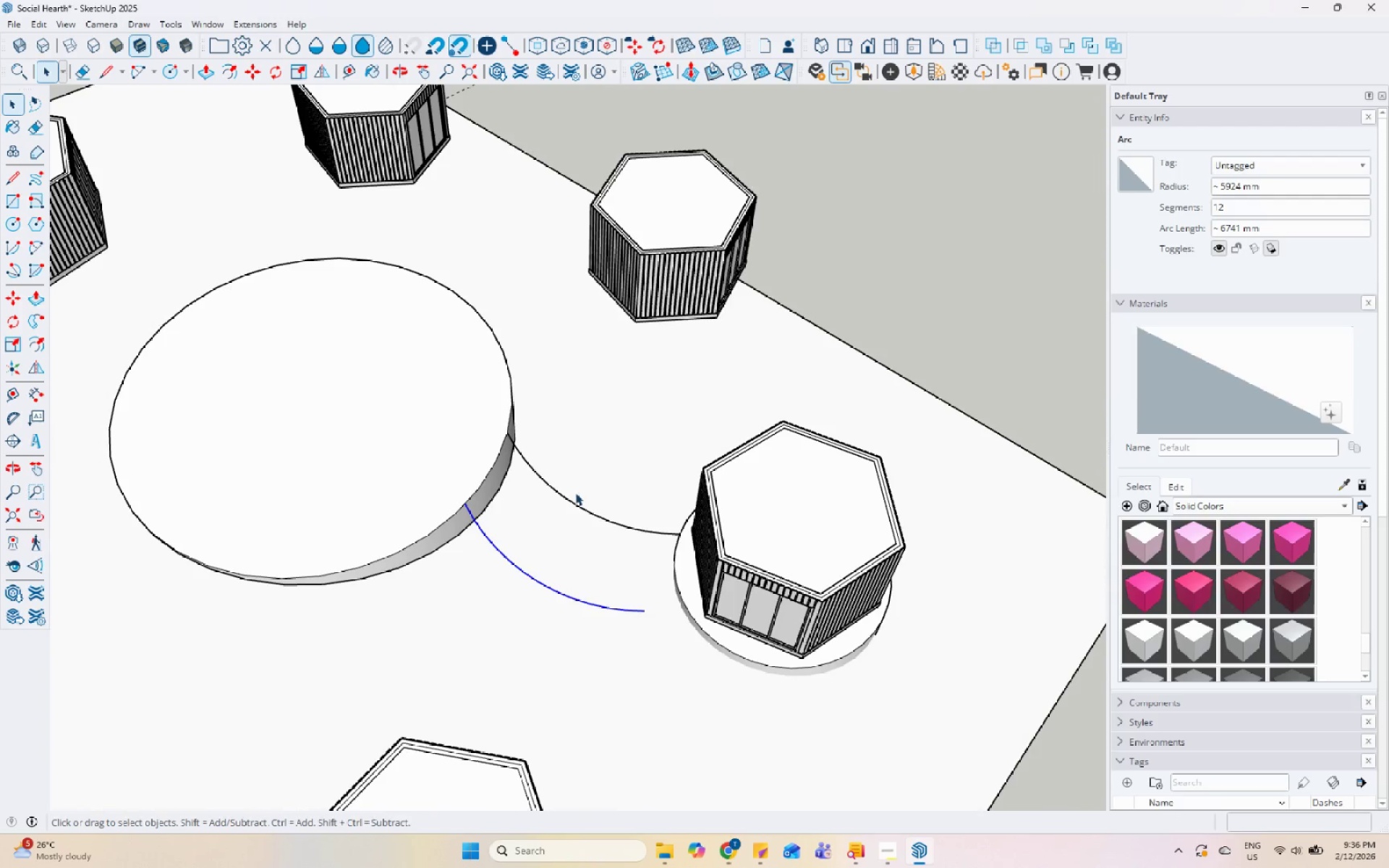 
left_click([573, 501])
 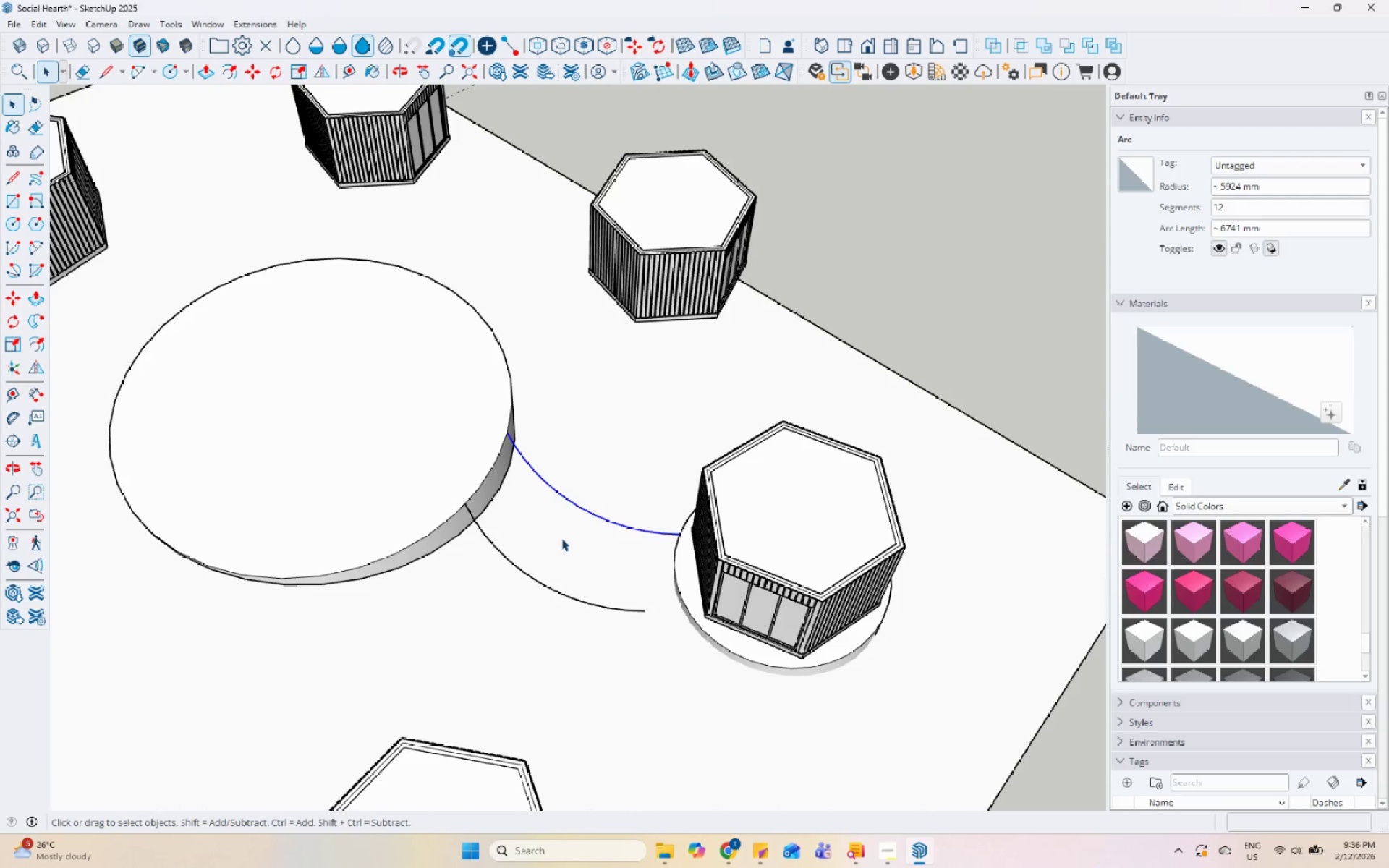 
hold_key(key=ControlLeft, duration=0.73)
left_click([545, 584])
 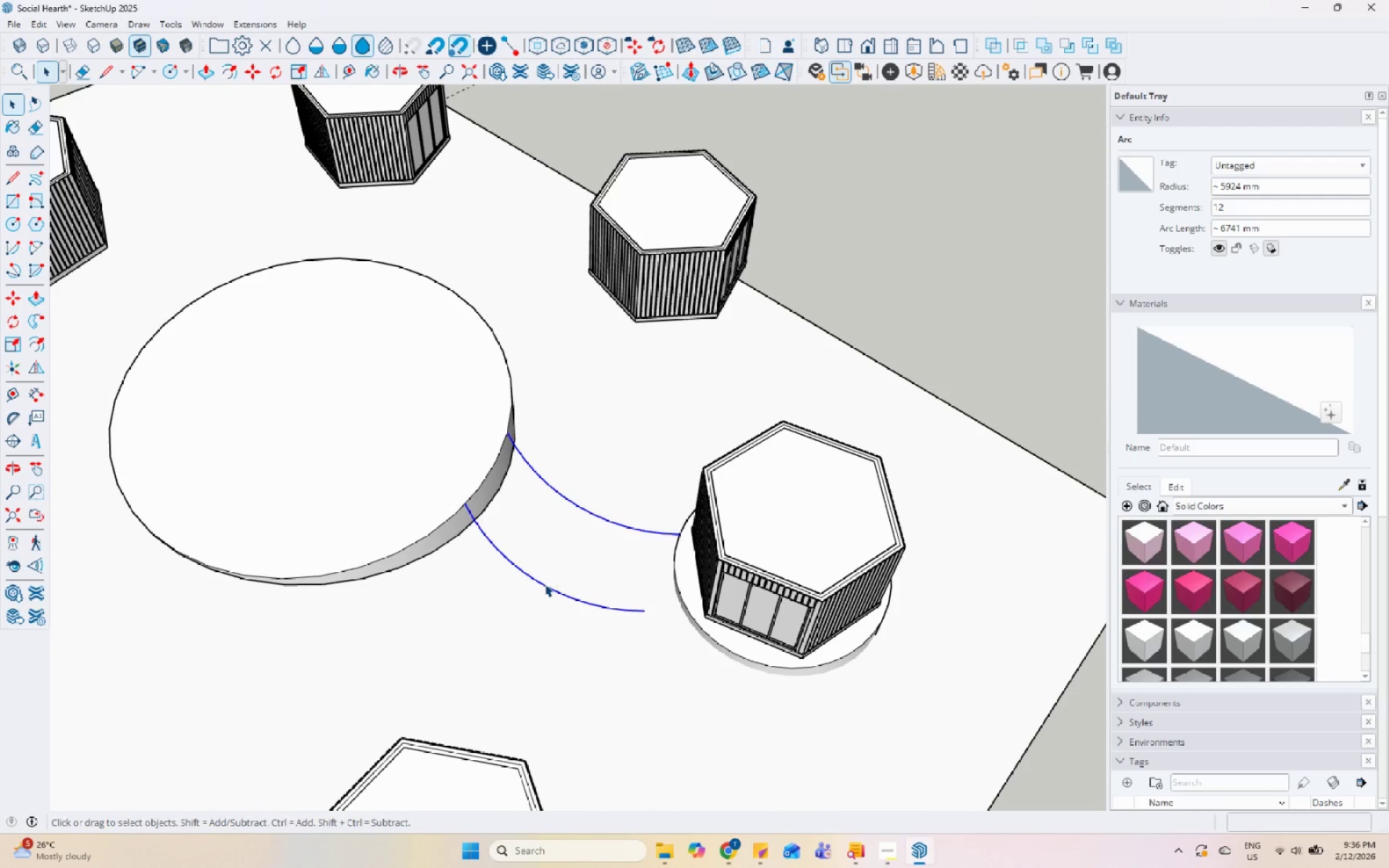 
right_click([545, 584])
 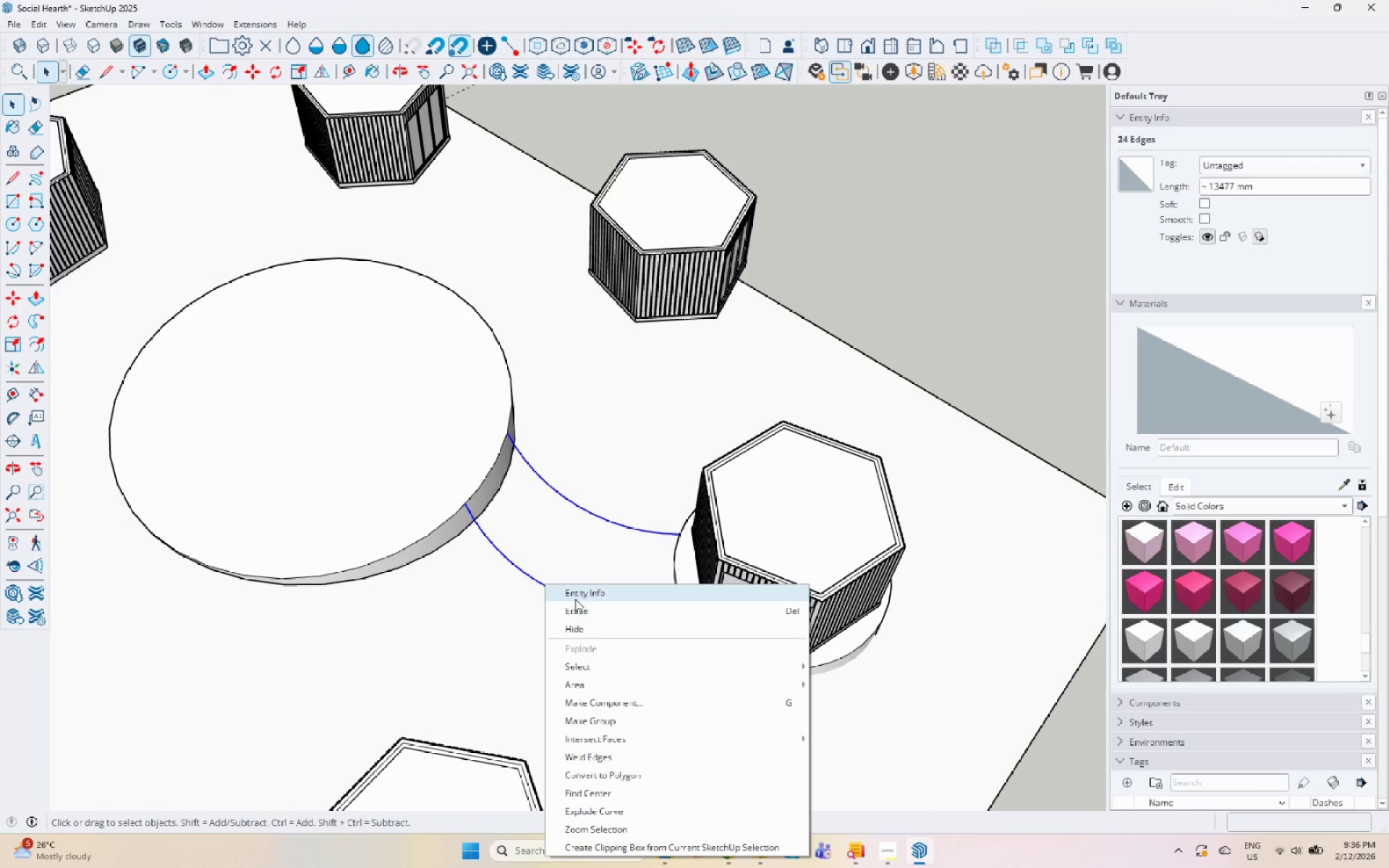 
left_click([575, 606])
 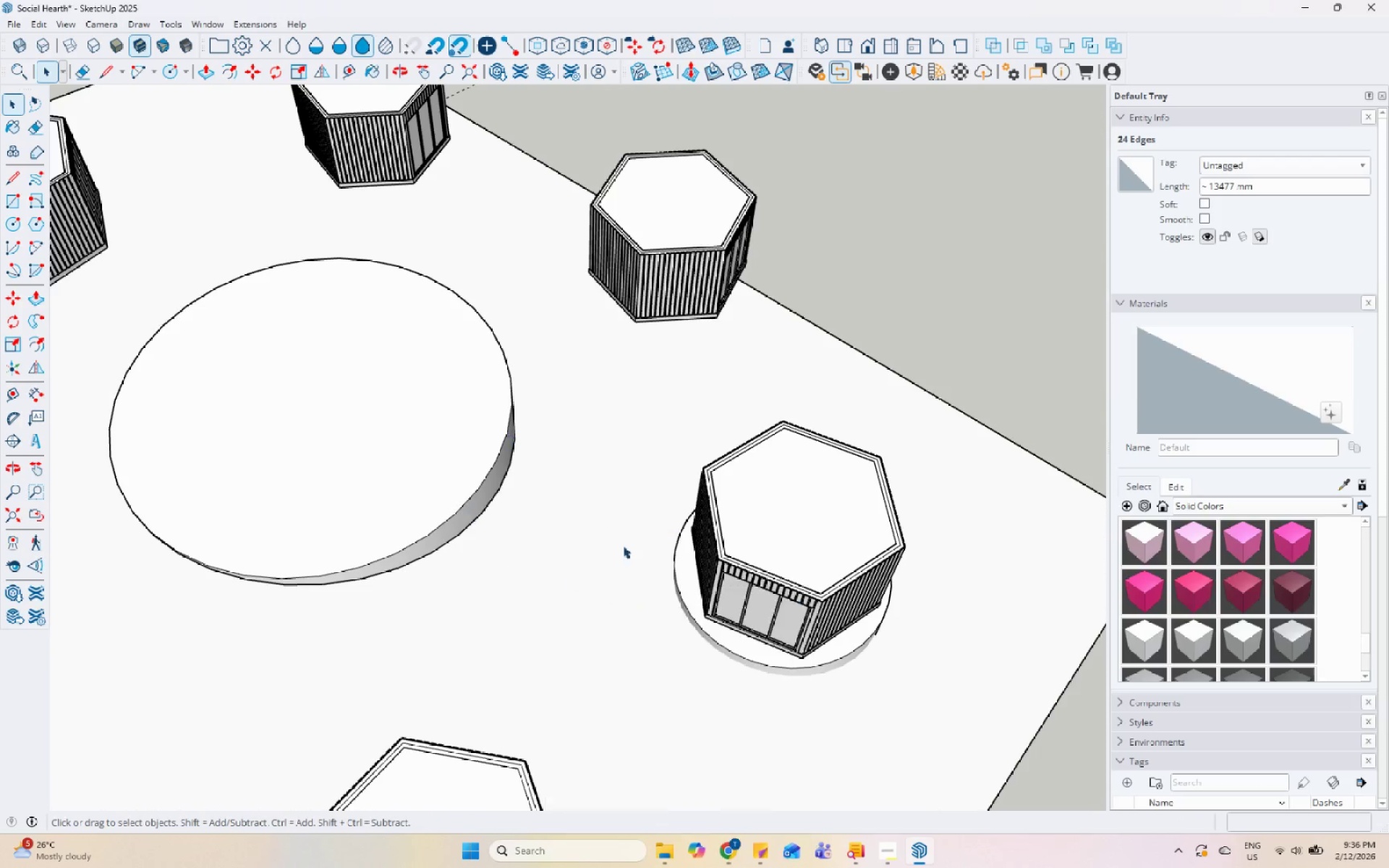 
scroll: coordinate [684, 488], scroll_direction: down, amount: 5.0
 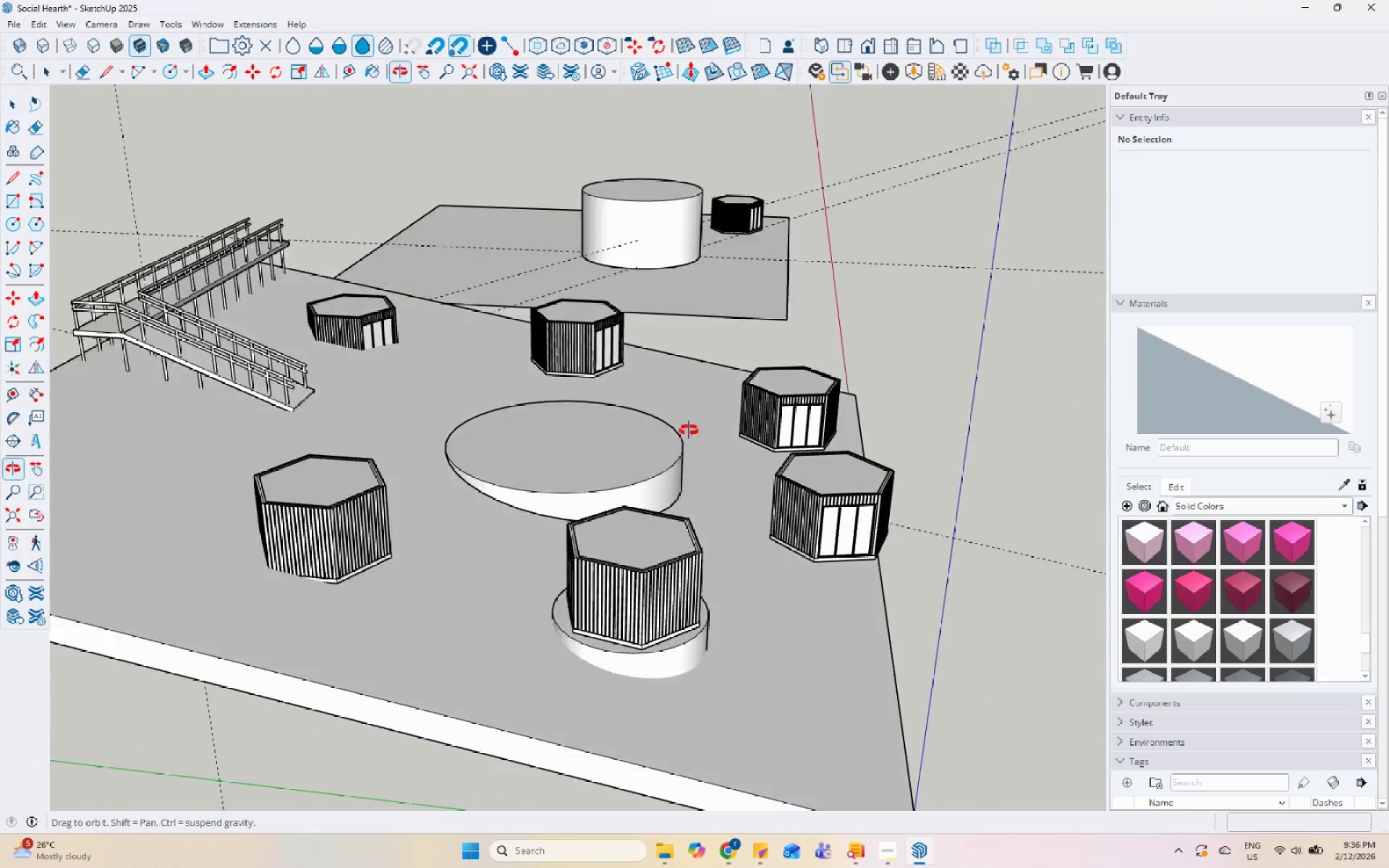 
scroll: coordinate [754, 462], scroll_direction: none, amount: 0.0
 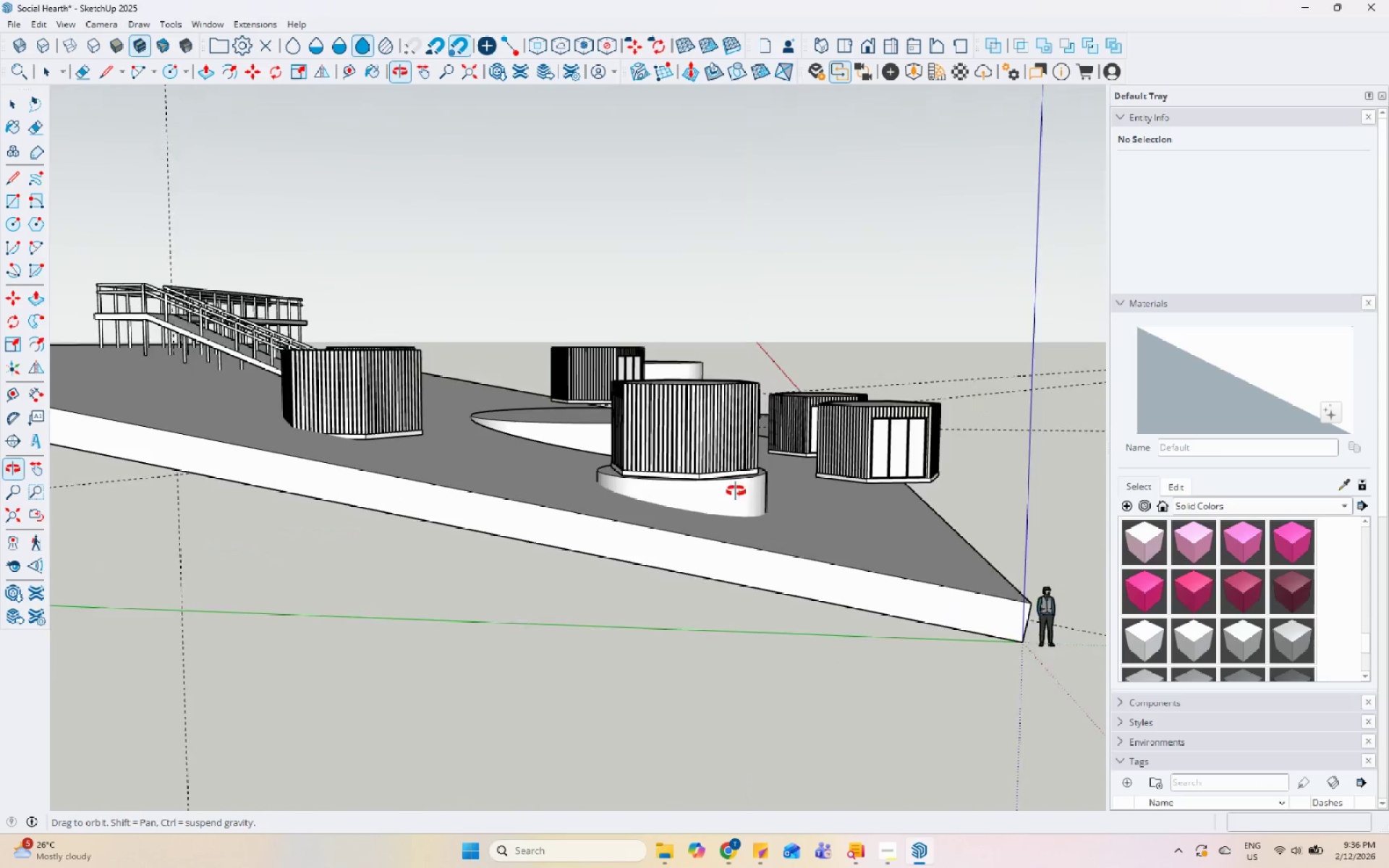 
scroll: coordinate [746, 504], scroll_direction: up, amount: 6.0
 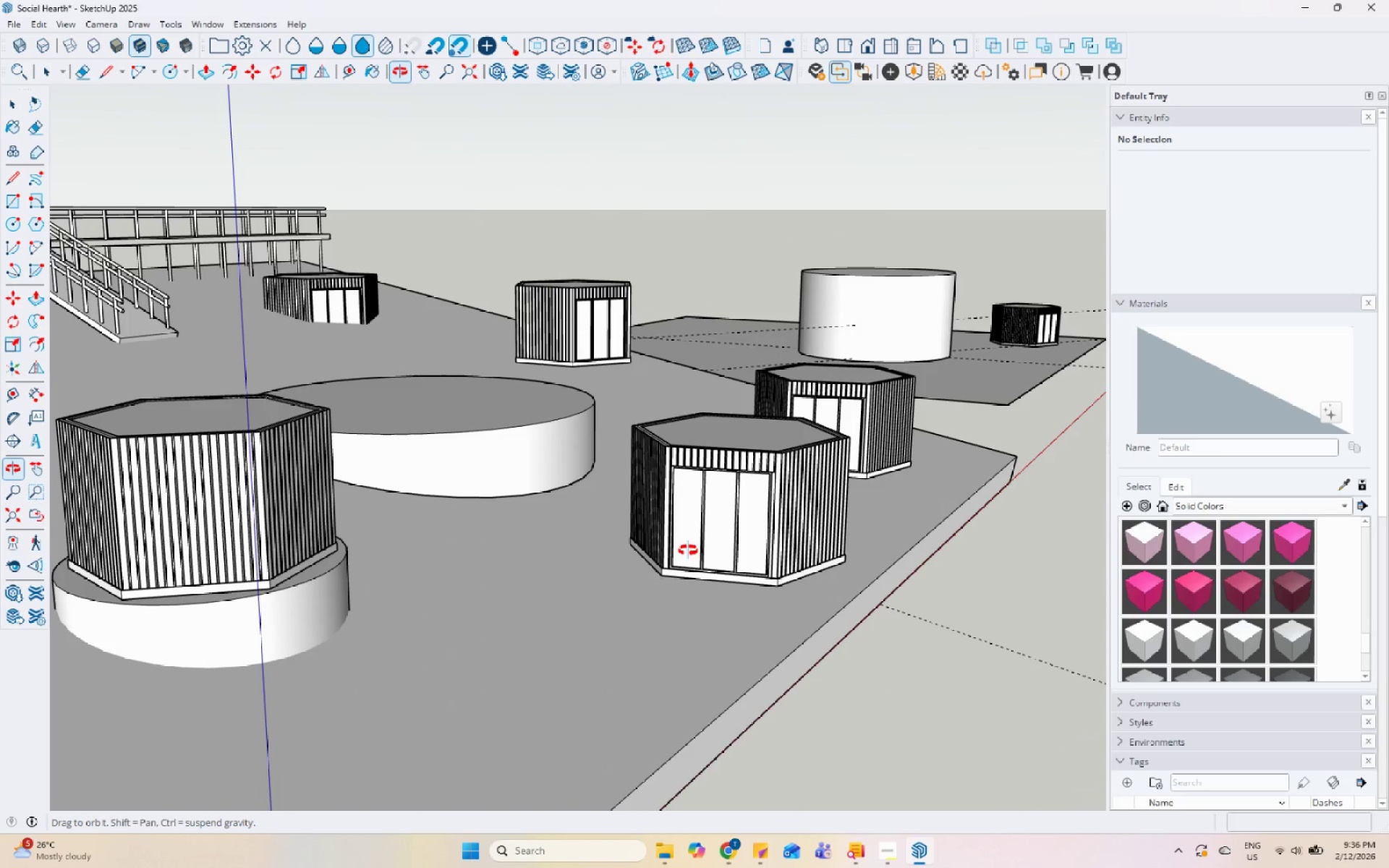 
scroll: coordinate [798, 490], scroll_direction: down, amount: 9.0
 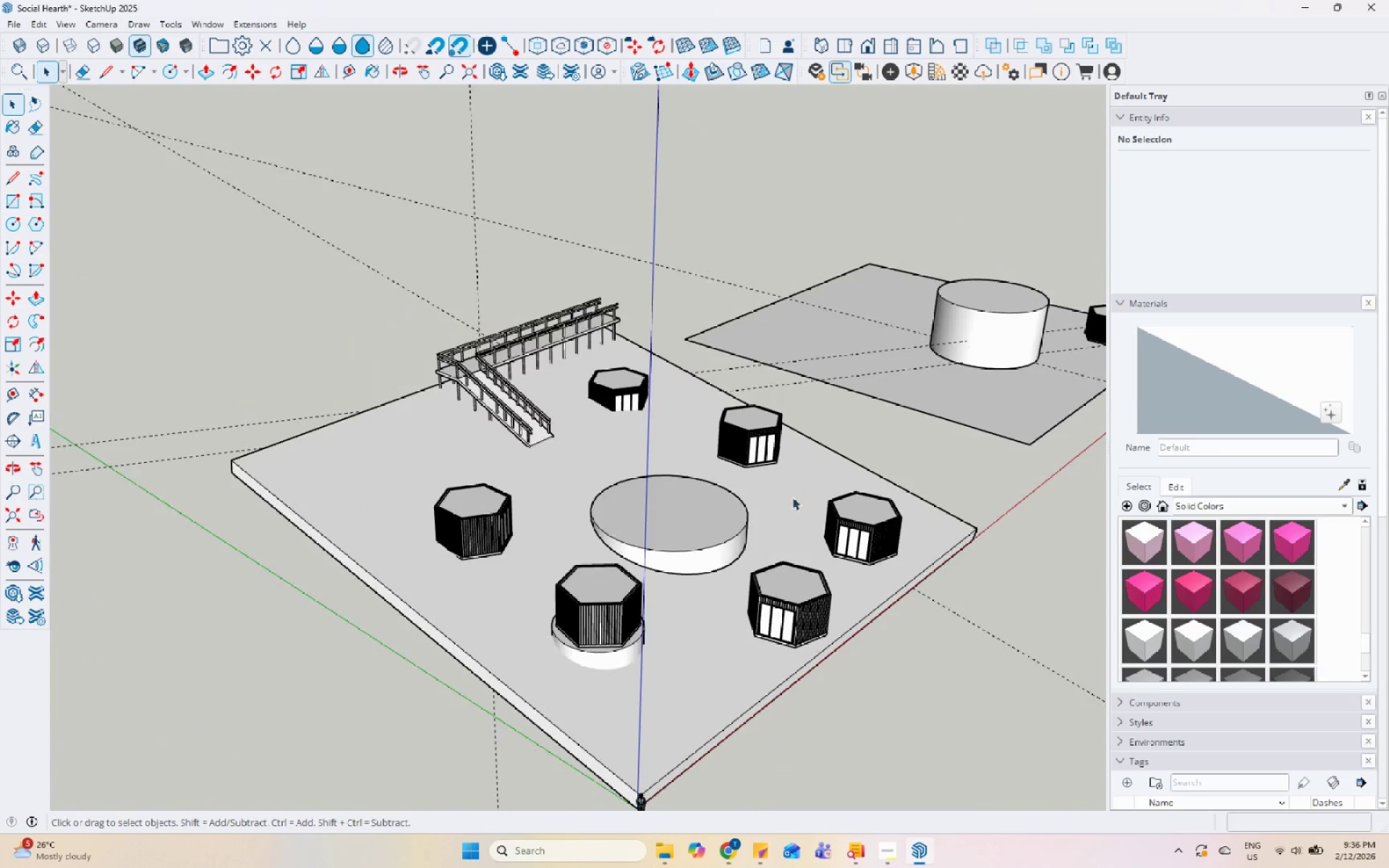 
key(Control+Z)
 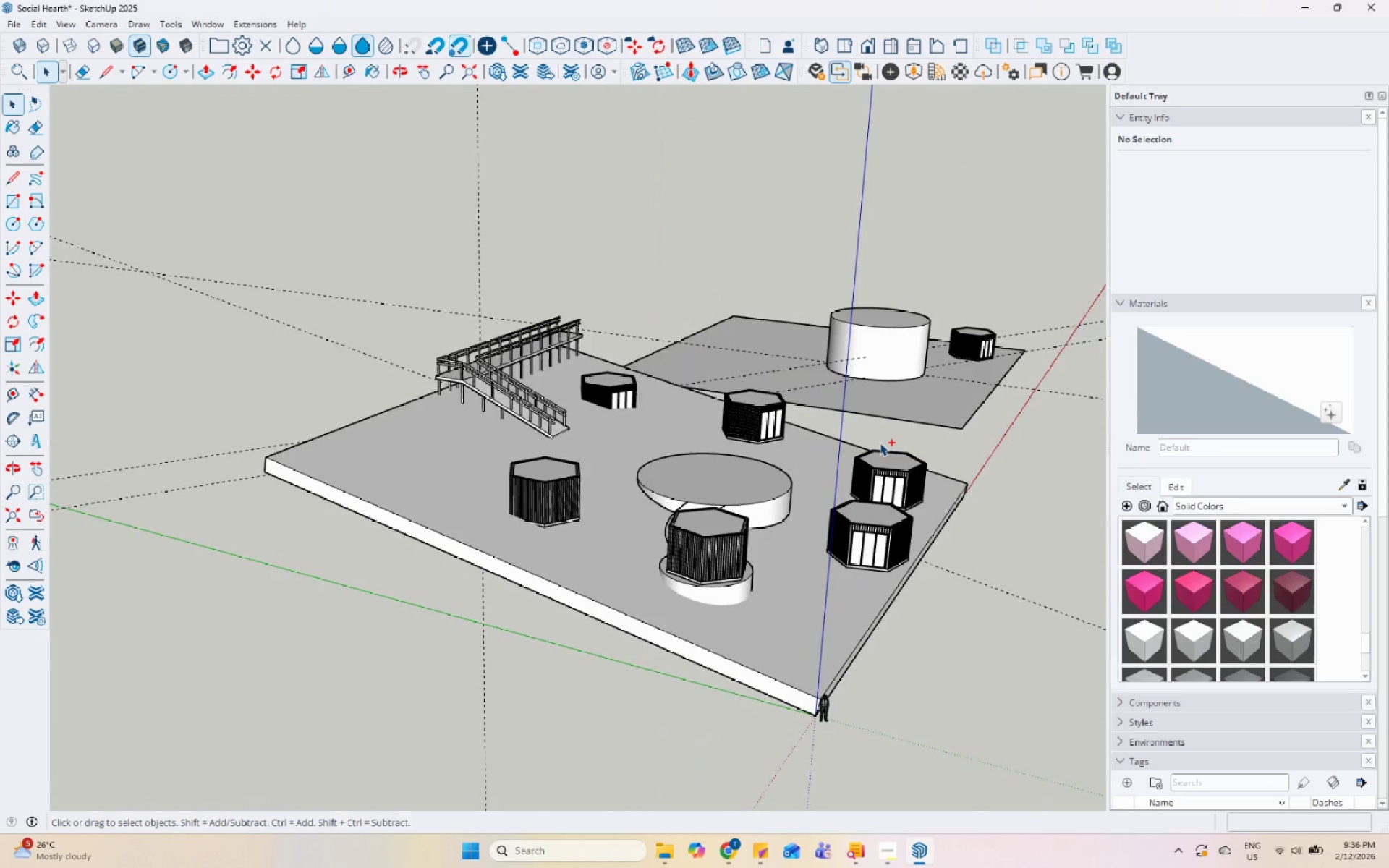 
key(Control+Z)
 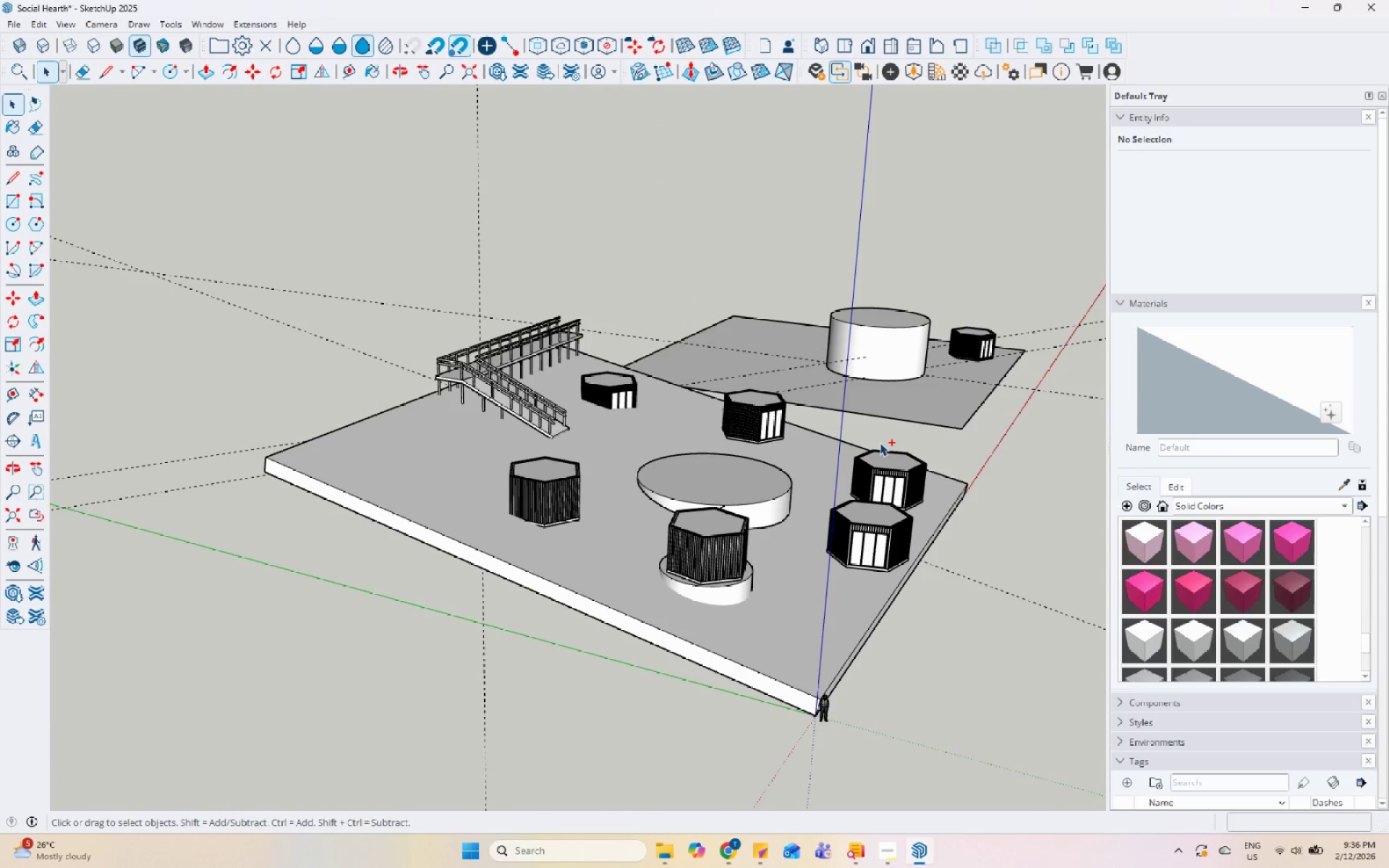 
key(Control+Z)
 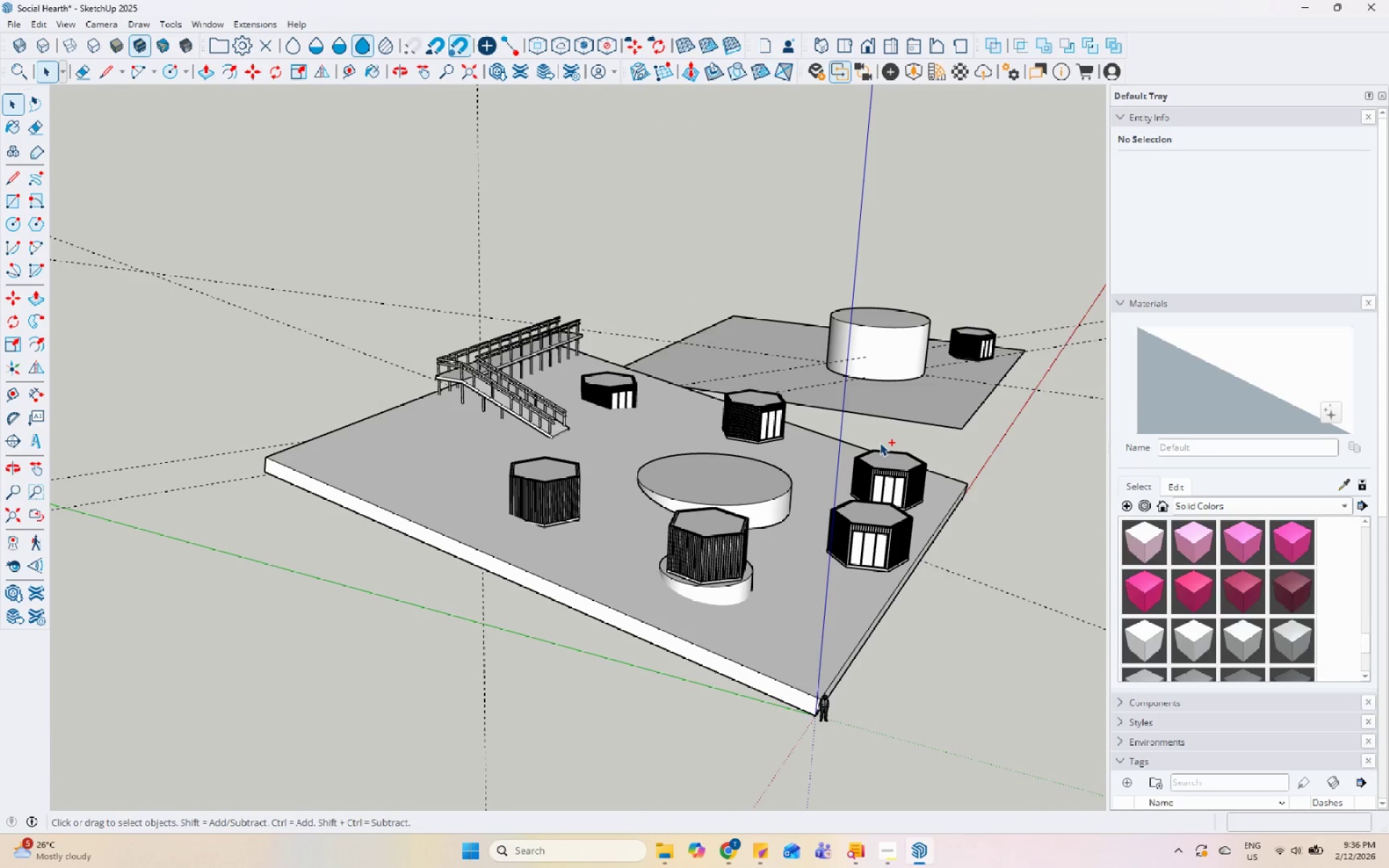 
key(Control+Z)
 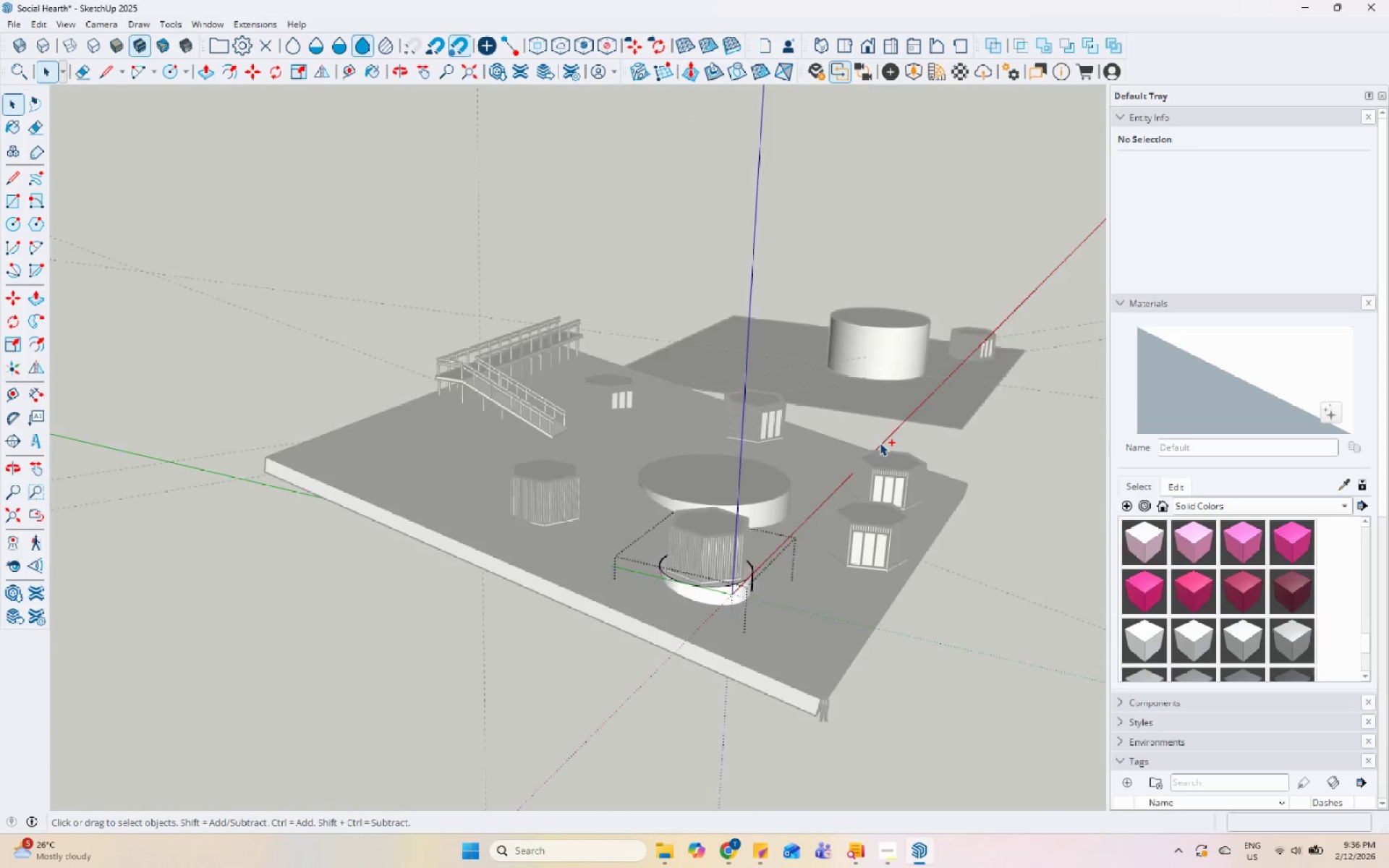 
key(Control+Z)
 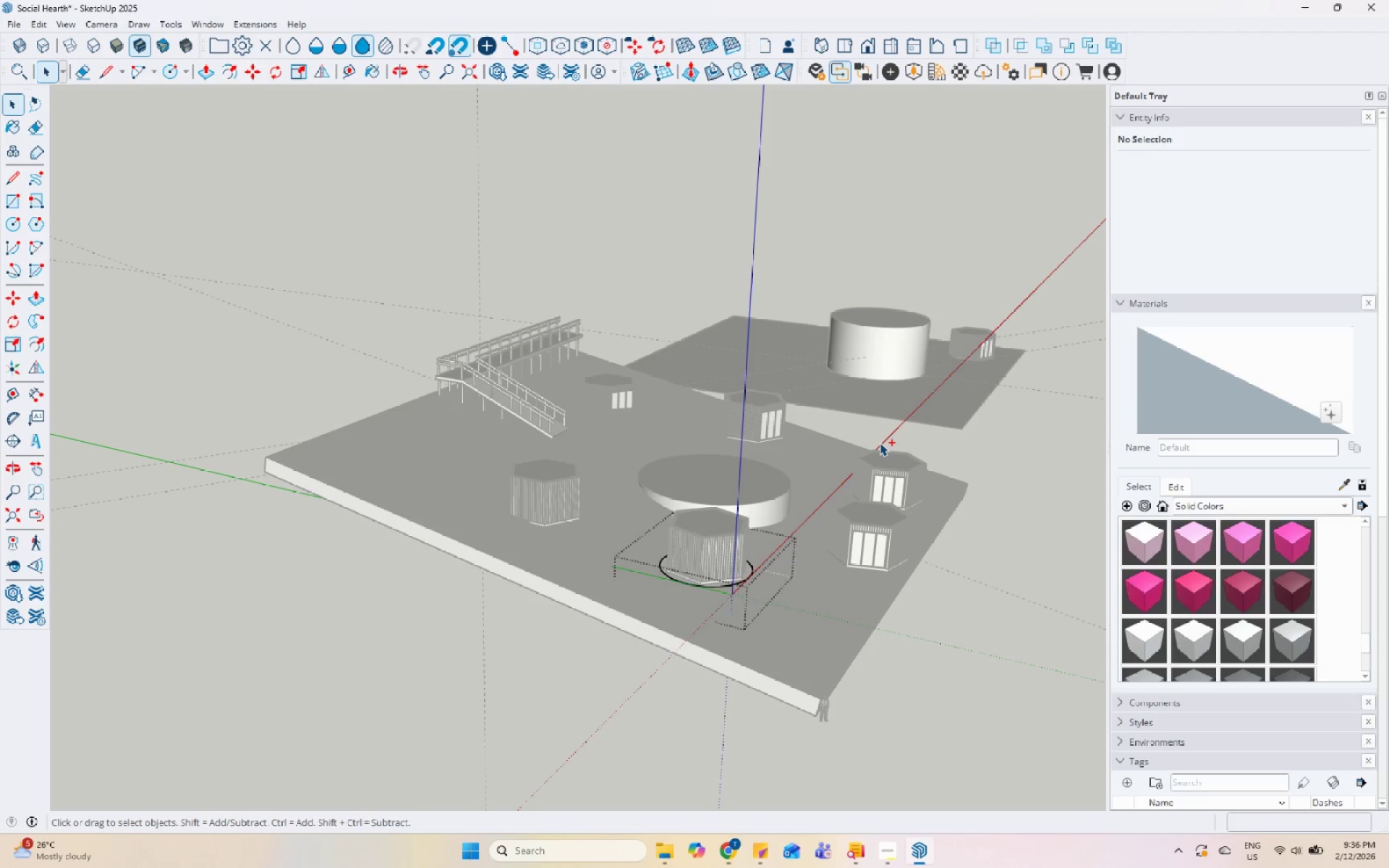 
key(Control+Z)
 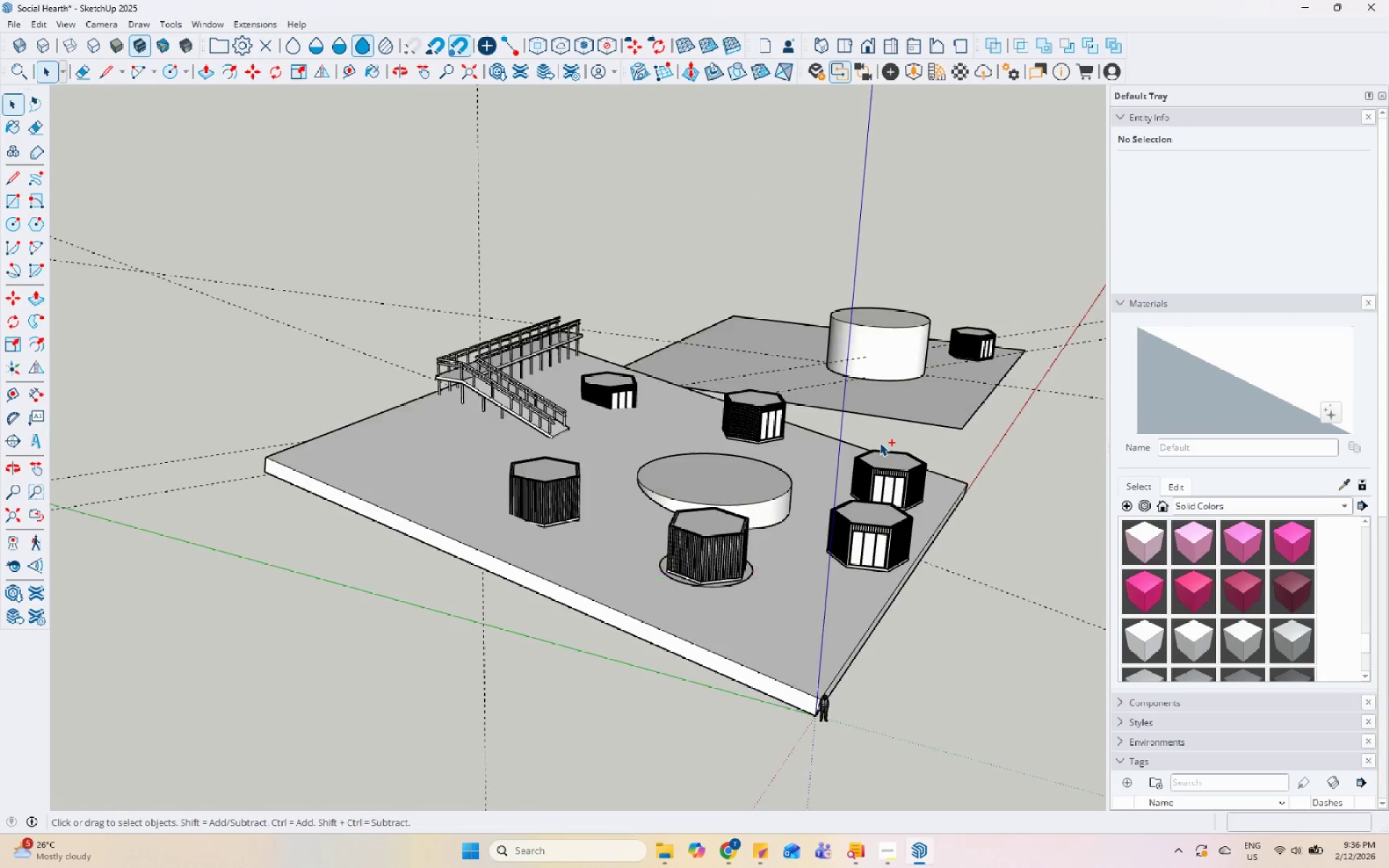 
key(Control+Z)
 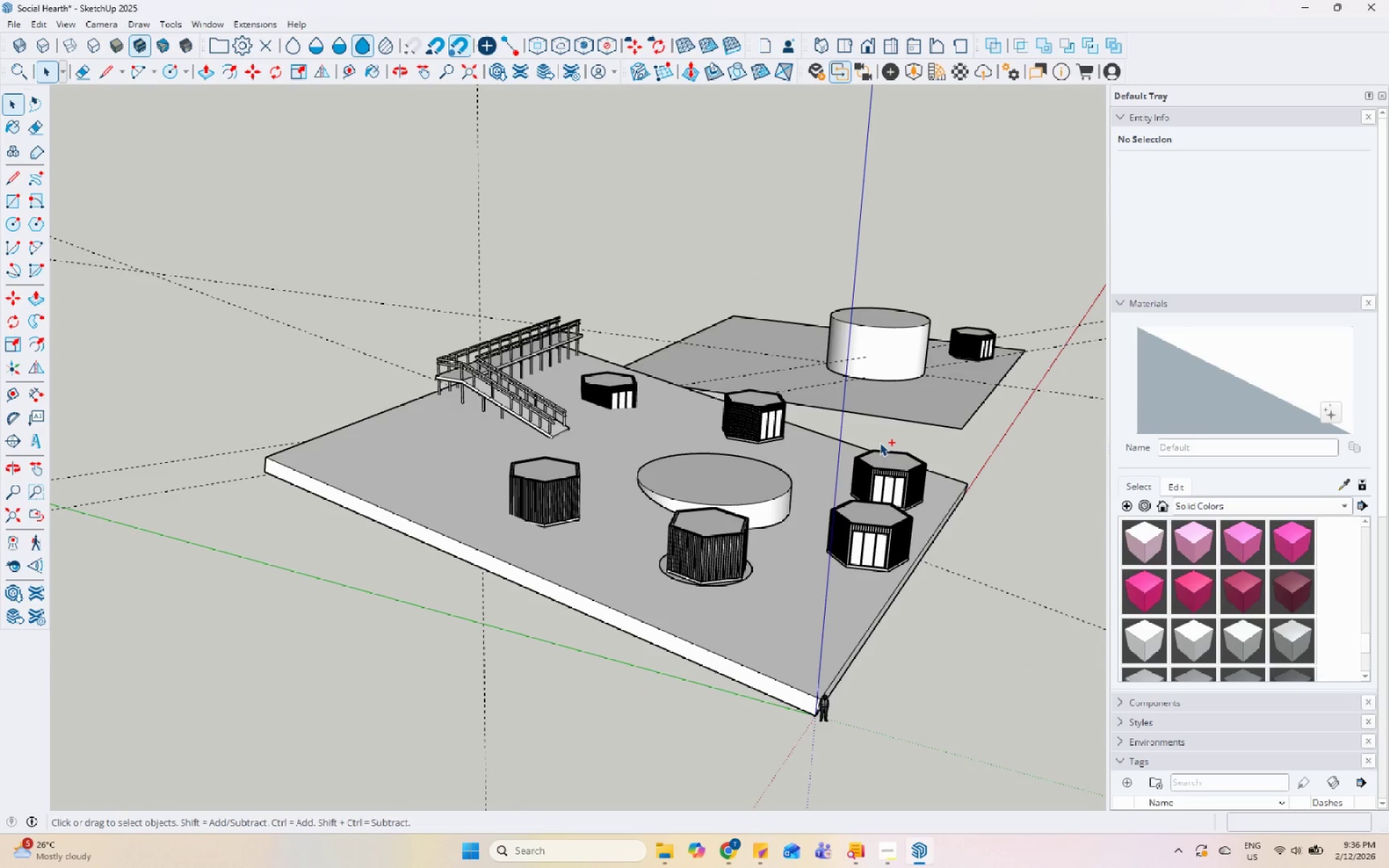 
key(Control+Z)
 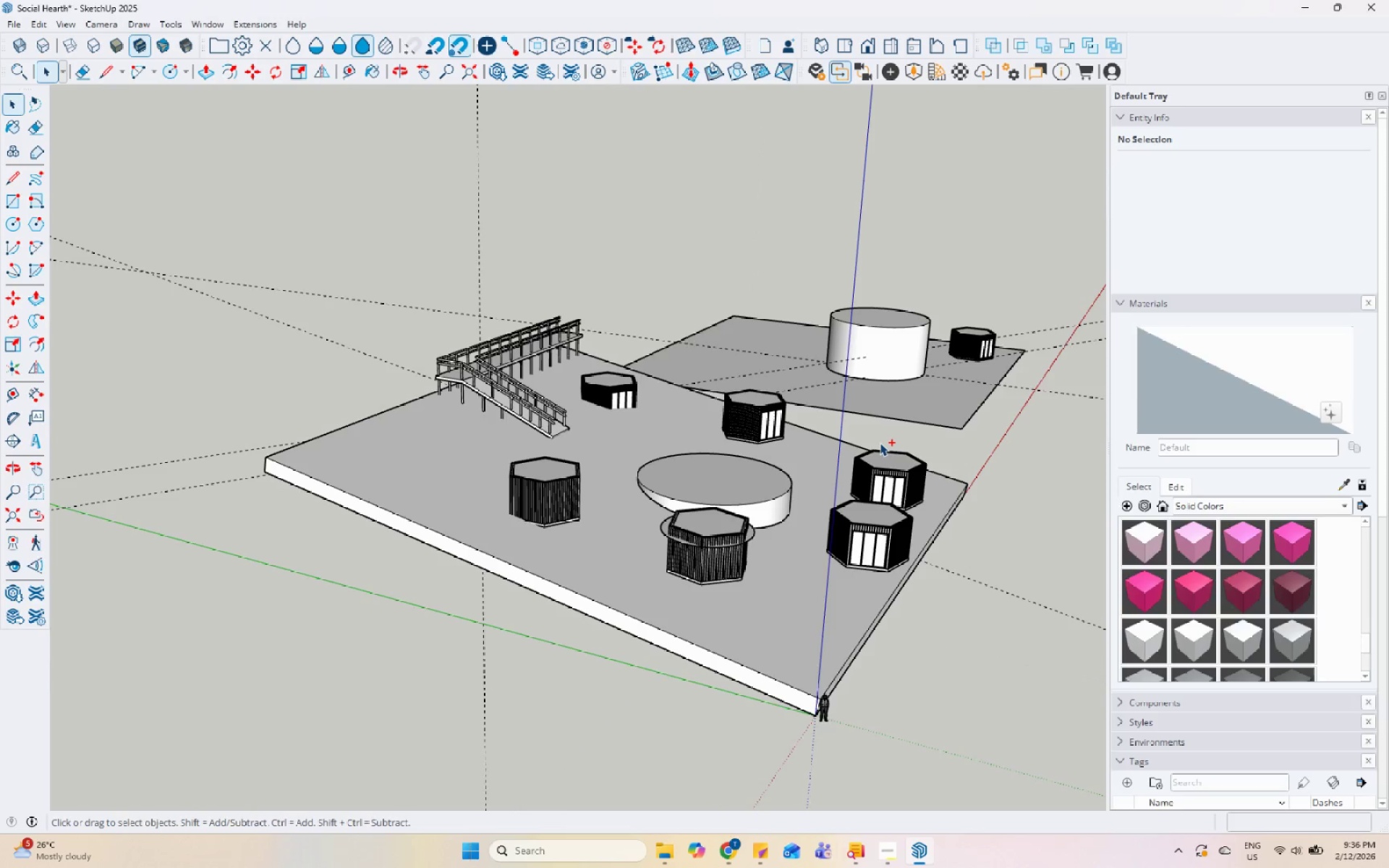 
key(Control+Z)
 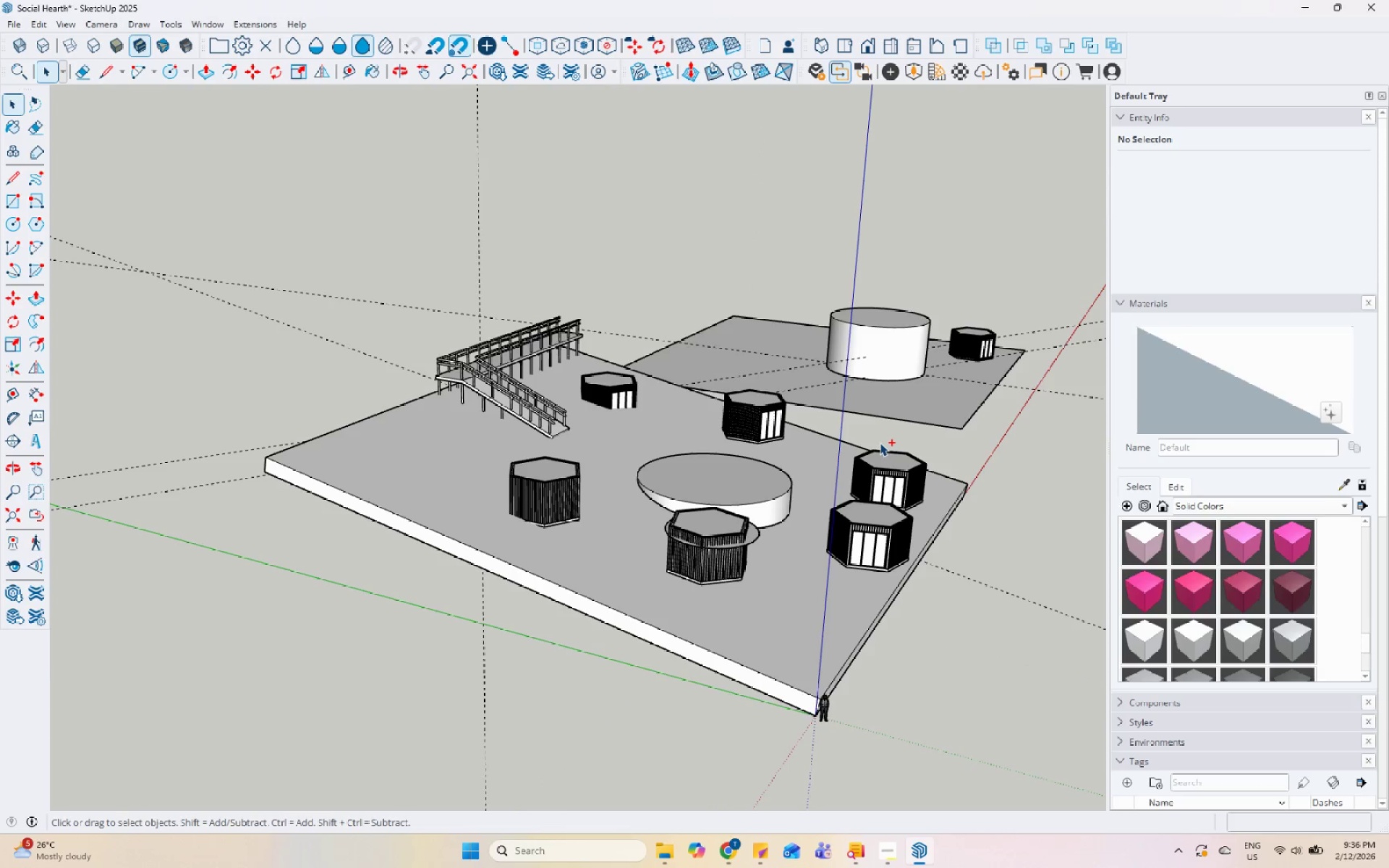 
key(Control+Z)
 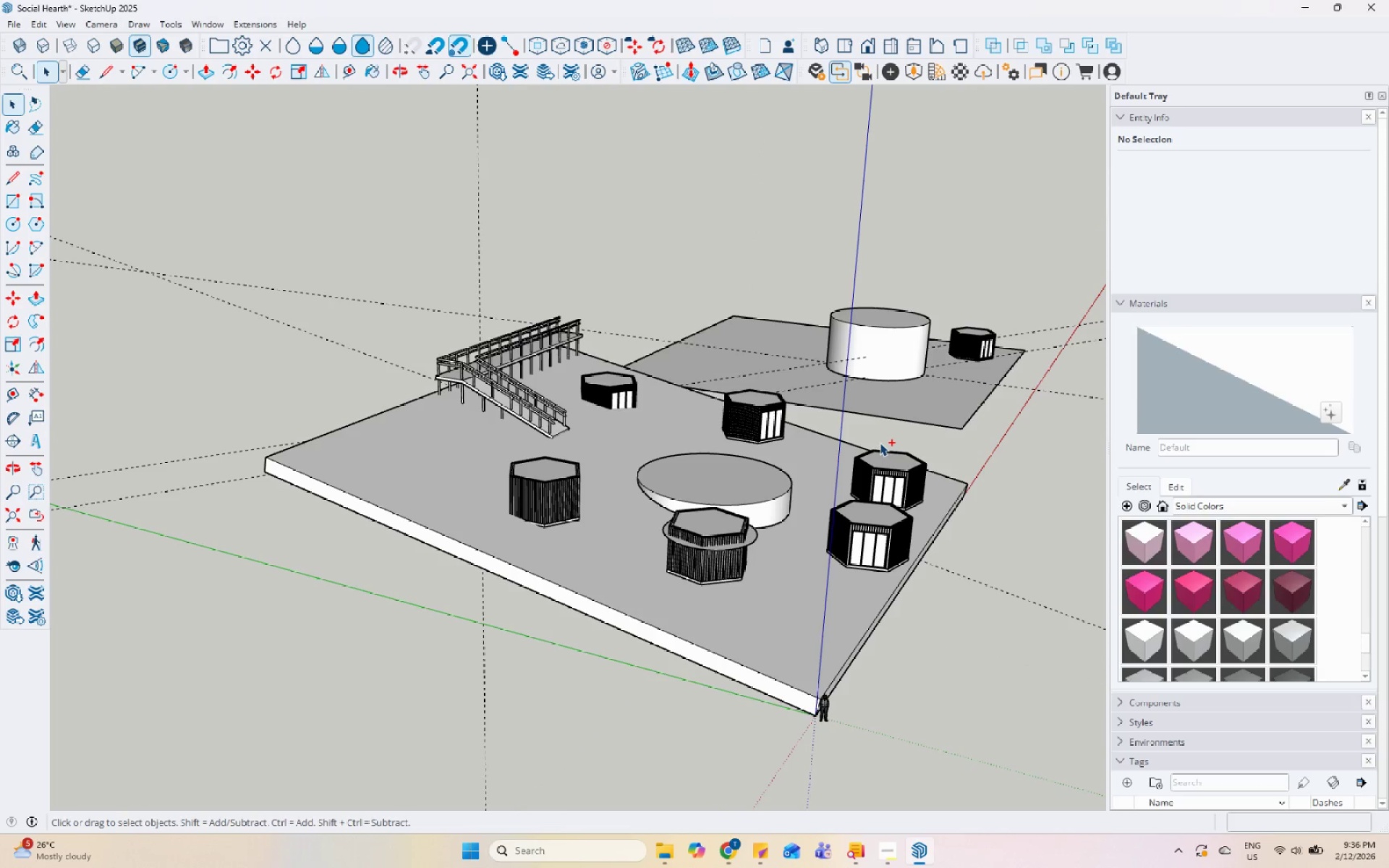 
key(Control+Z)
 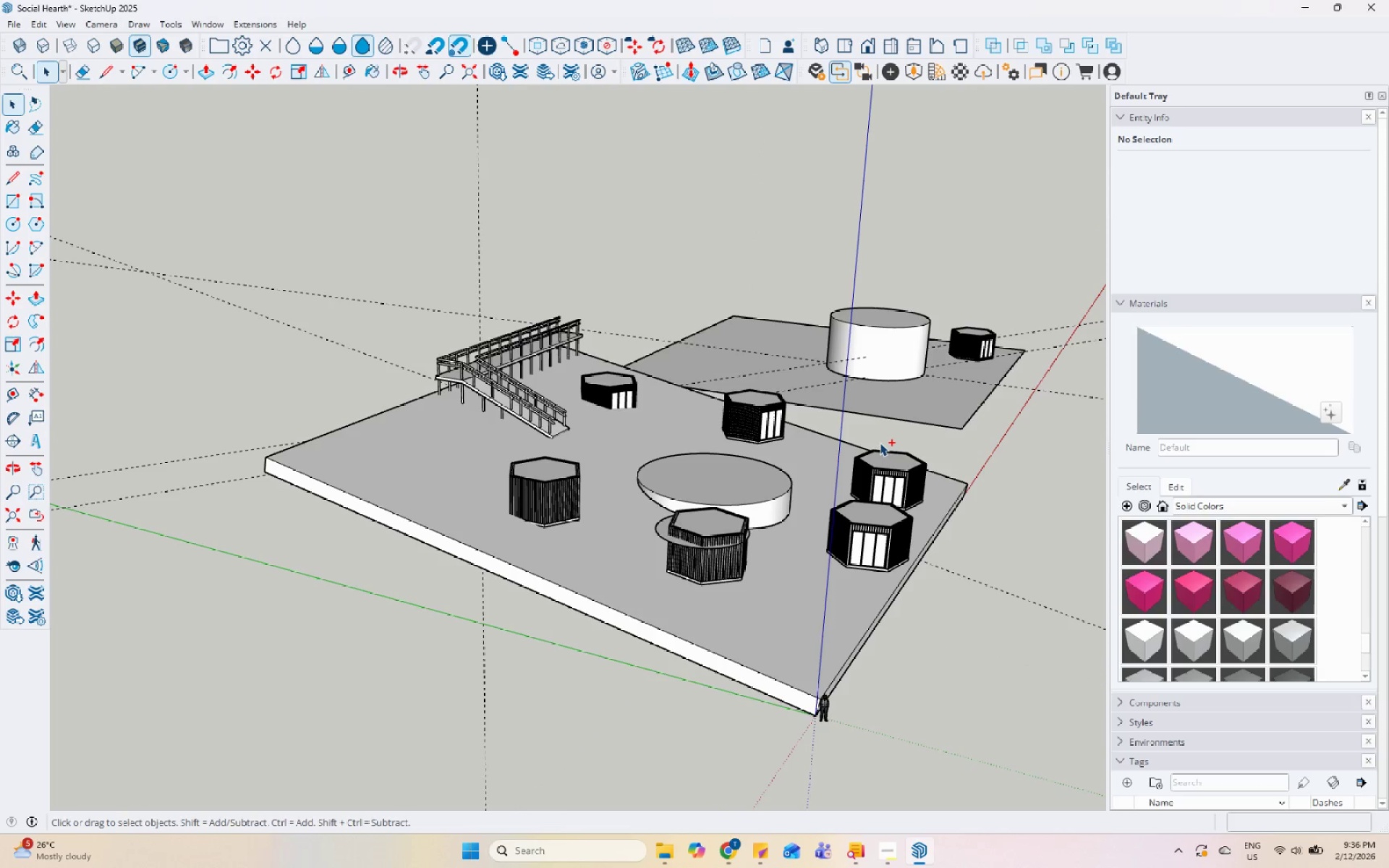 
key(Control+Z)
 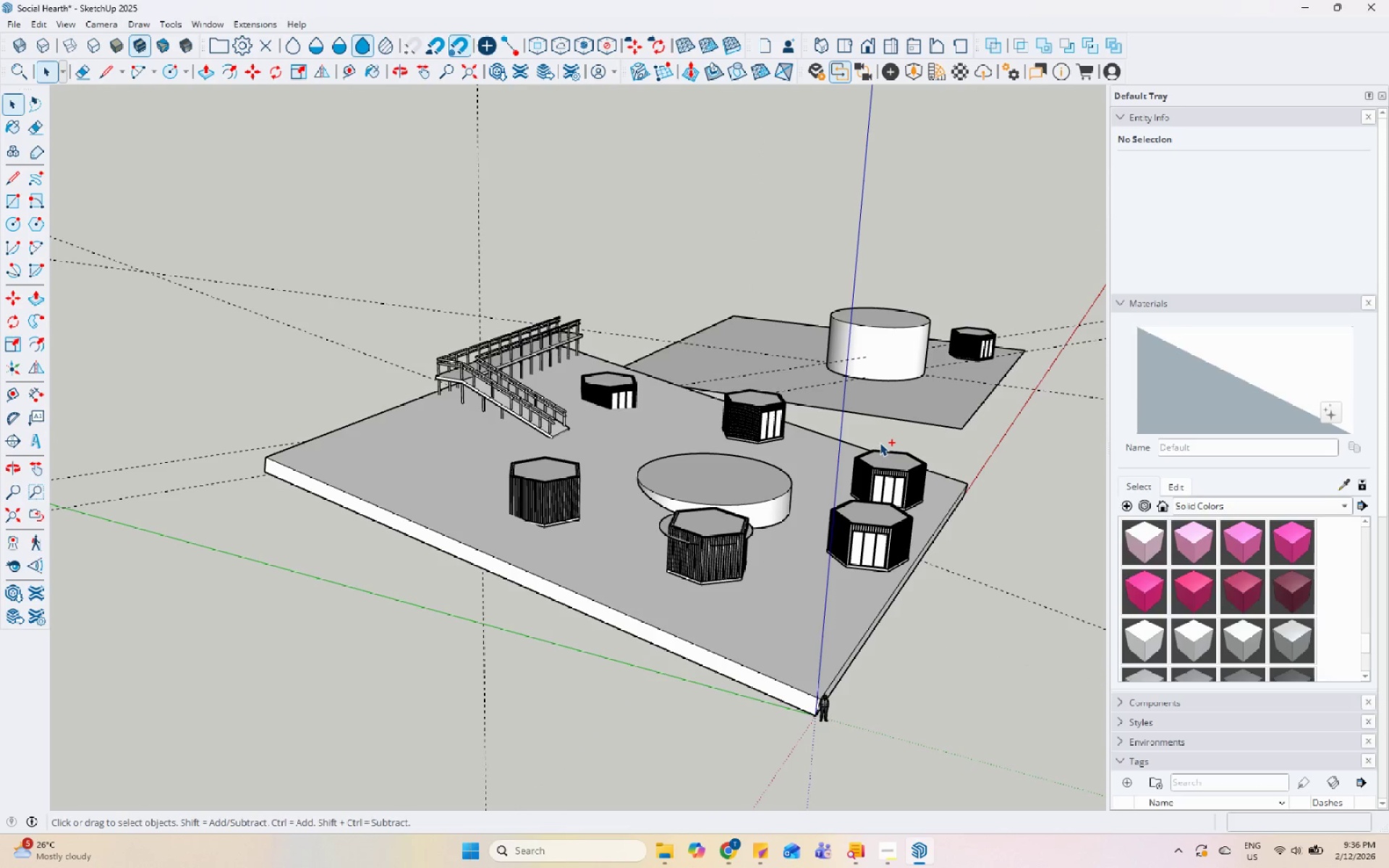 
key(Control+Z)
 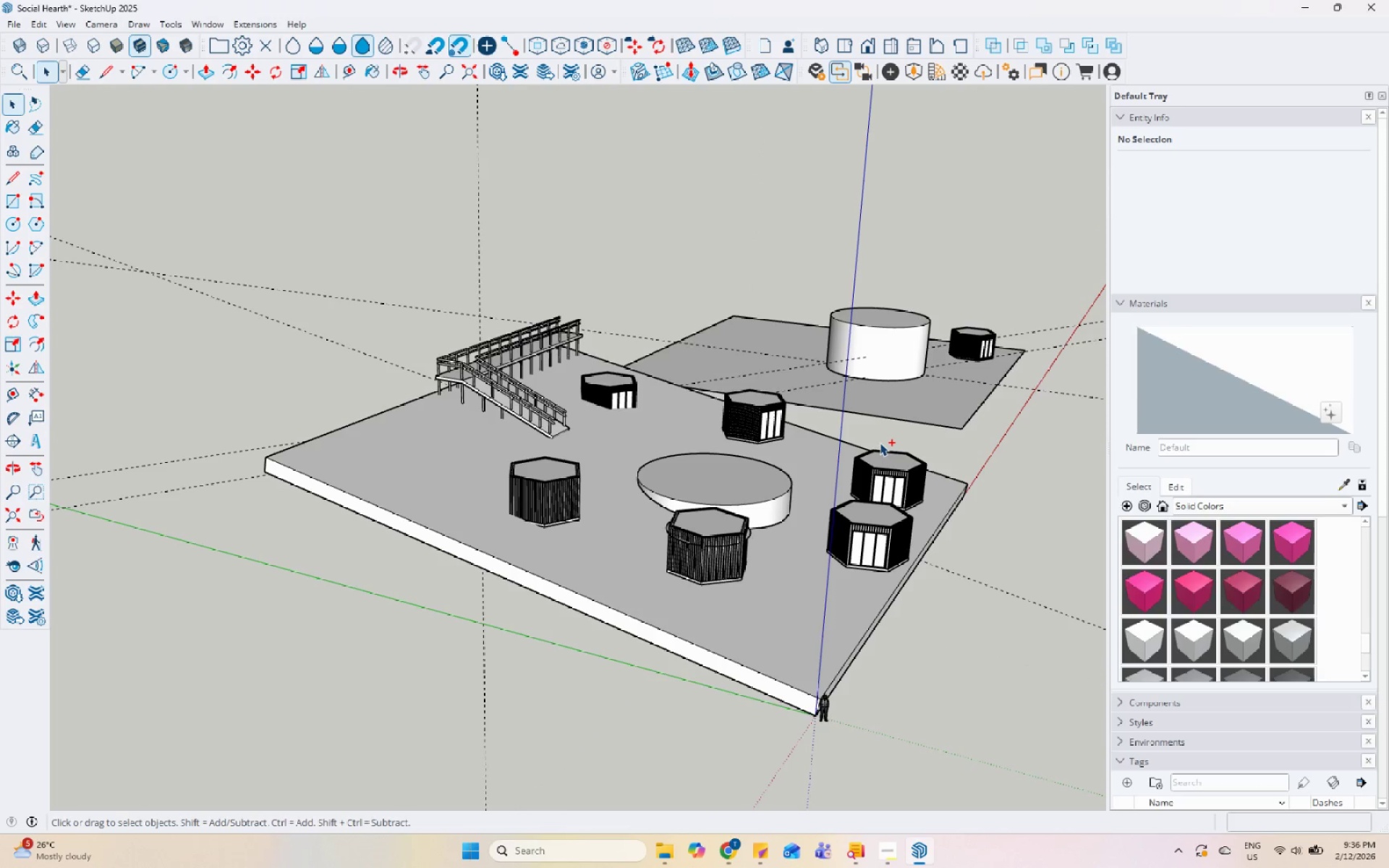 
key(Control+Z)
 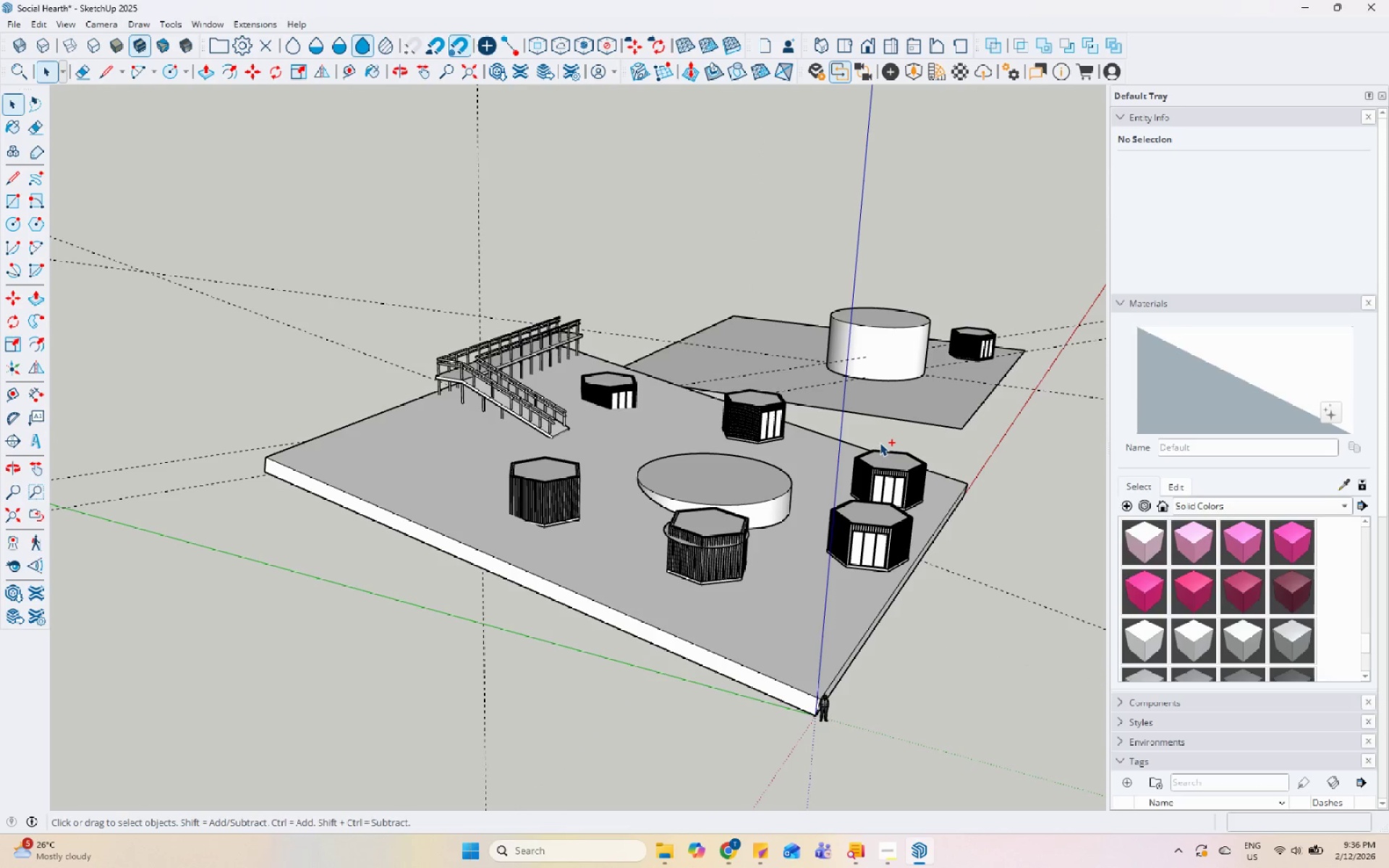 
key(Control+Z)
 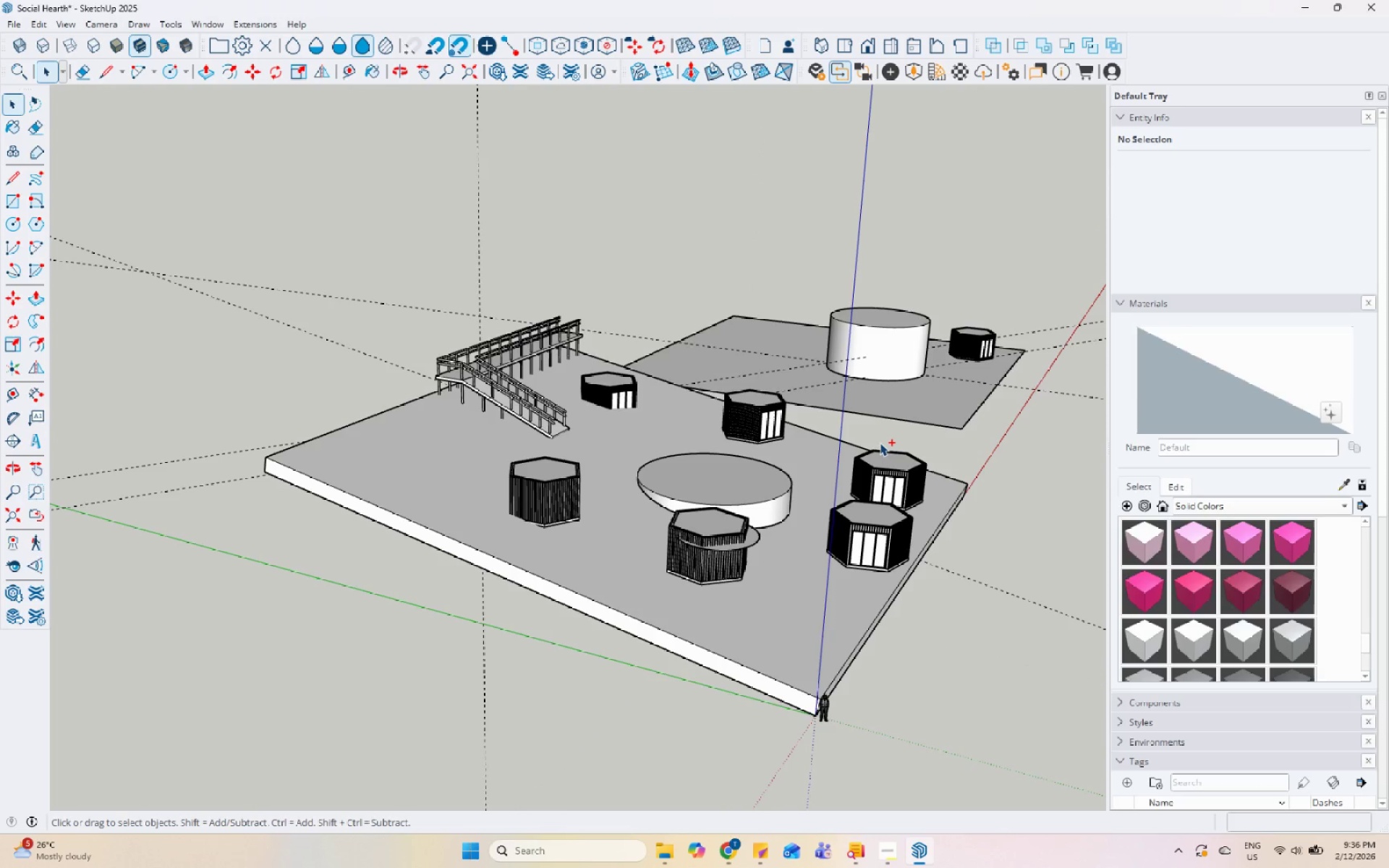 
key(Control+Z)
 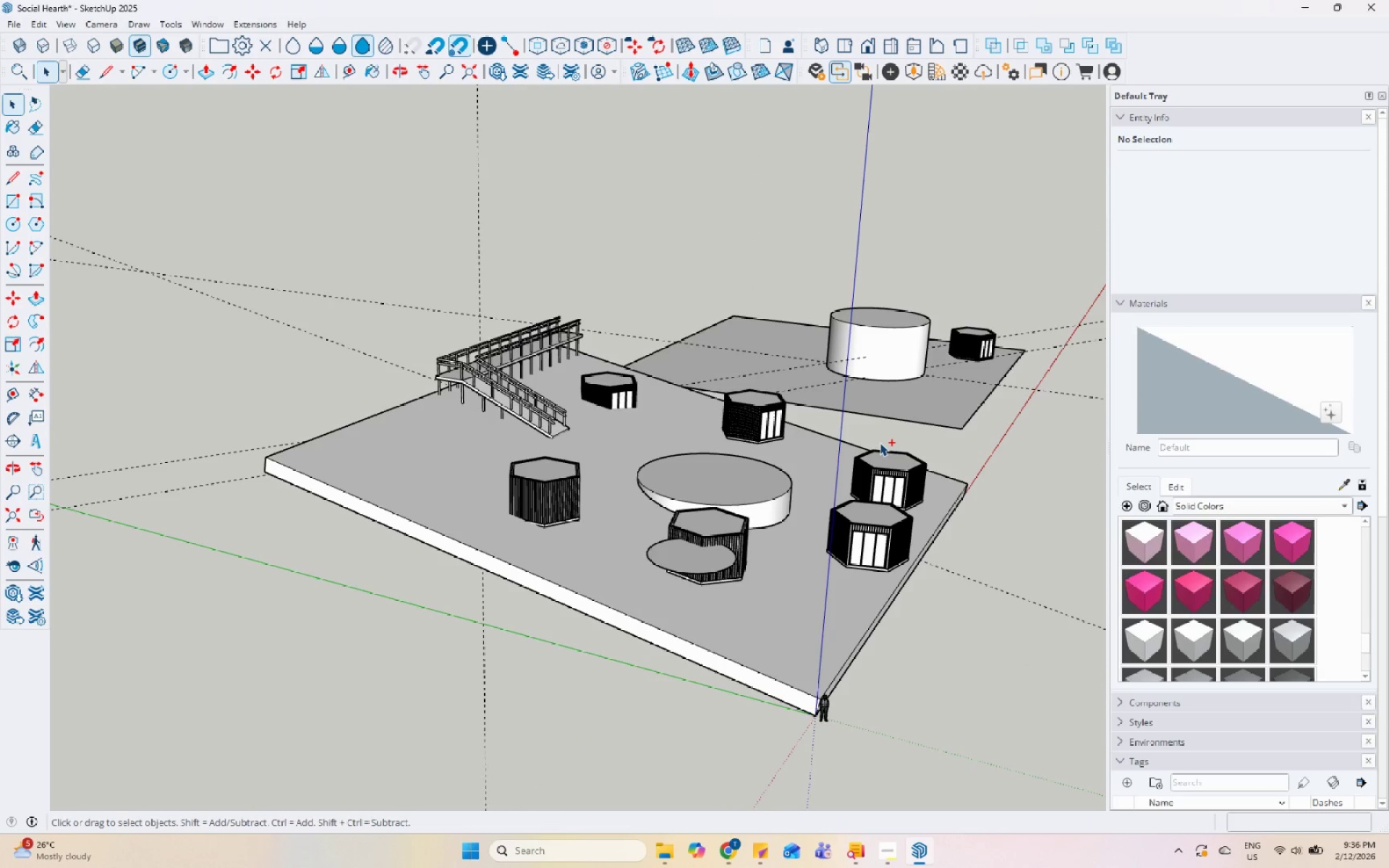 
key(Control+Z)
 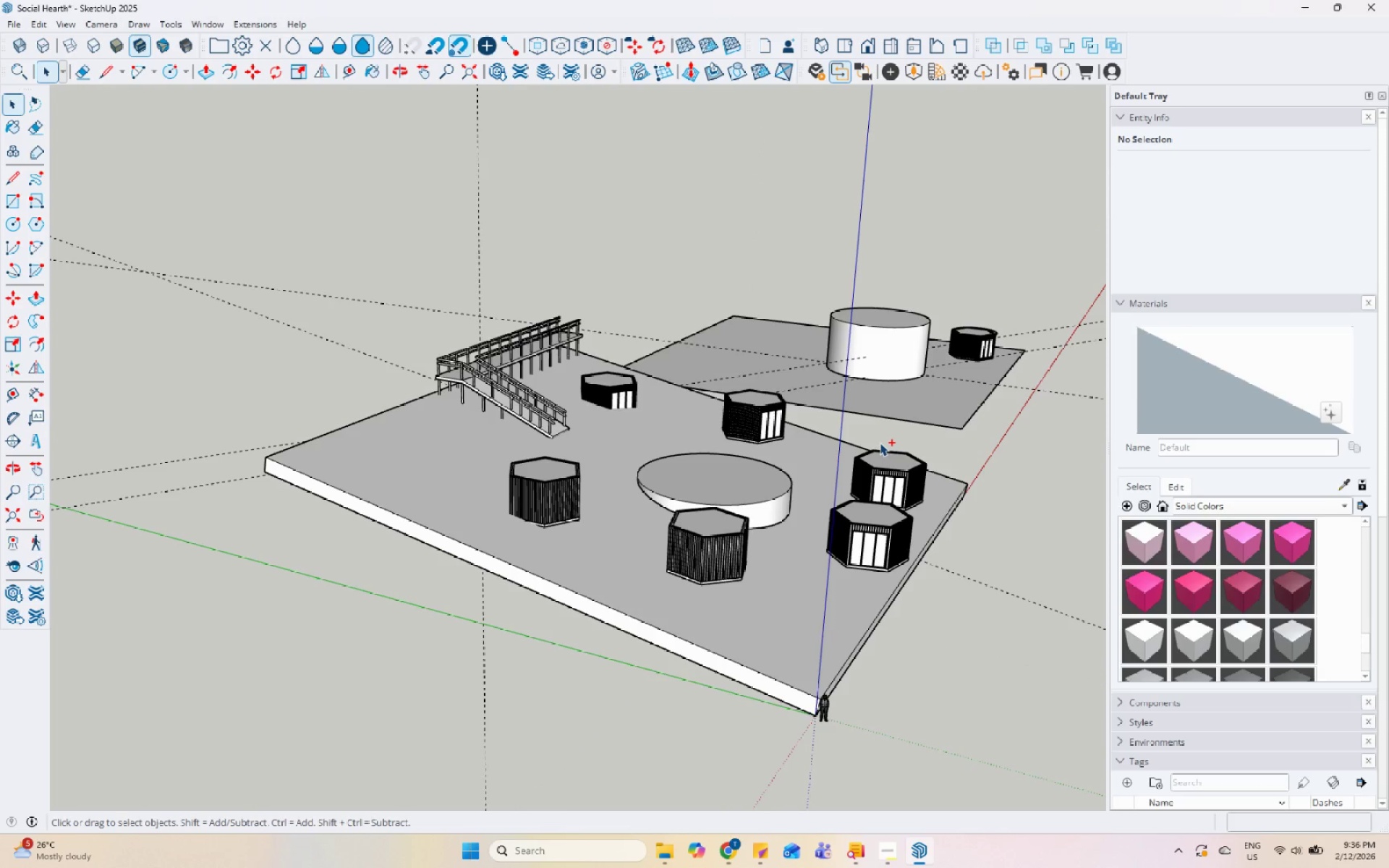 
key(Control+Z)
 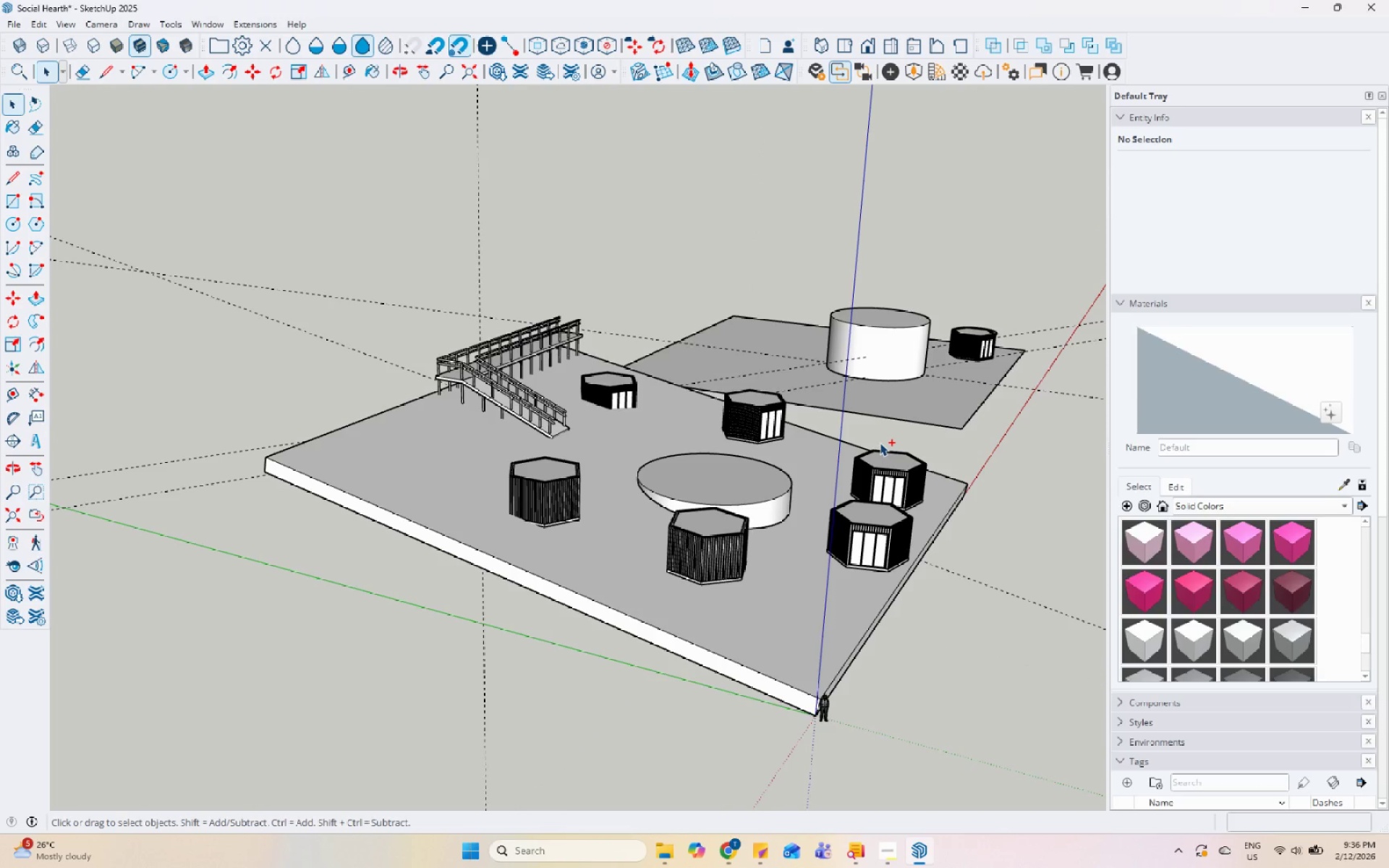 
key(Control+Z)
 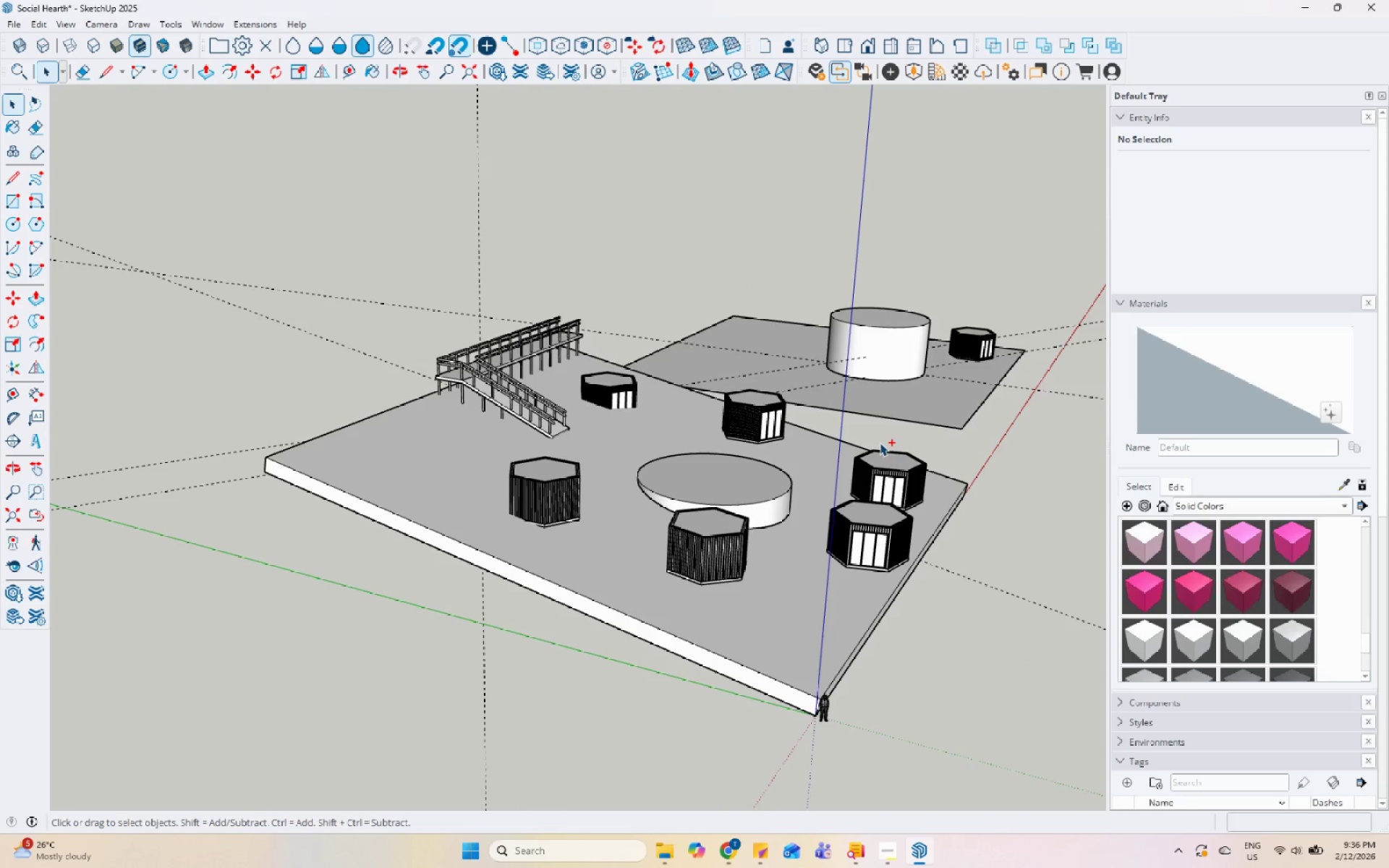 
key(Control+Z)
 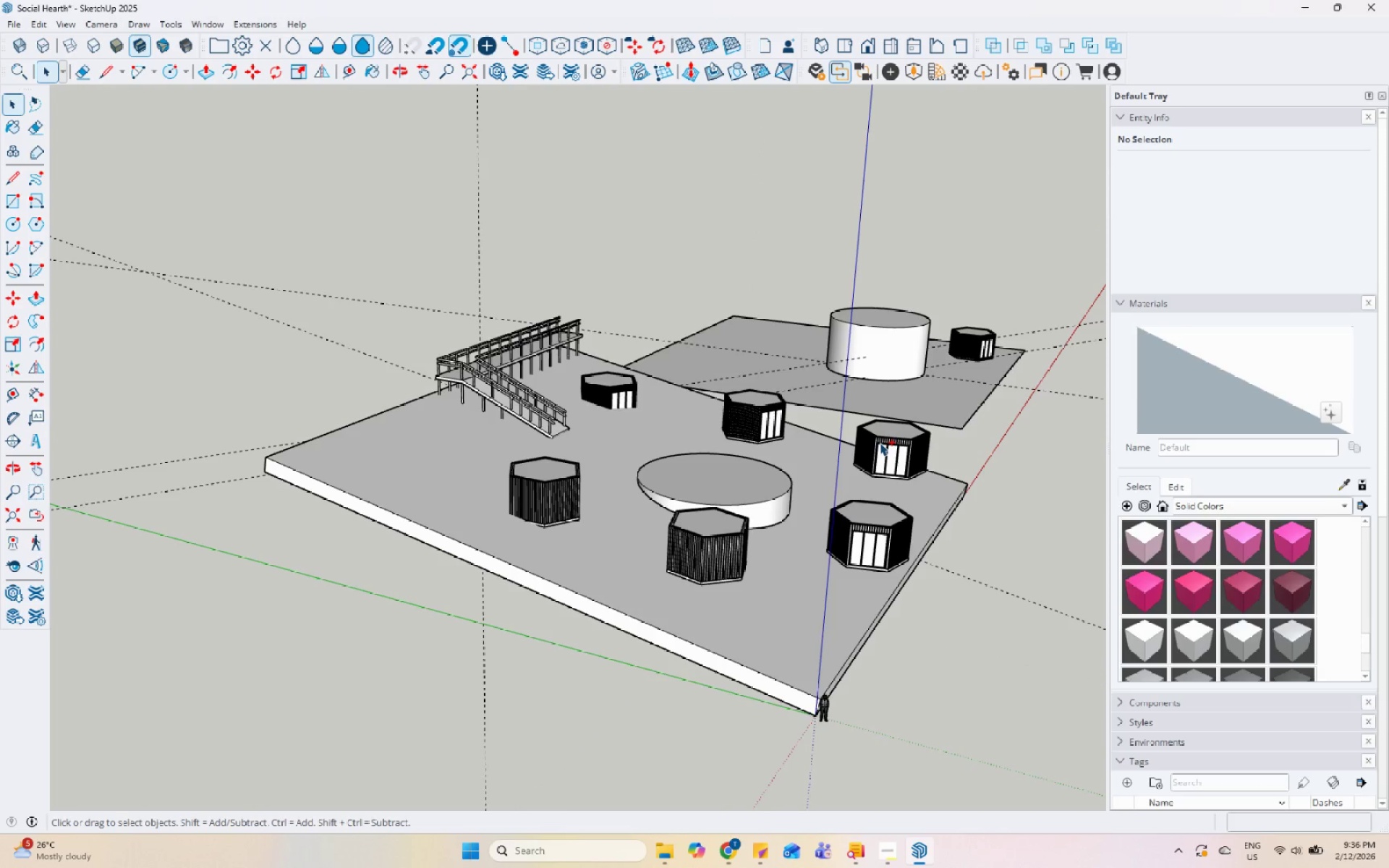 
key(Control+Z)
 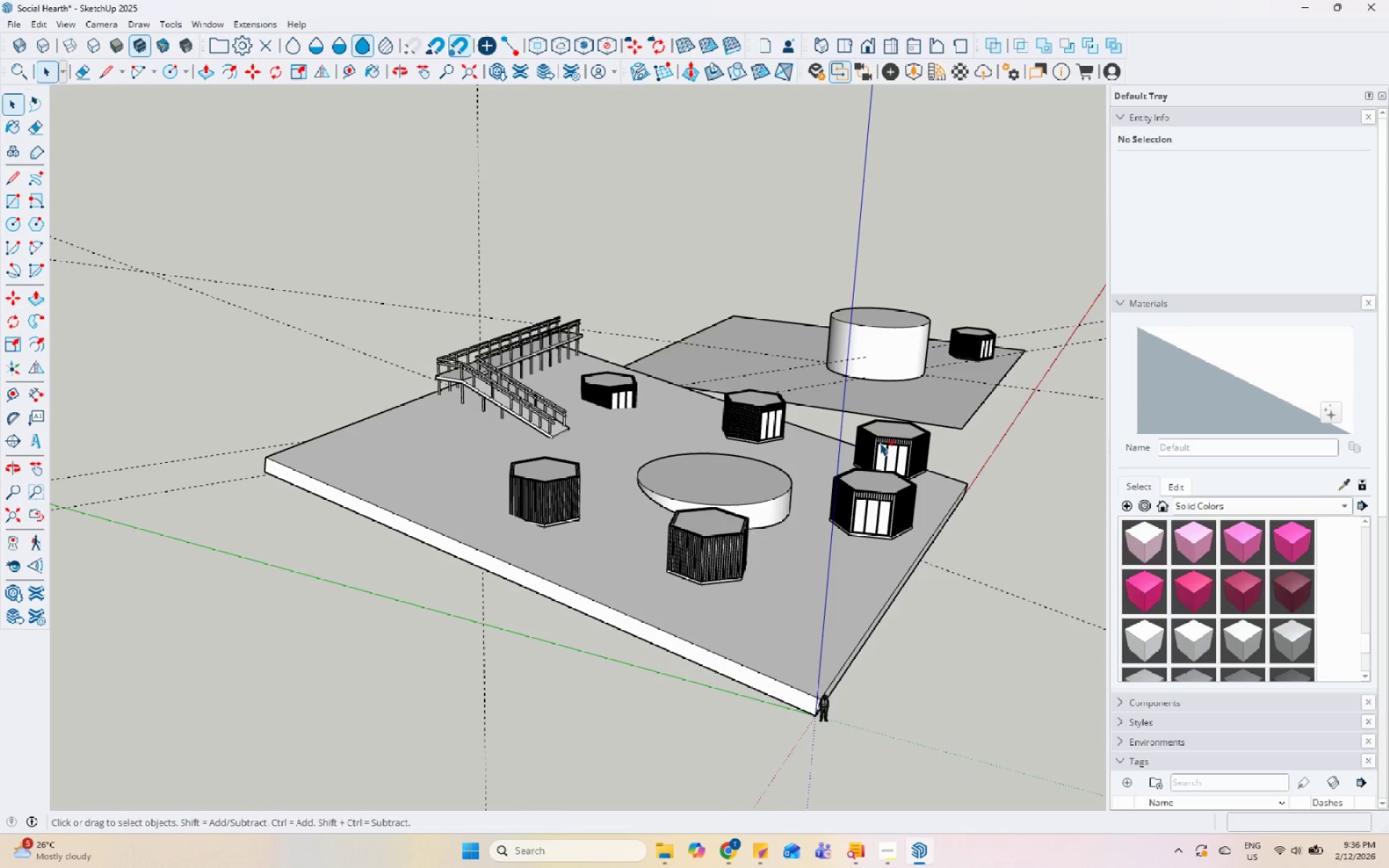 
key(Control+Z)
 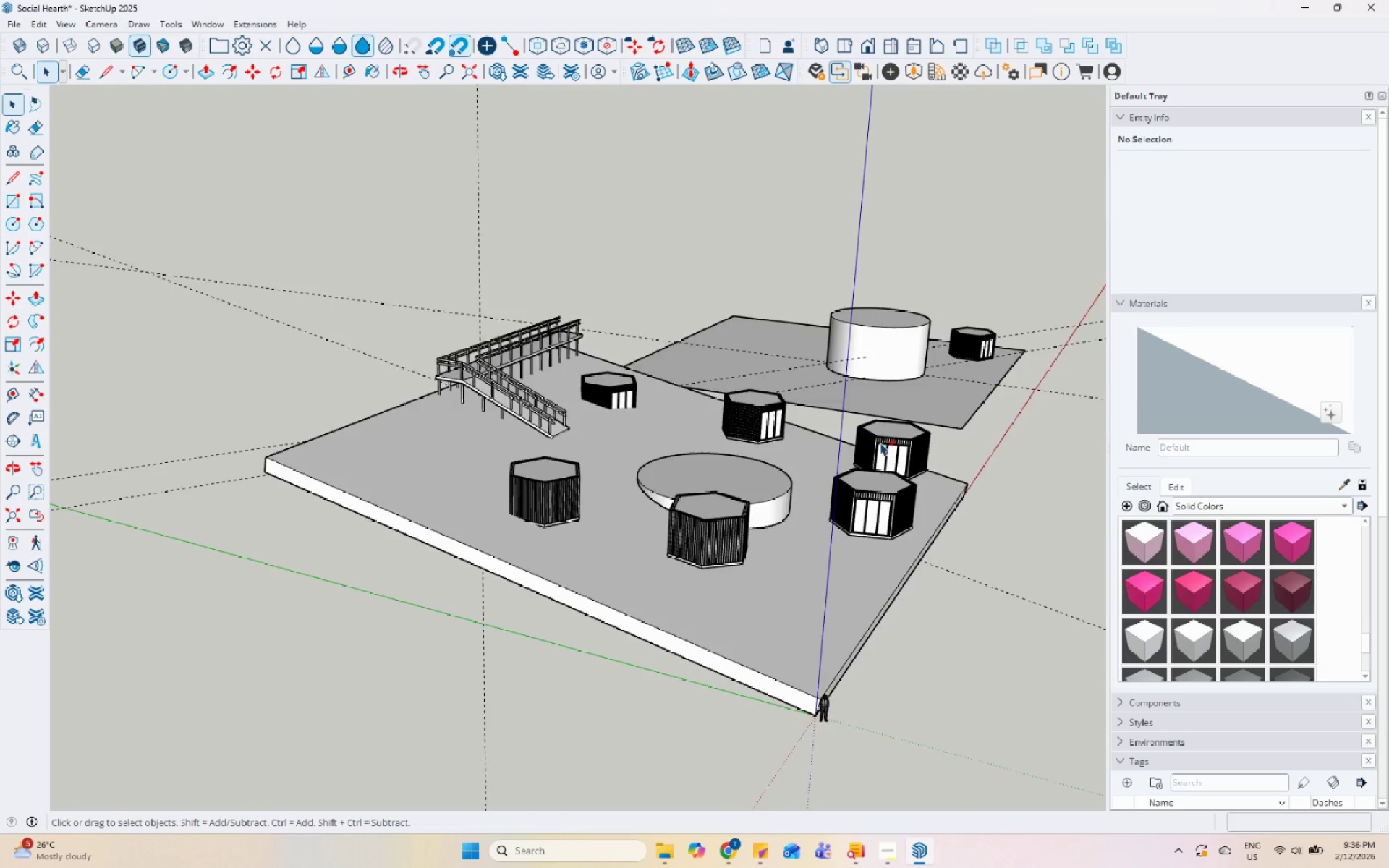 
key(Control+Z)
 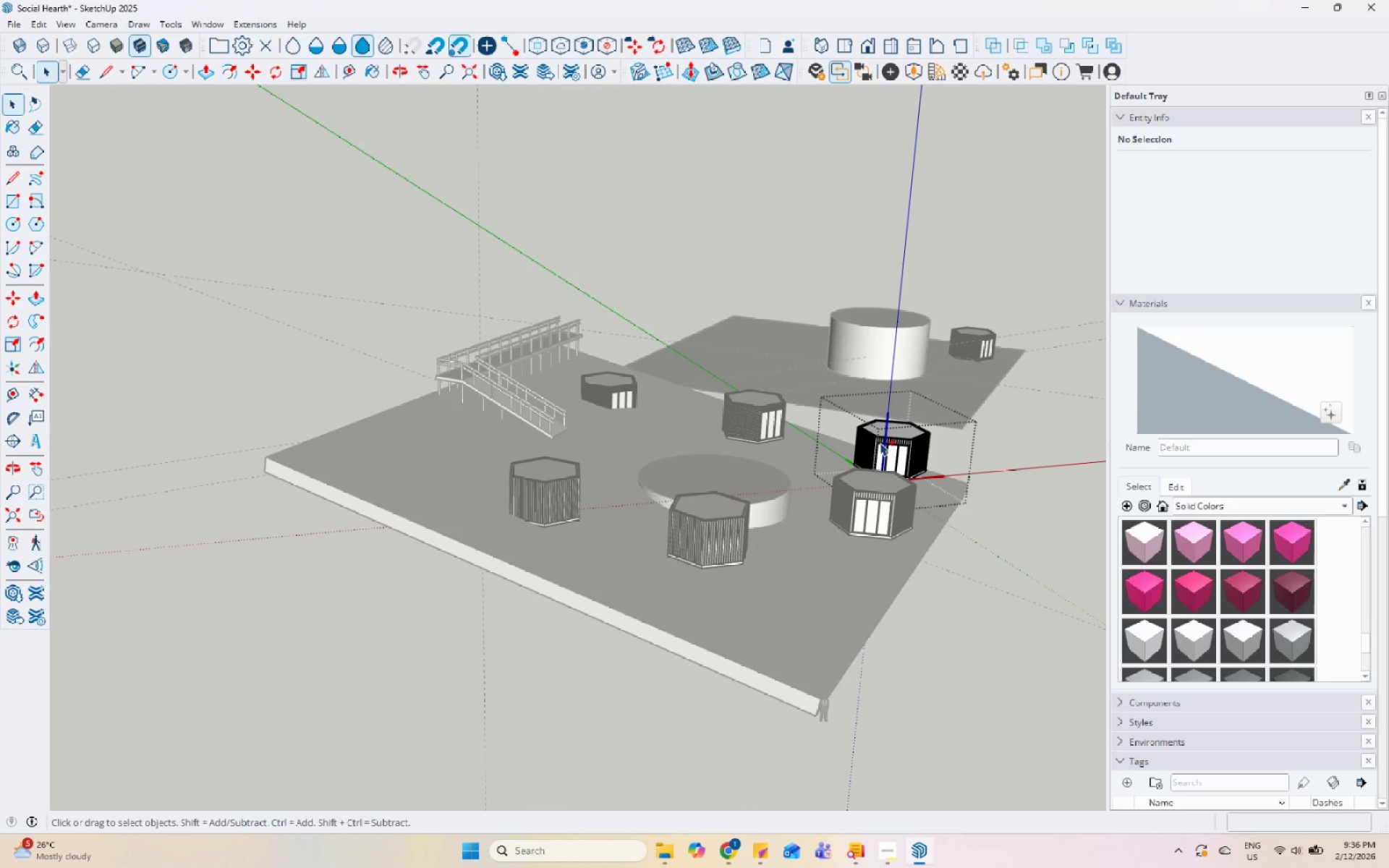 
key(Control+Z)
 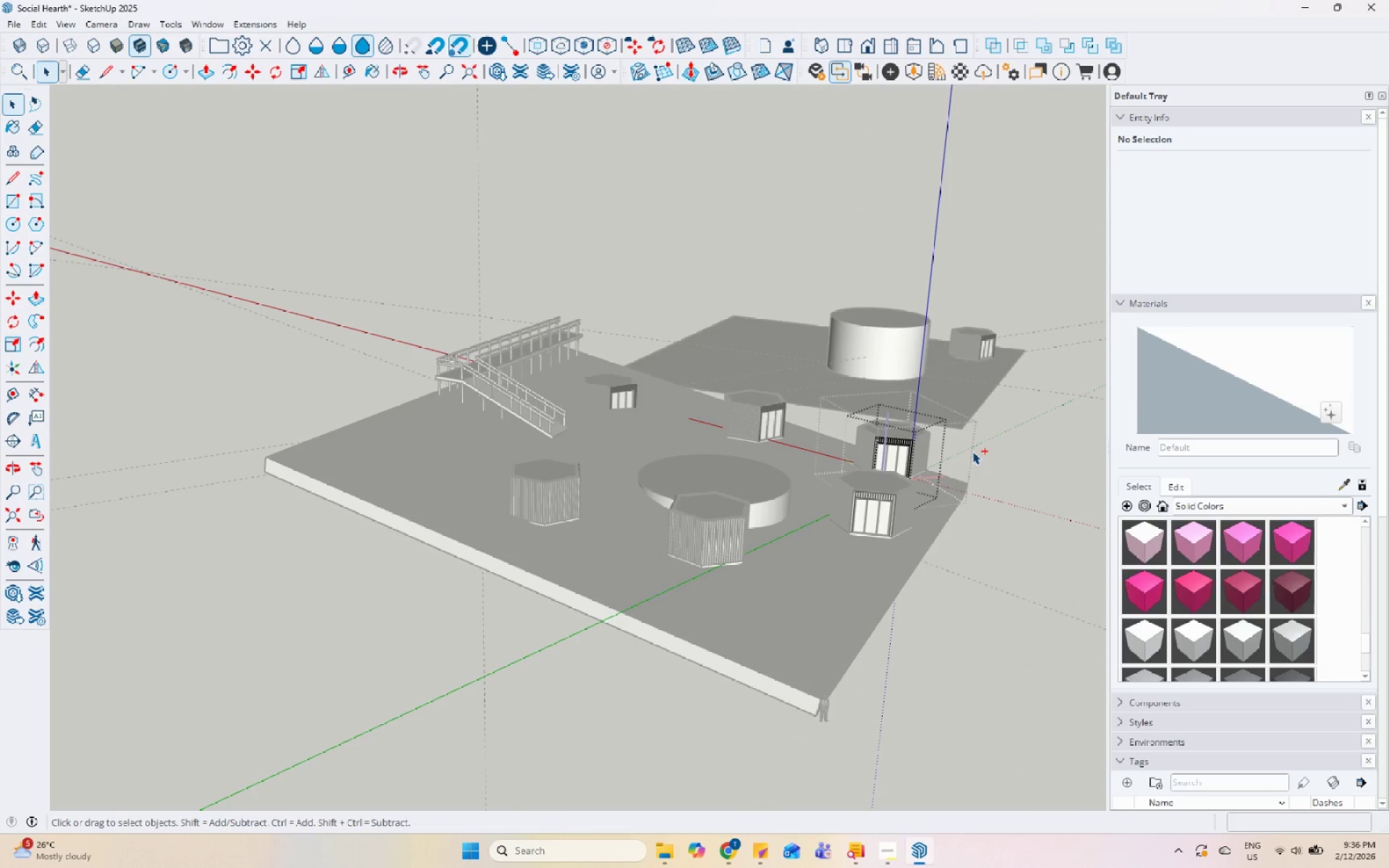 
key(Control+Z)
 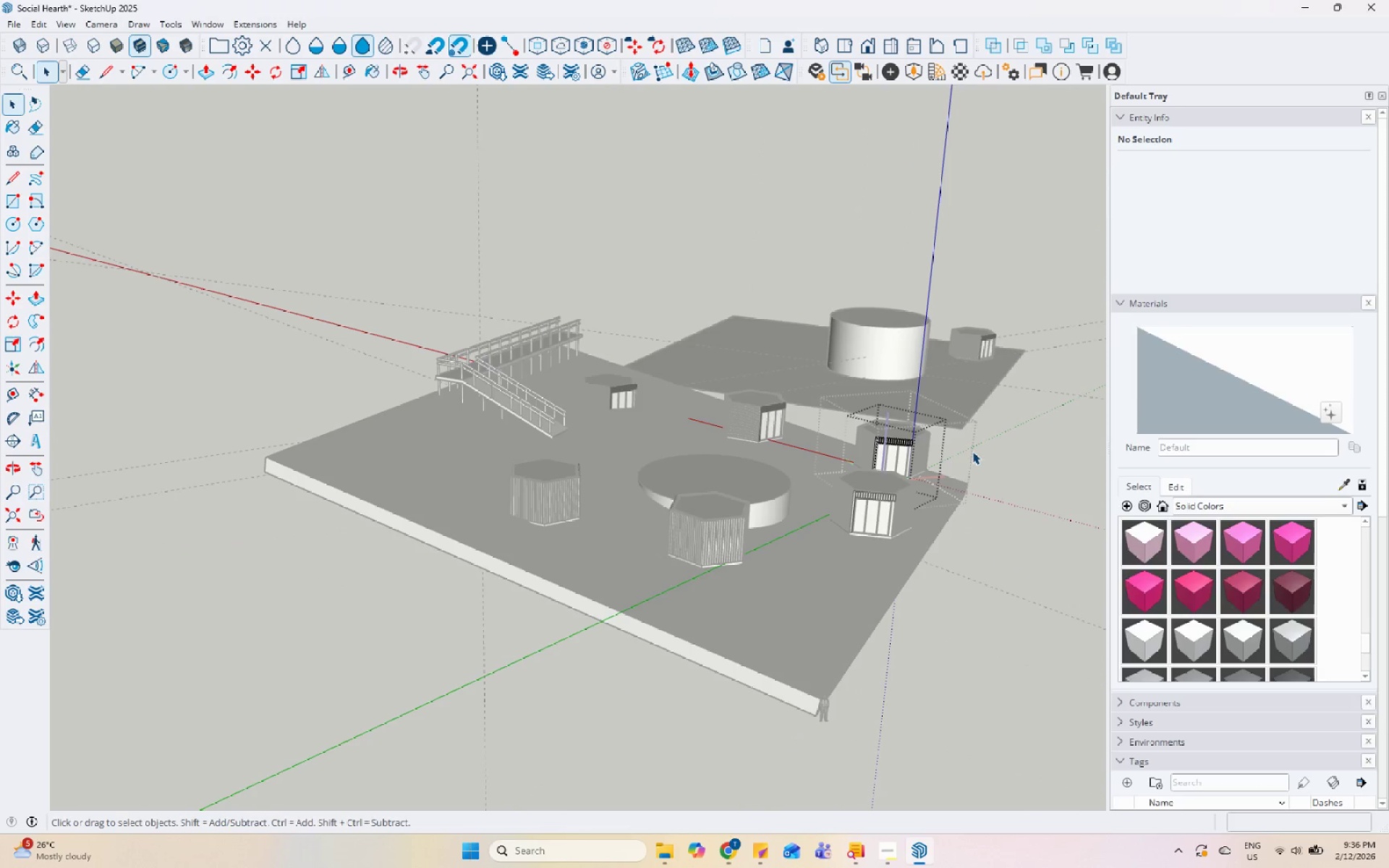 
key(Control+Y)
 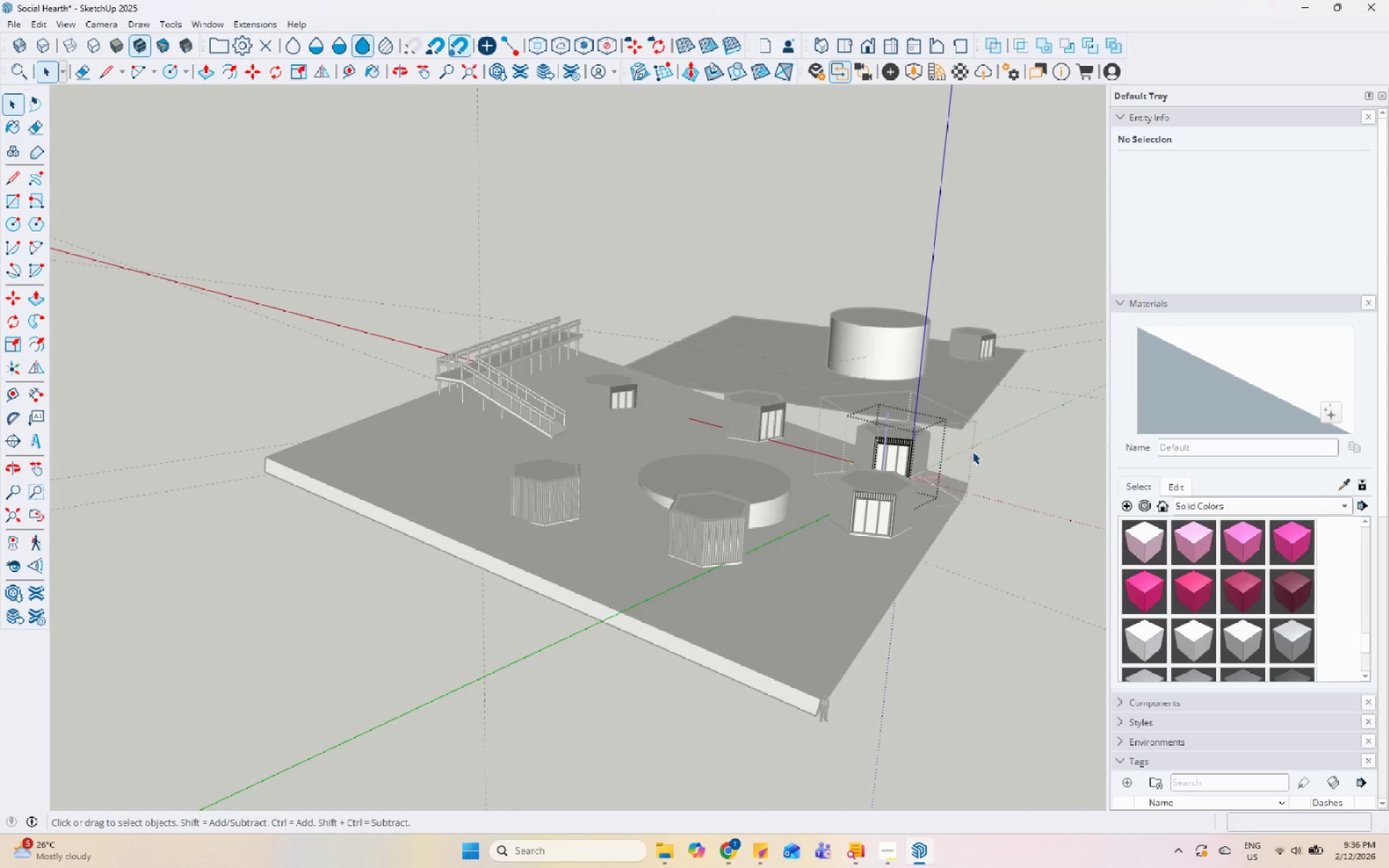 
key(Escape)
 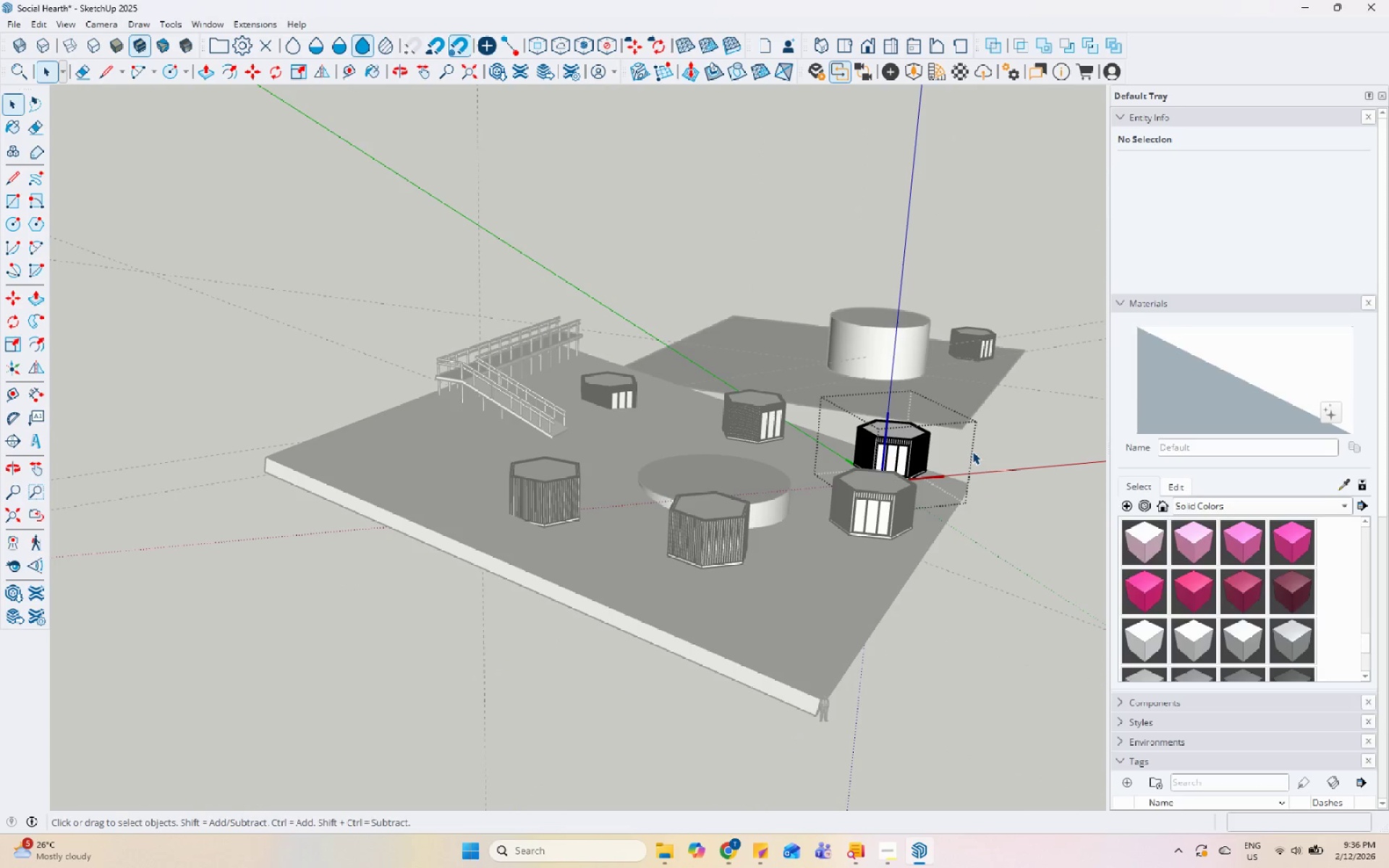 
key(Escape)
 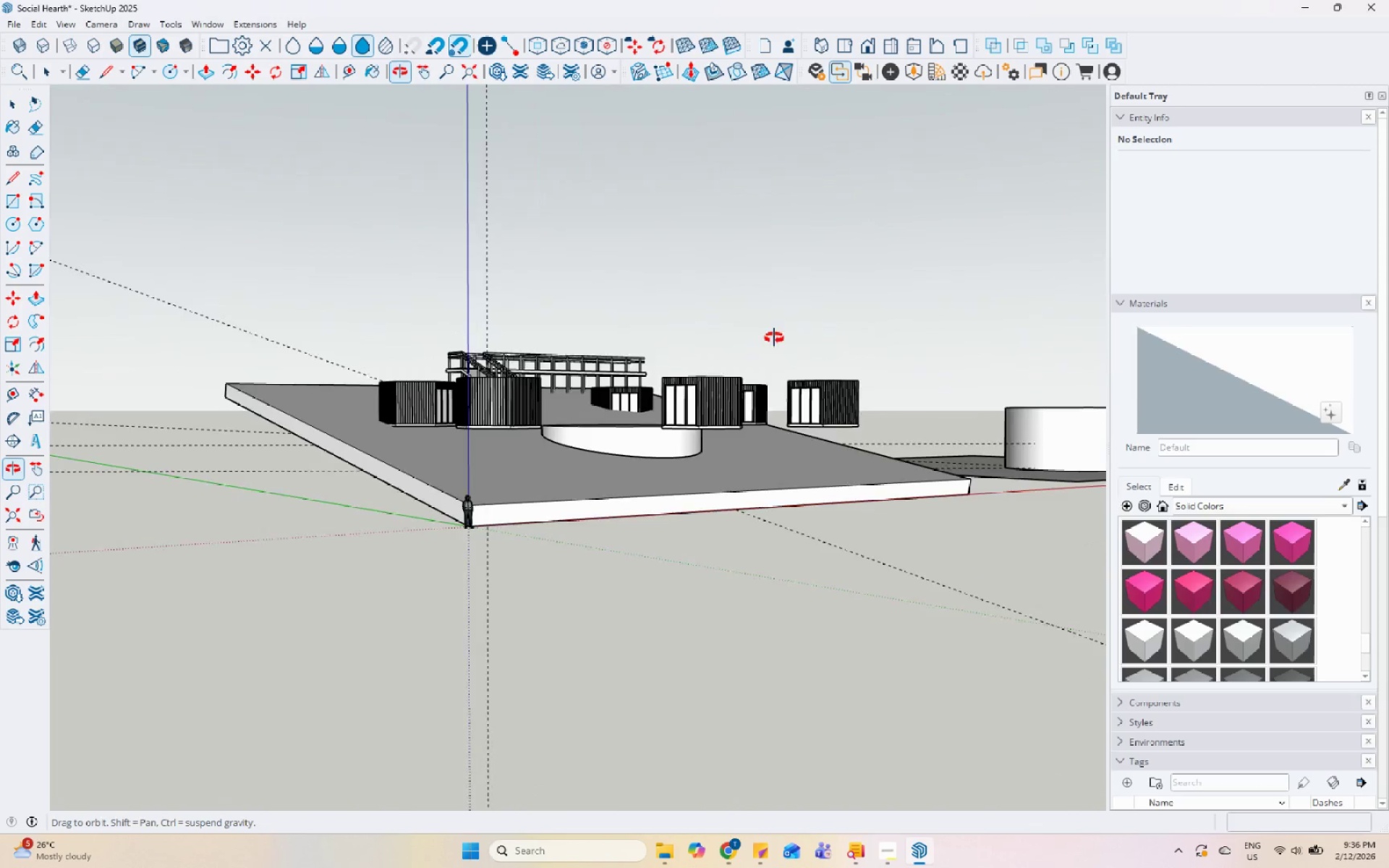 
scroll: coordinate [443, 516], scroll_direction: down, amount: 6.0
 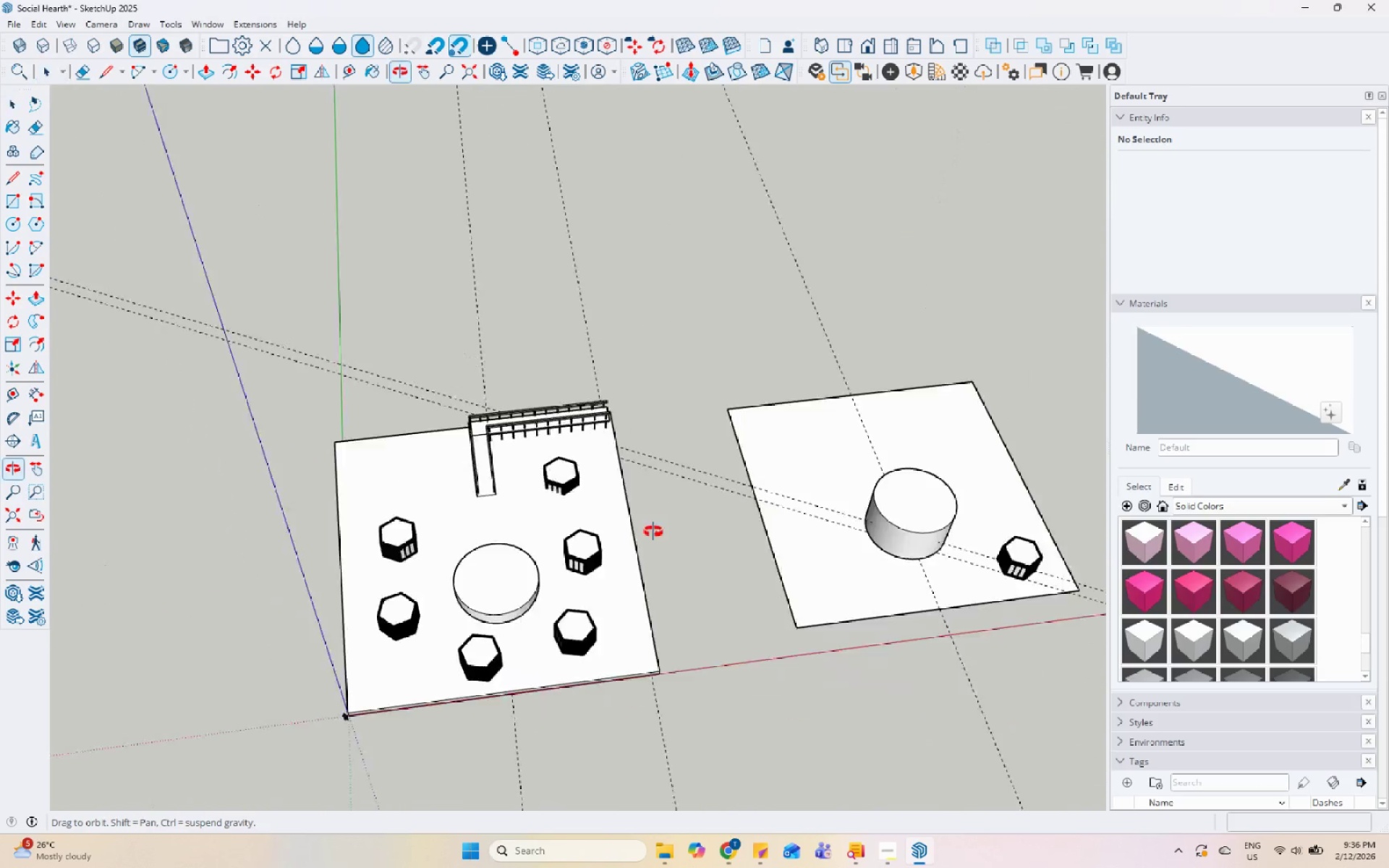 
scroll: coordinate [604, 633], scroll_direction: up, amount: 6.0
 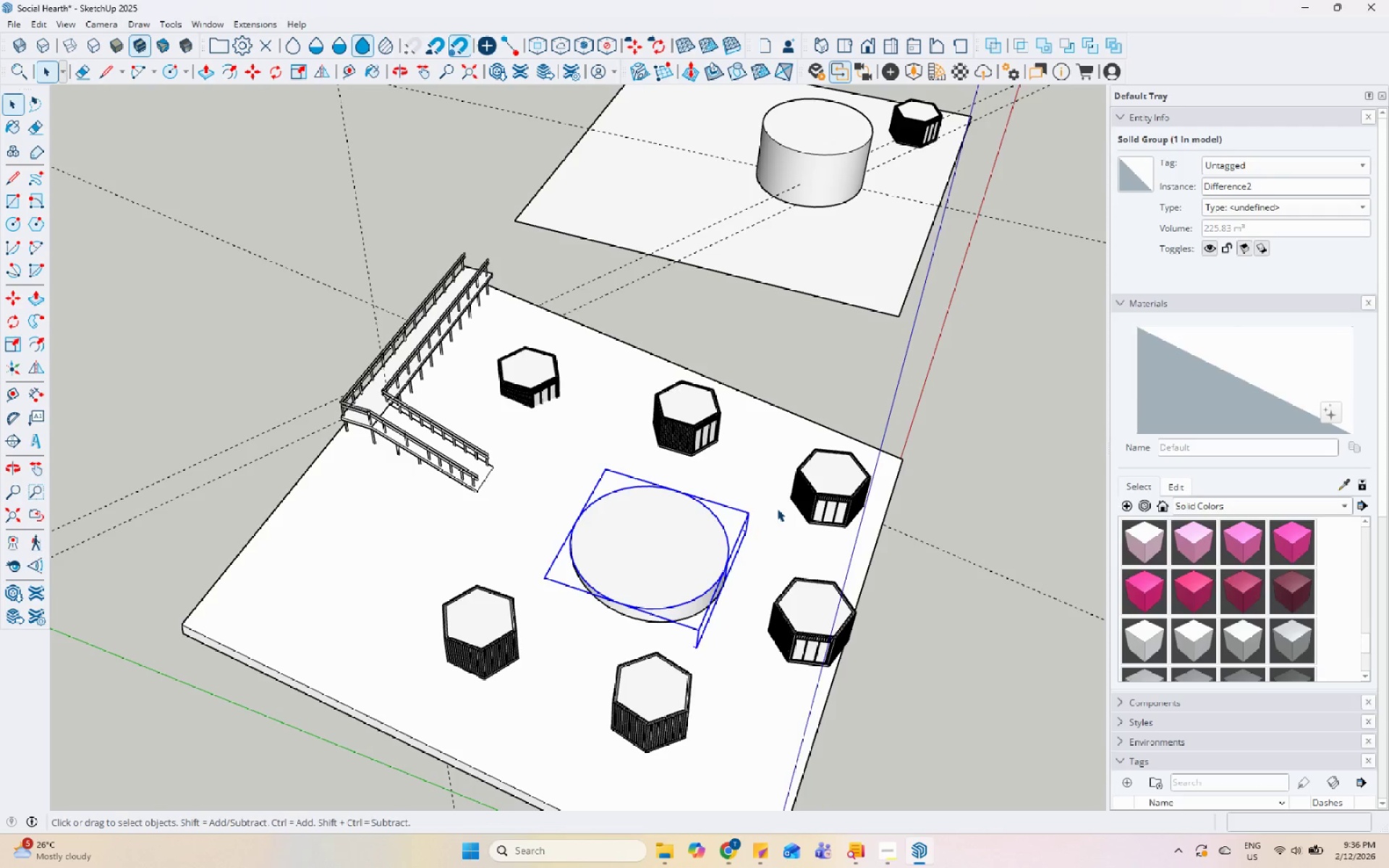 
key(M)
 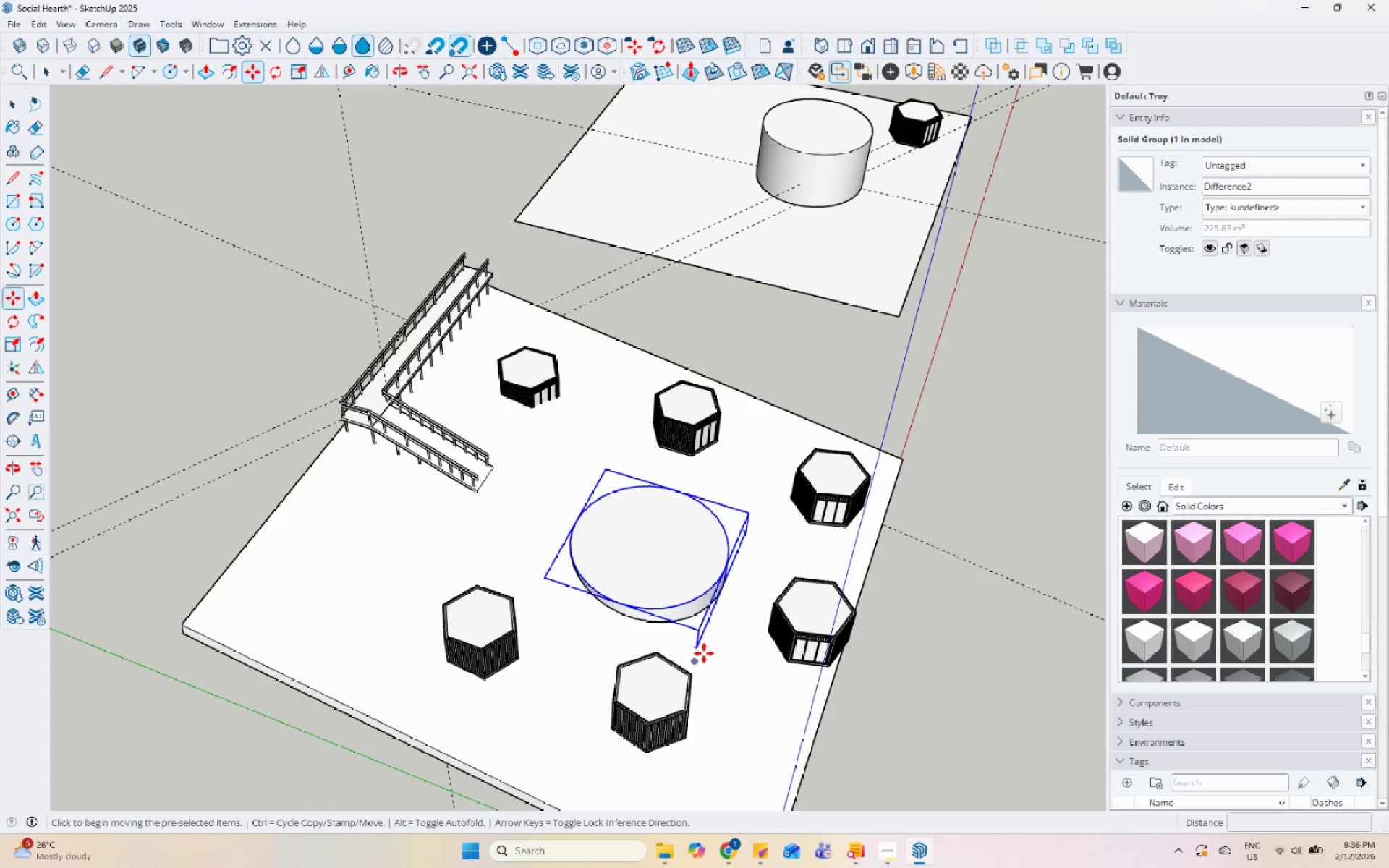 
key(Control+ControlLeft)
 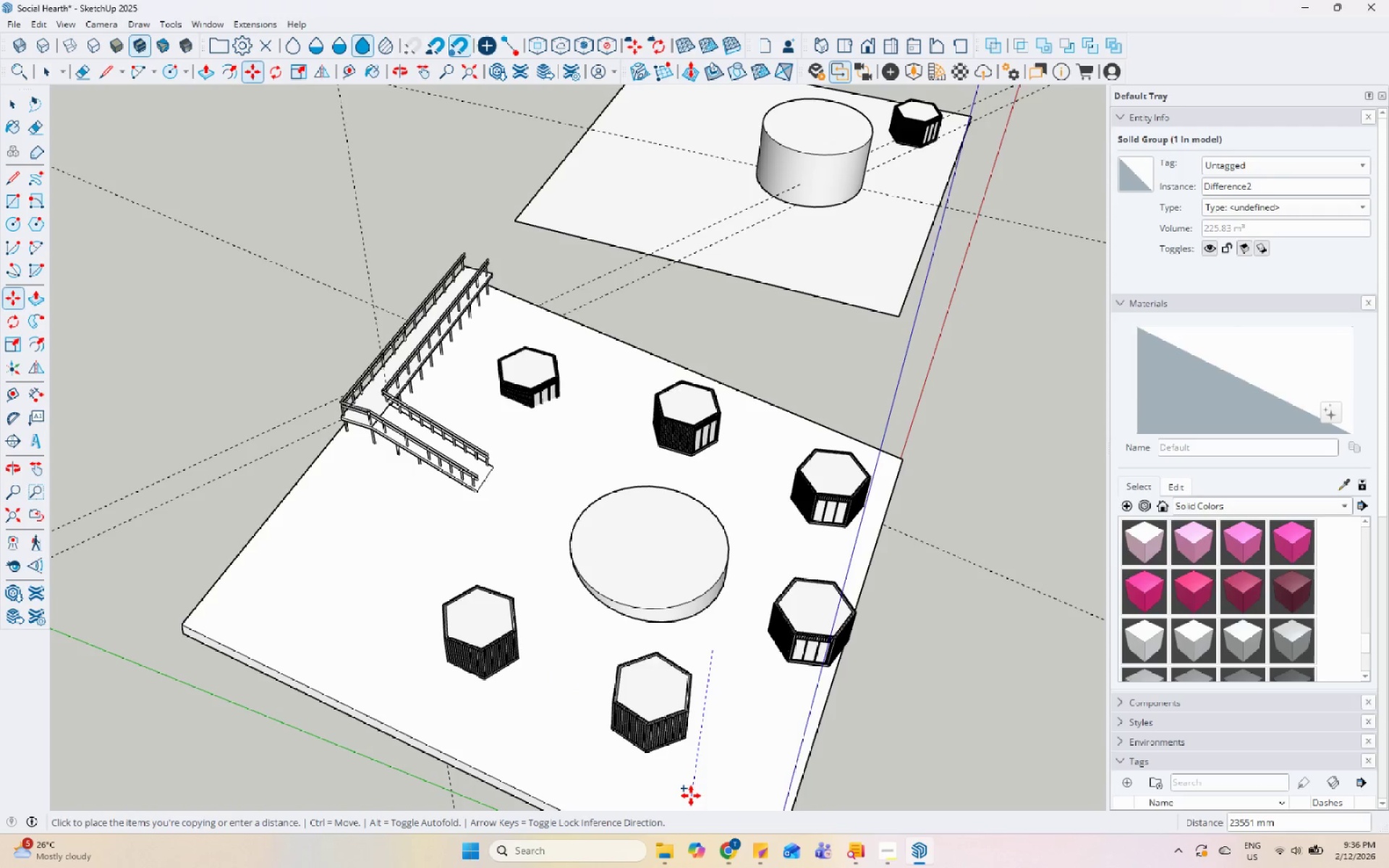 
key(Escape)
 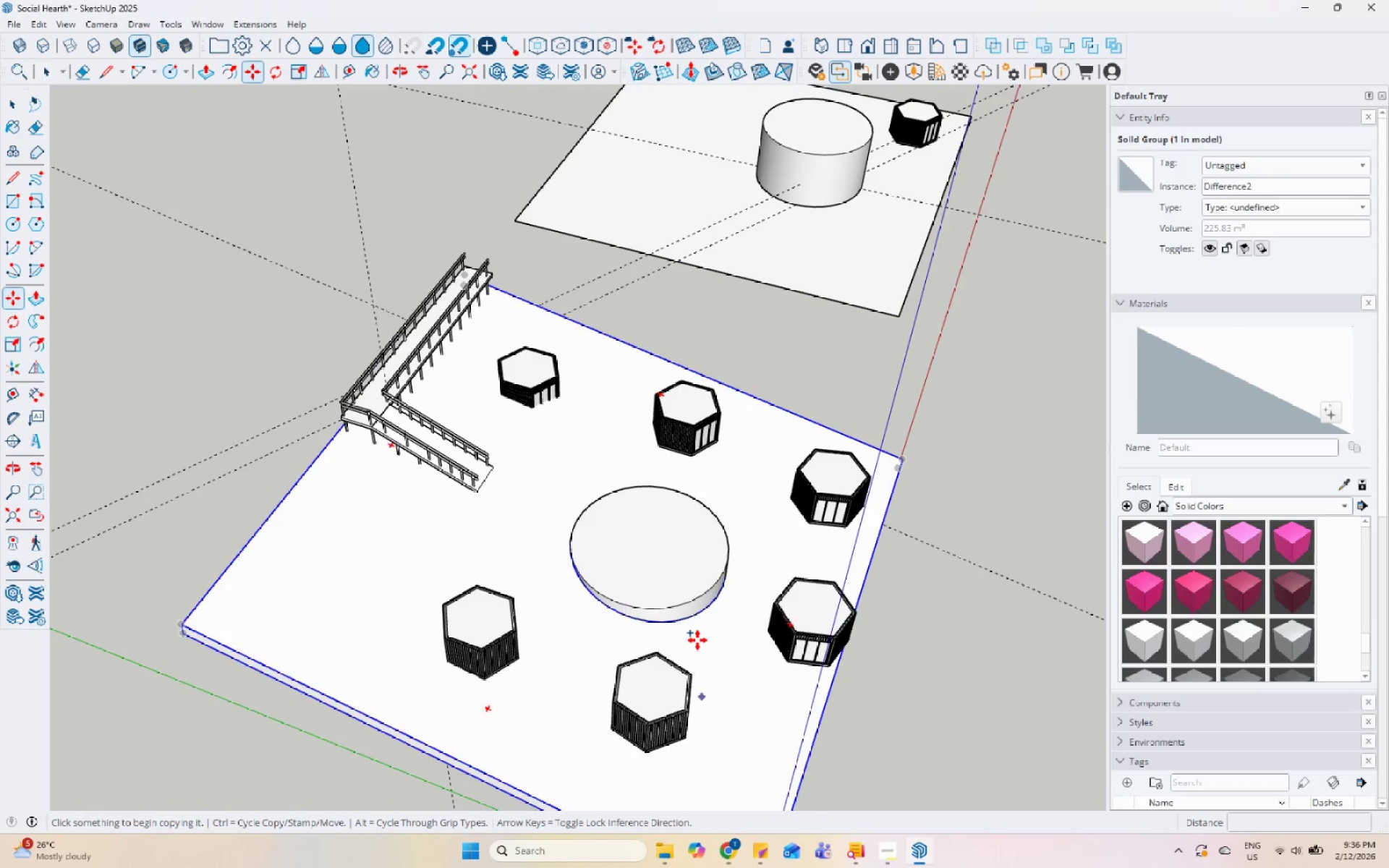 
scroll: coordinate [660, 498], scroll_direction: down, amount: 7.0
 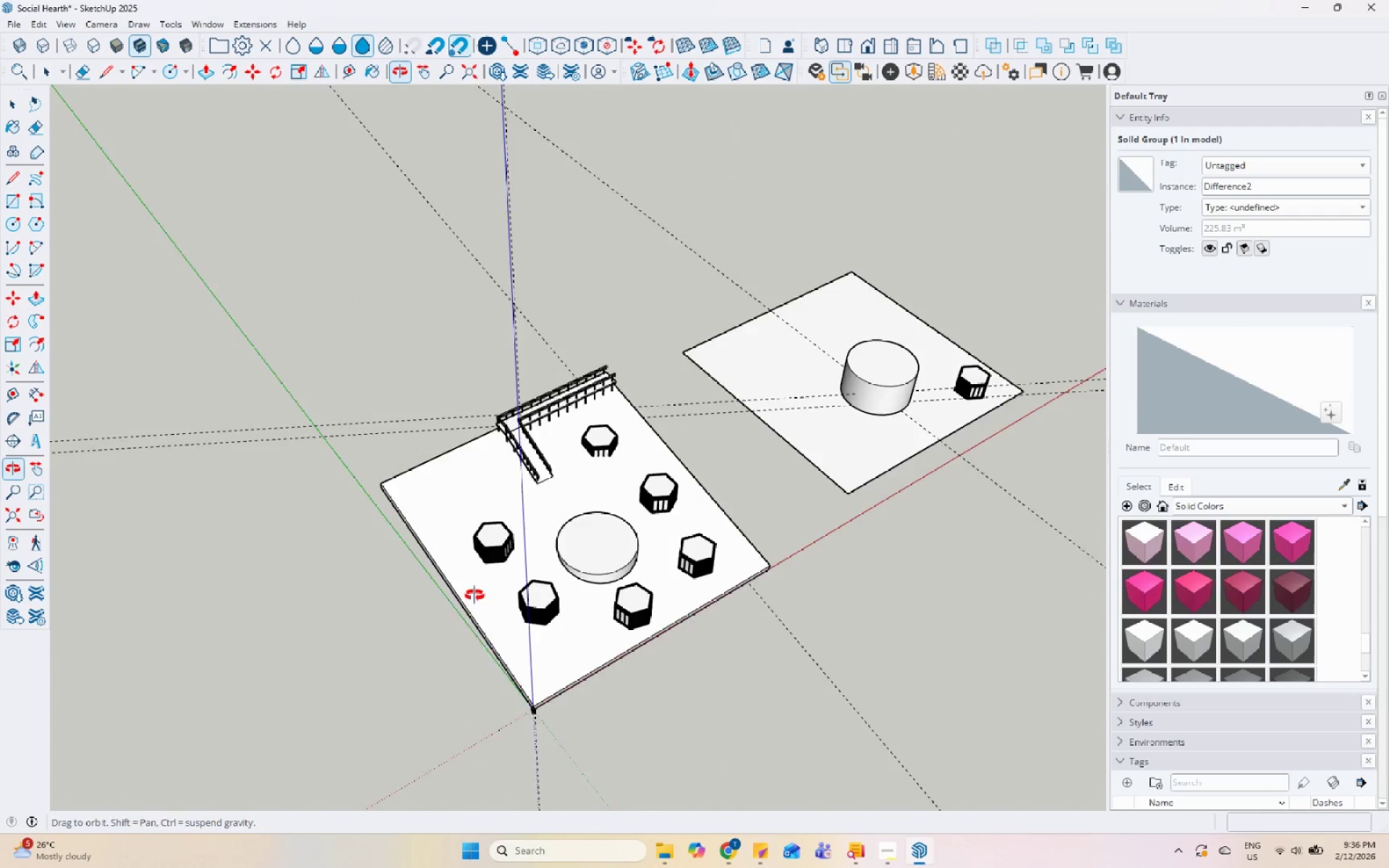 
key(Space)
 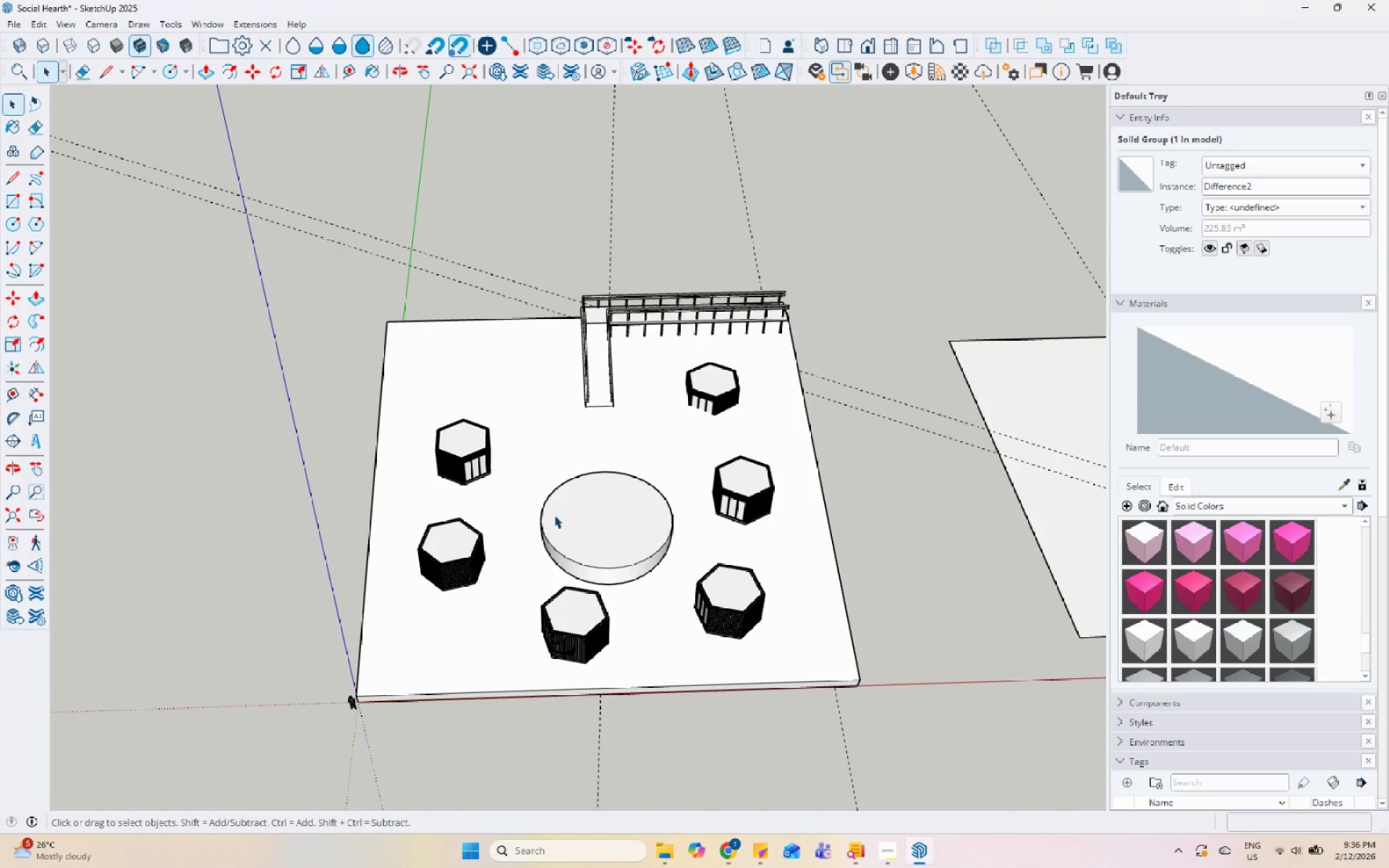 
left_click([558, 515])
 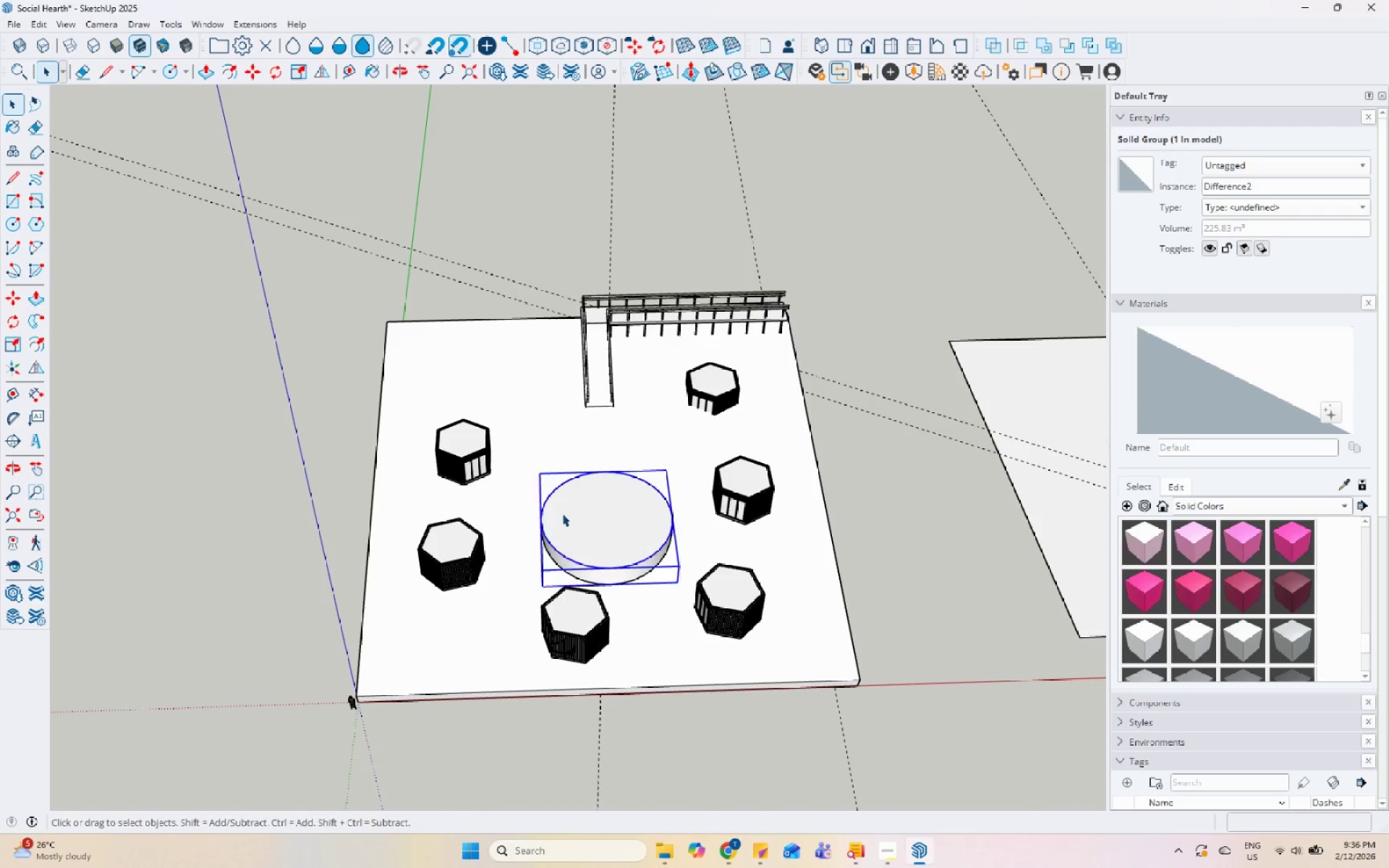 
scroll: coordinate [425, 557], scroll_direction: up, amount: 5.0
 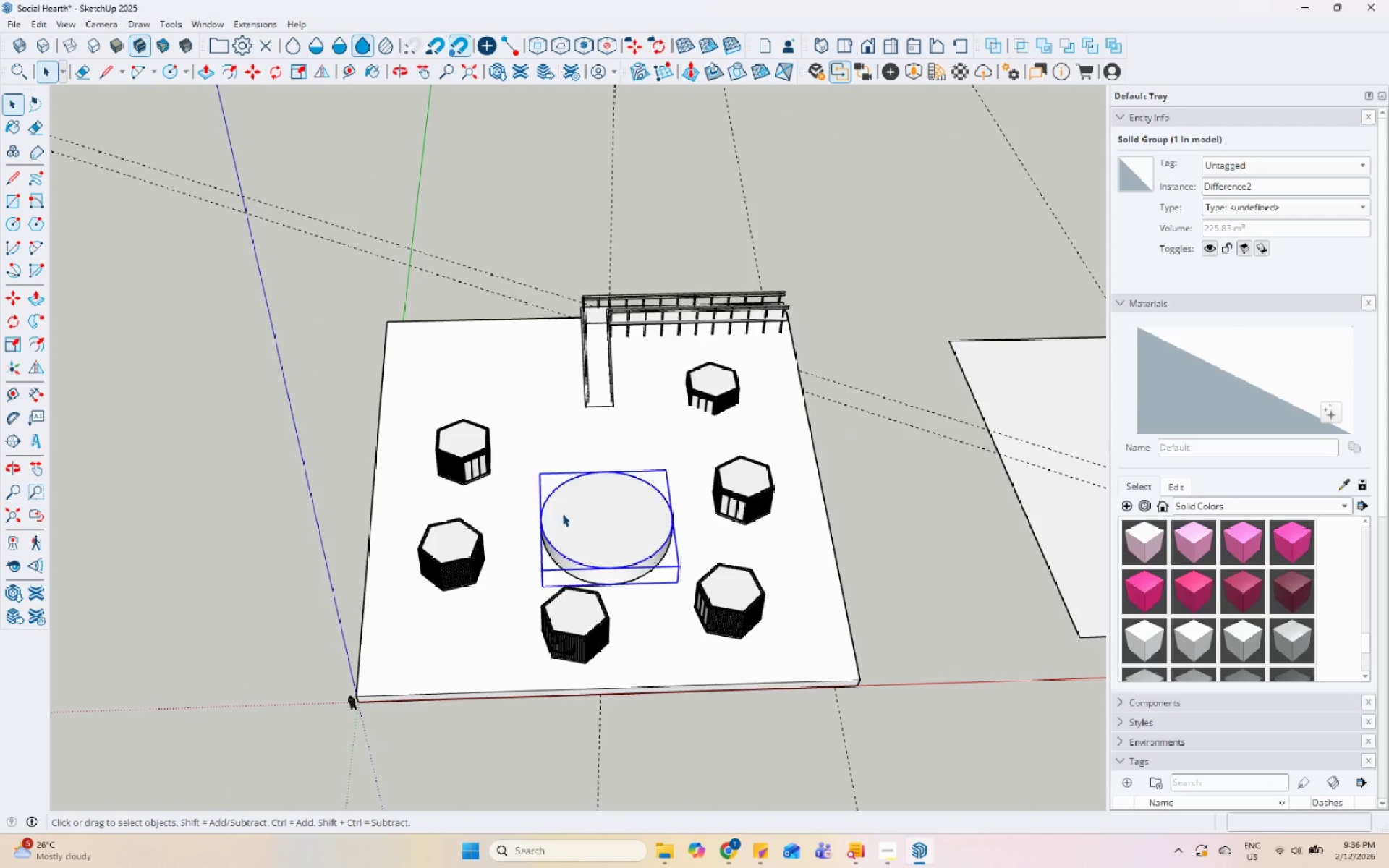 
key(D)
 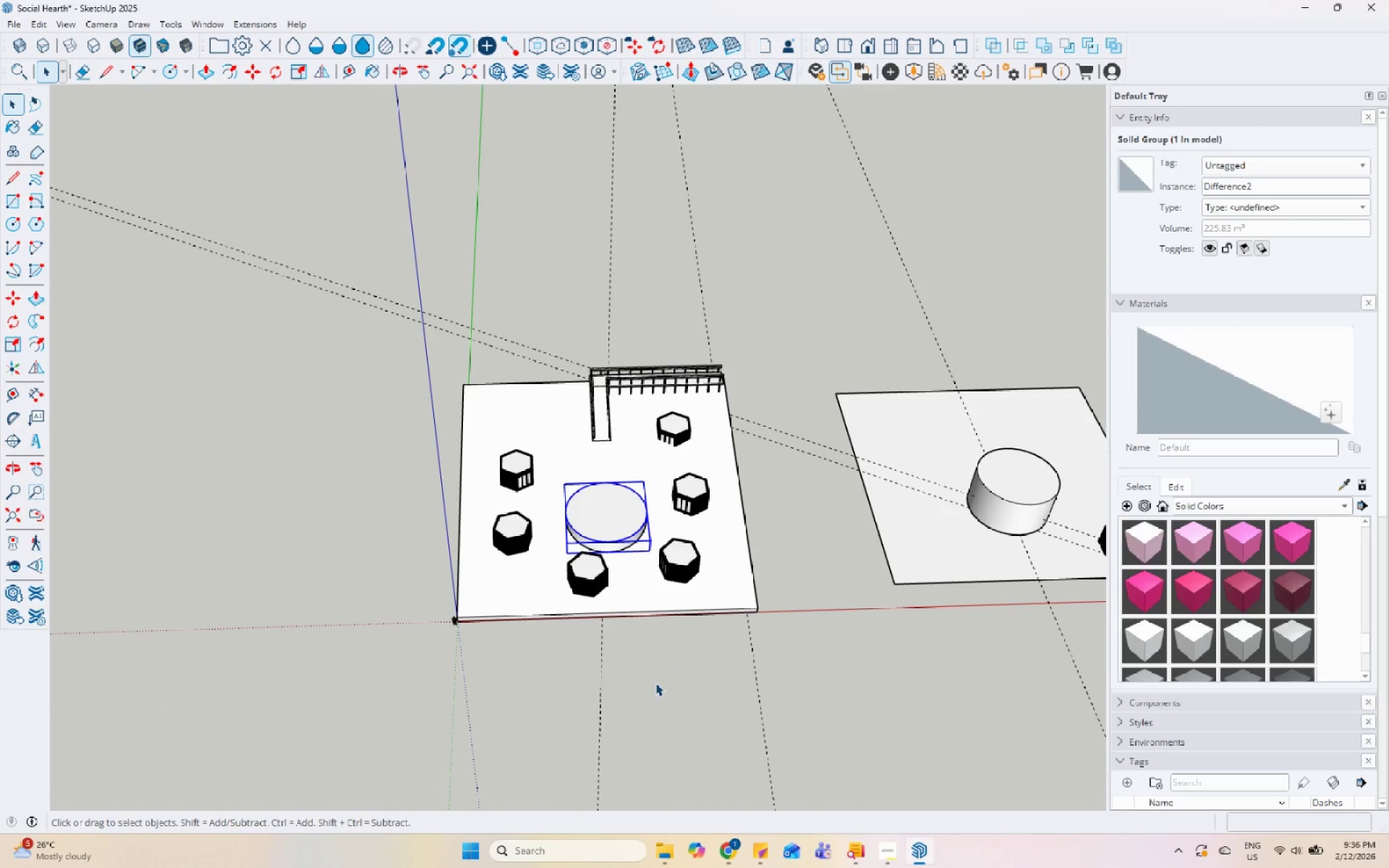 
scroll: coordinate [606, 506], scroll_direction: down, amount: 5.0
 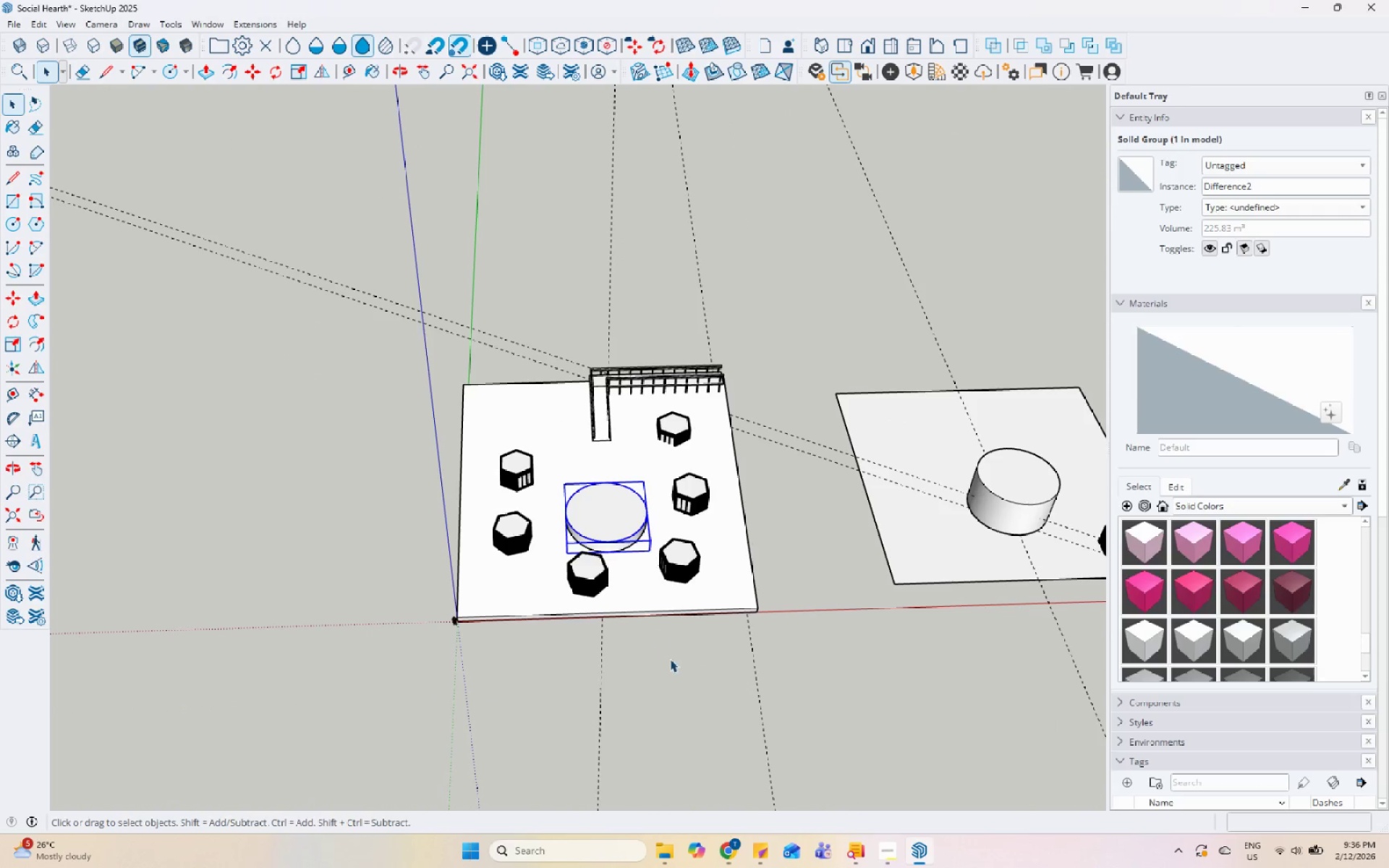 
key(M)
 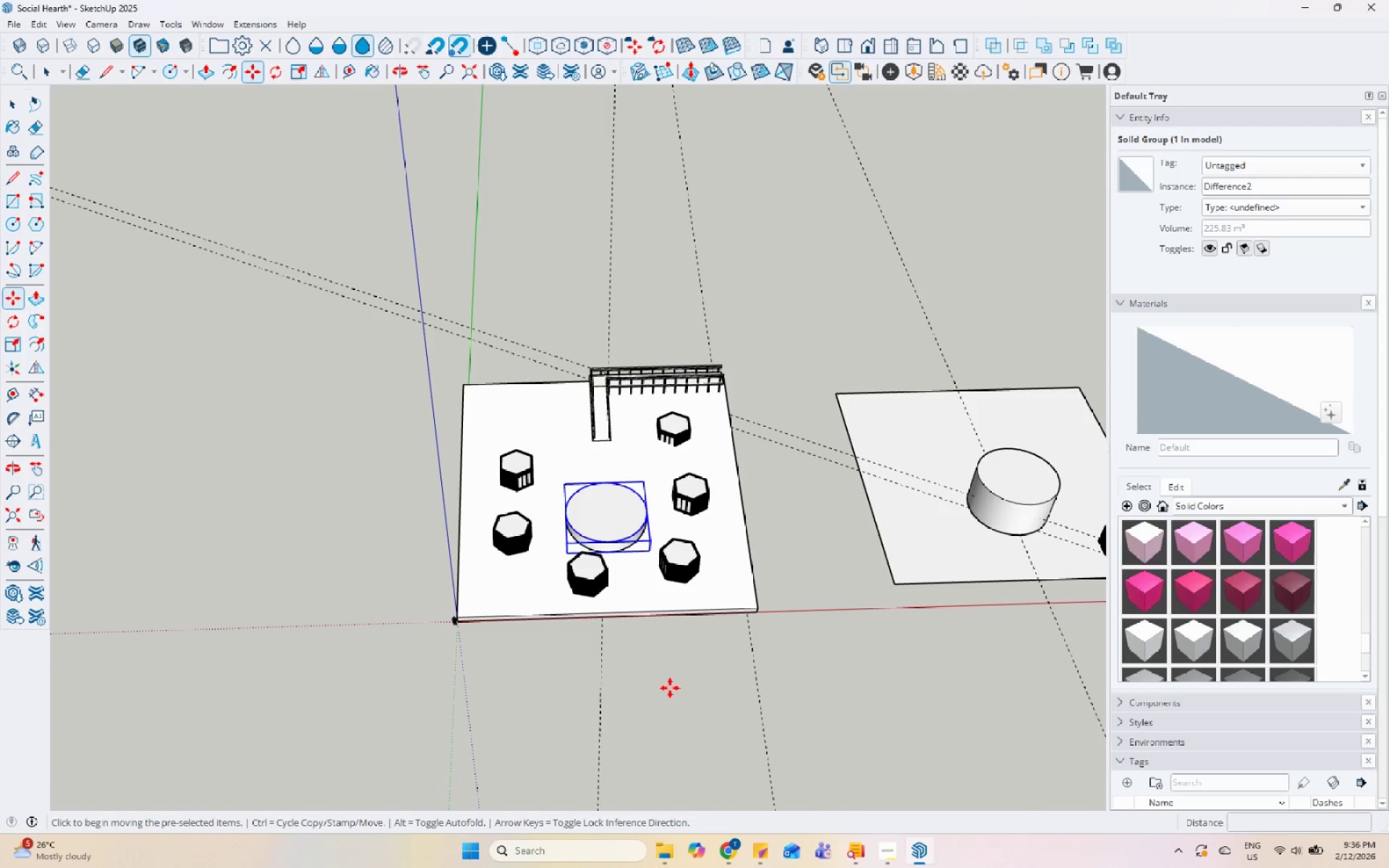 
key(Control+ControlLeft)
 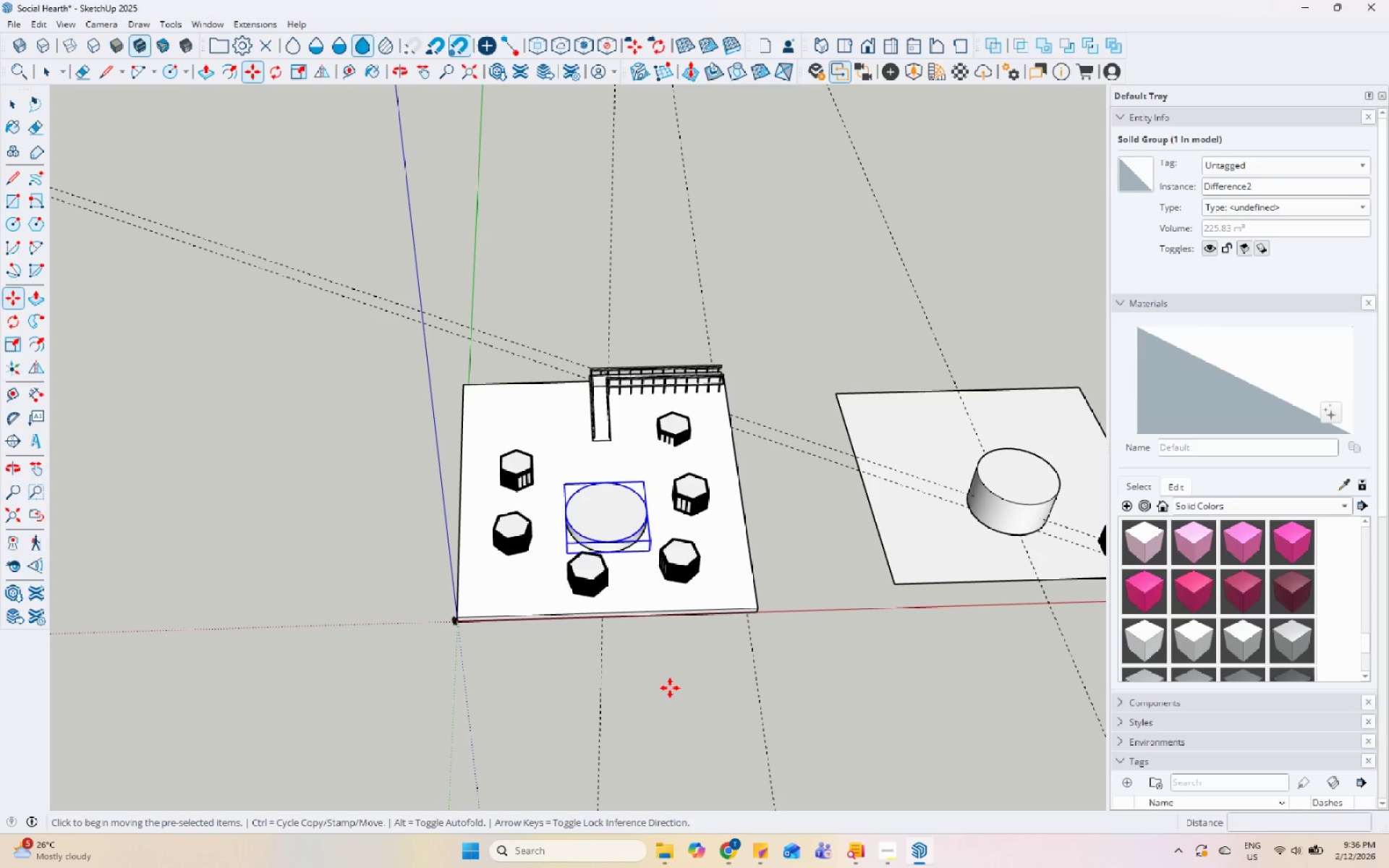 
left_click([670, 687])
 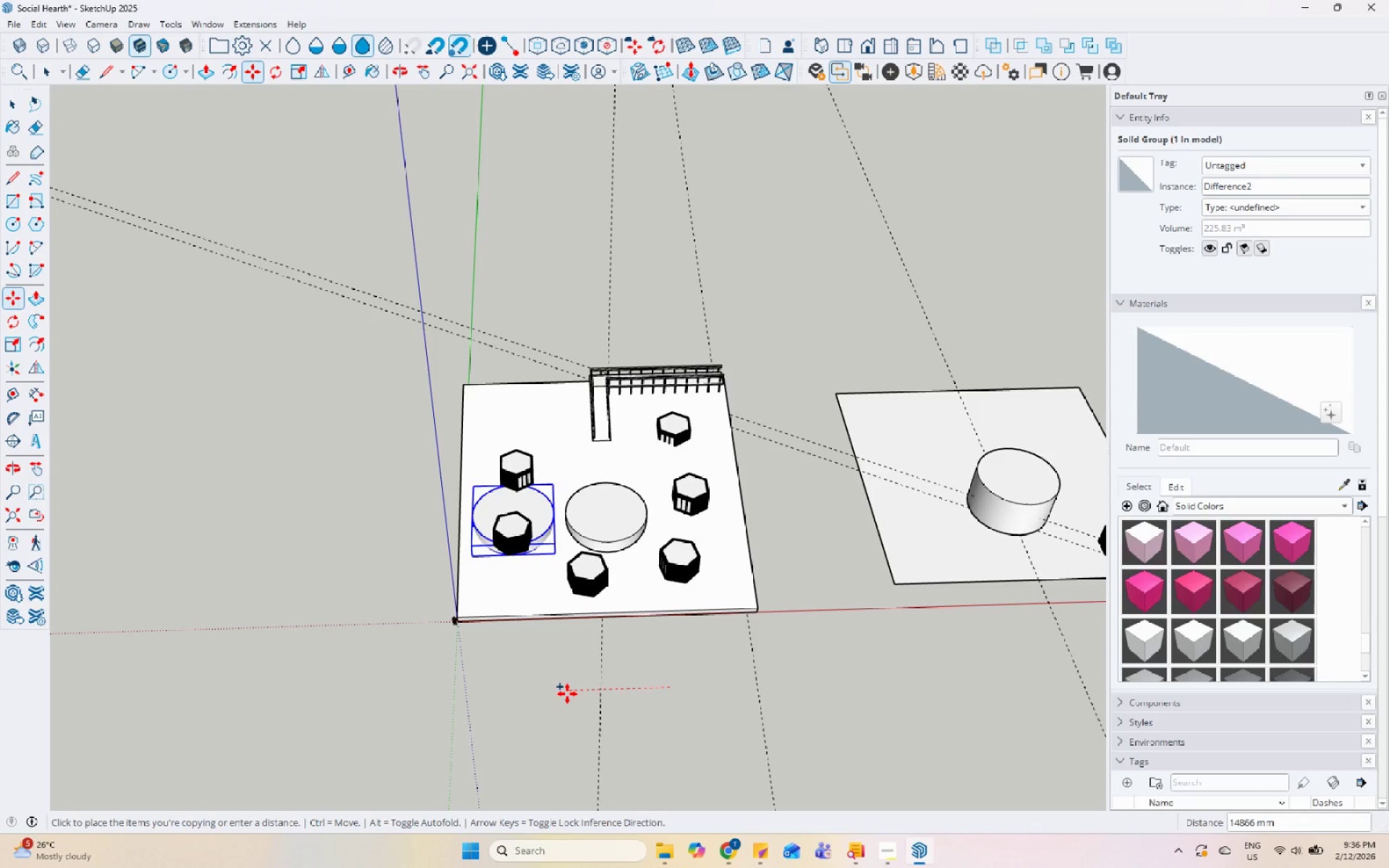 
left_click([565, 694])
 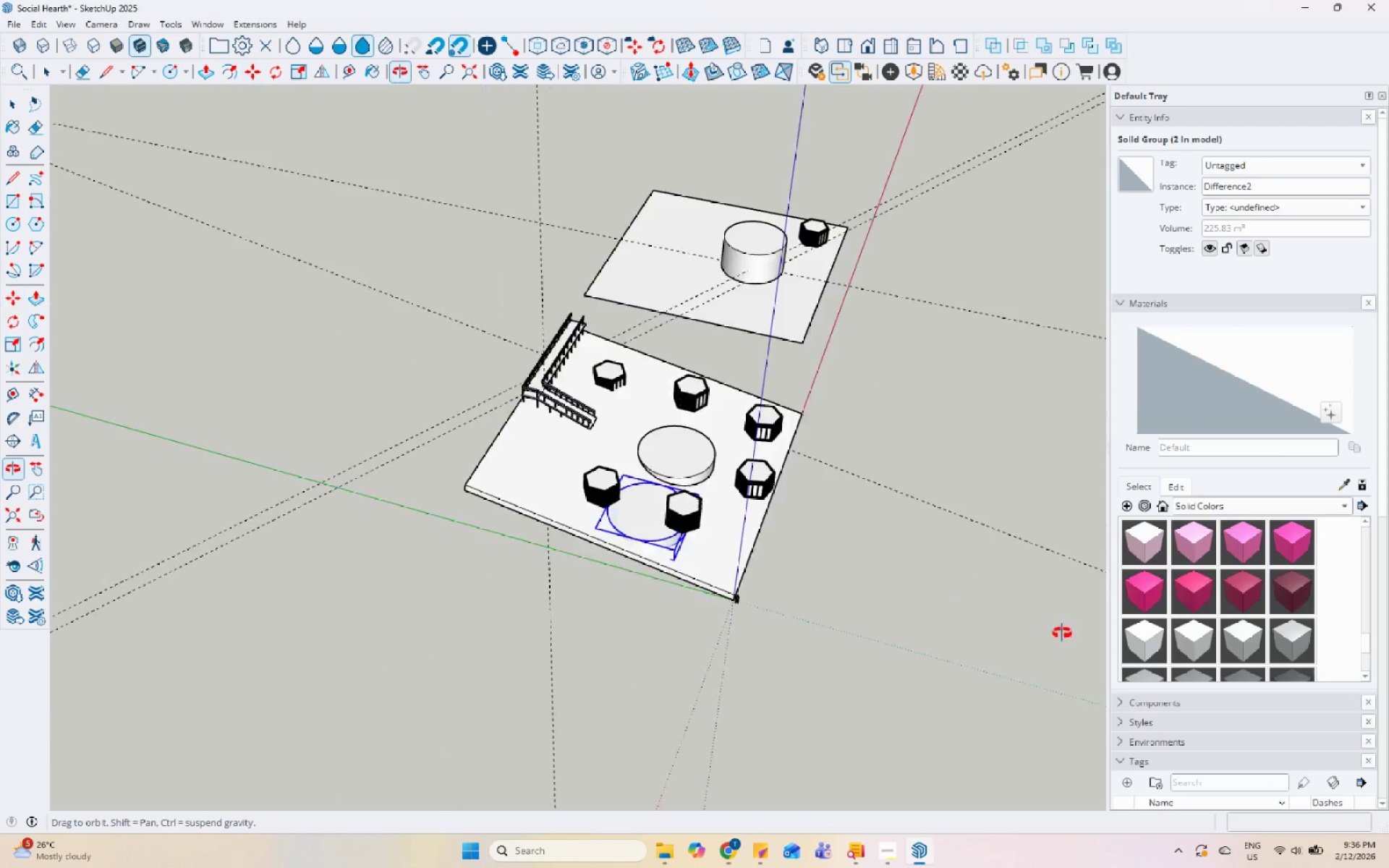 
scroll: coordinate [695, 543], scroll_direction: up, amount: 5.0
 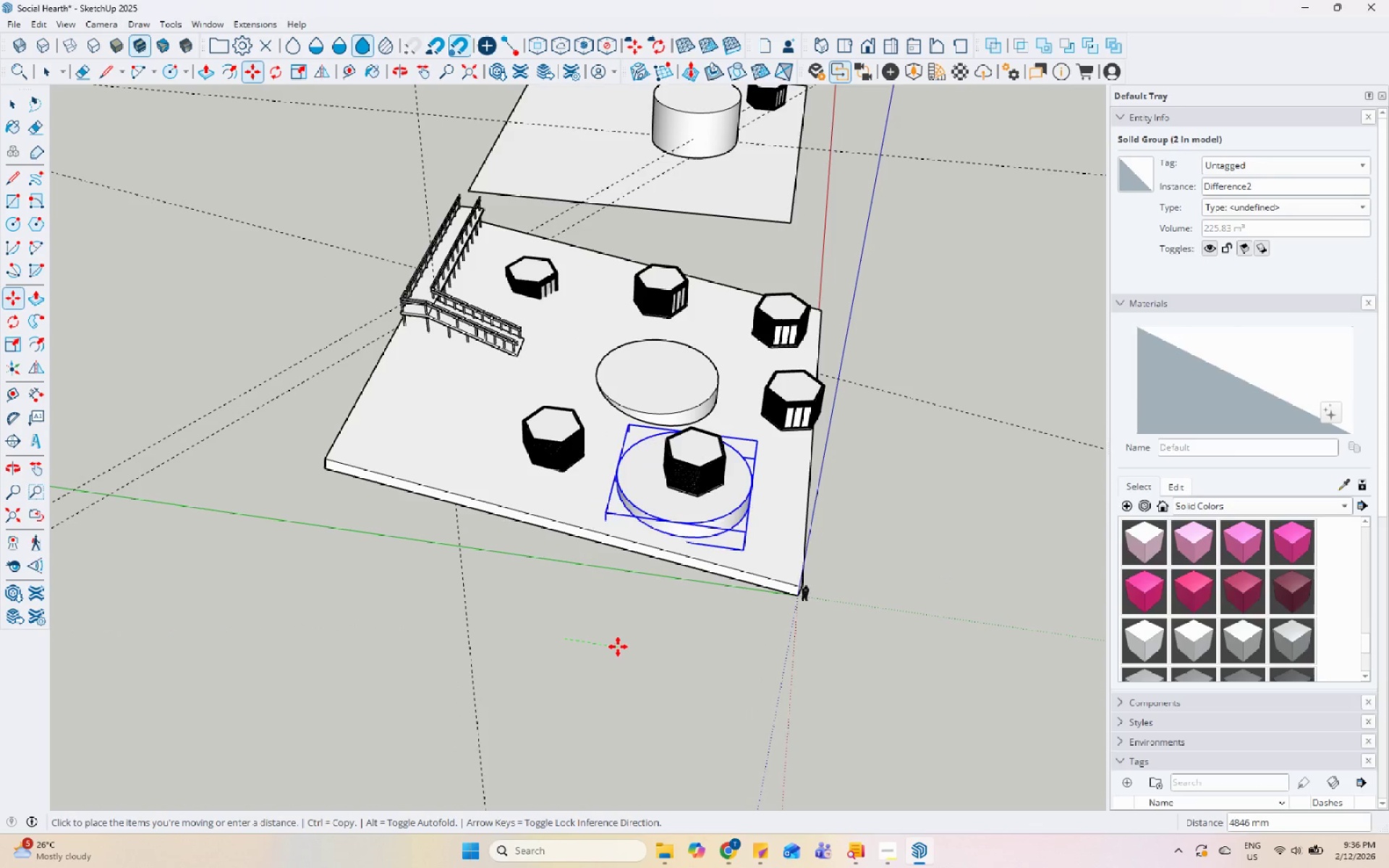 
left_click([625, 647])
 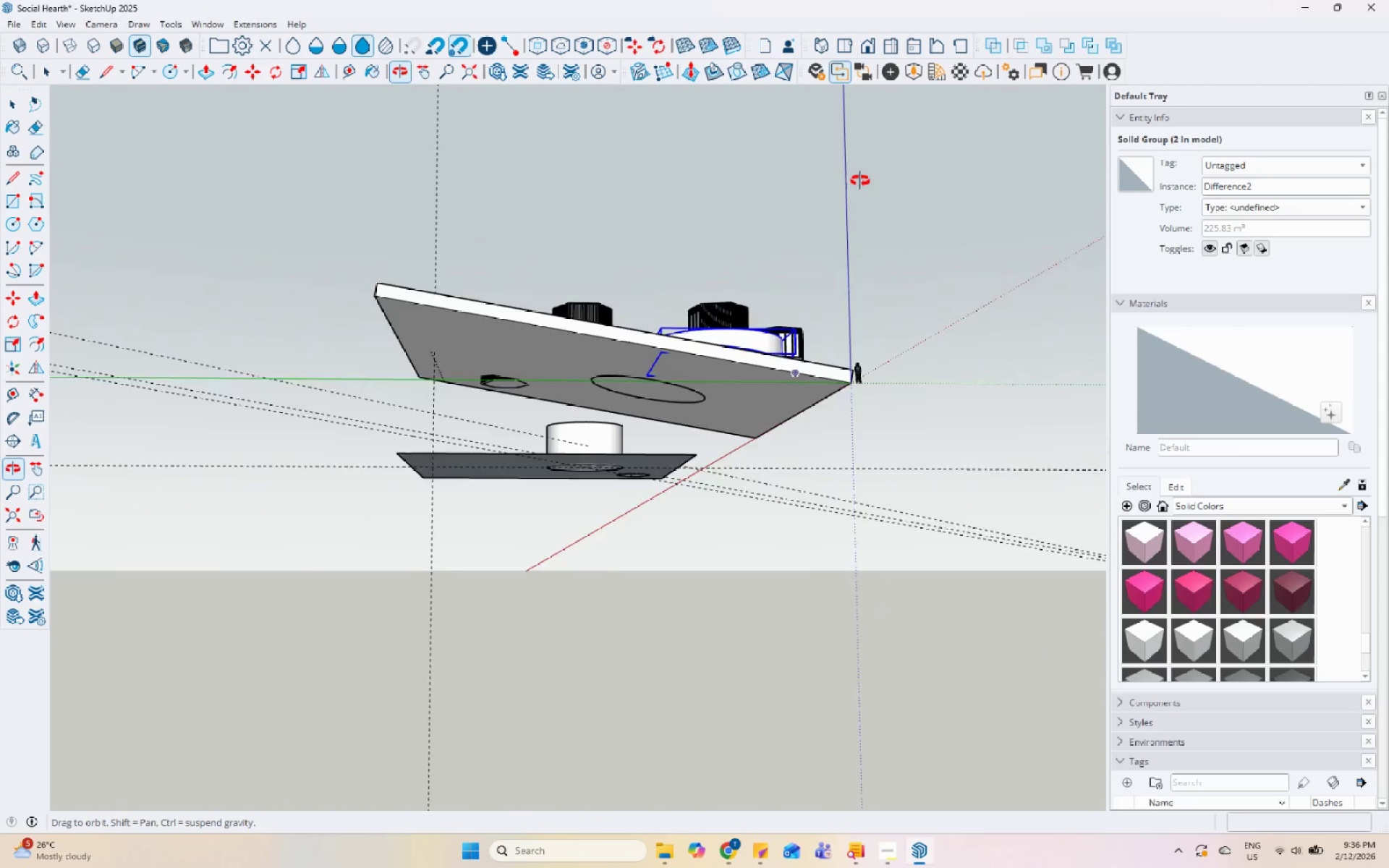 
scroll: coordinate [734, 365], scroll_direction: up, amount: 6.0
 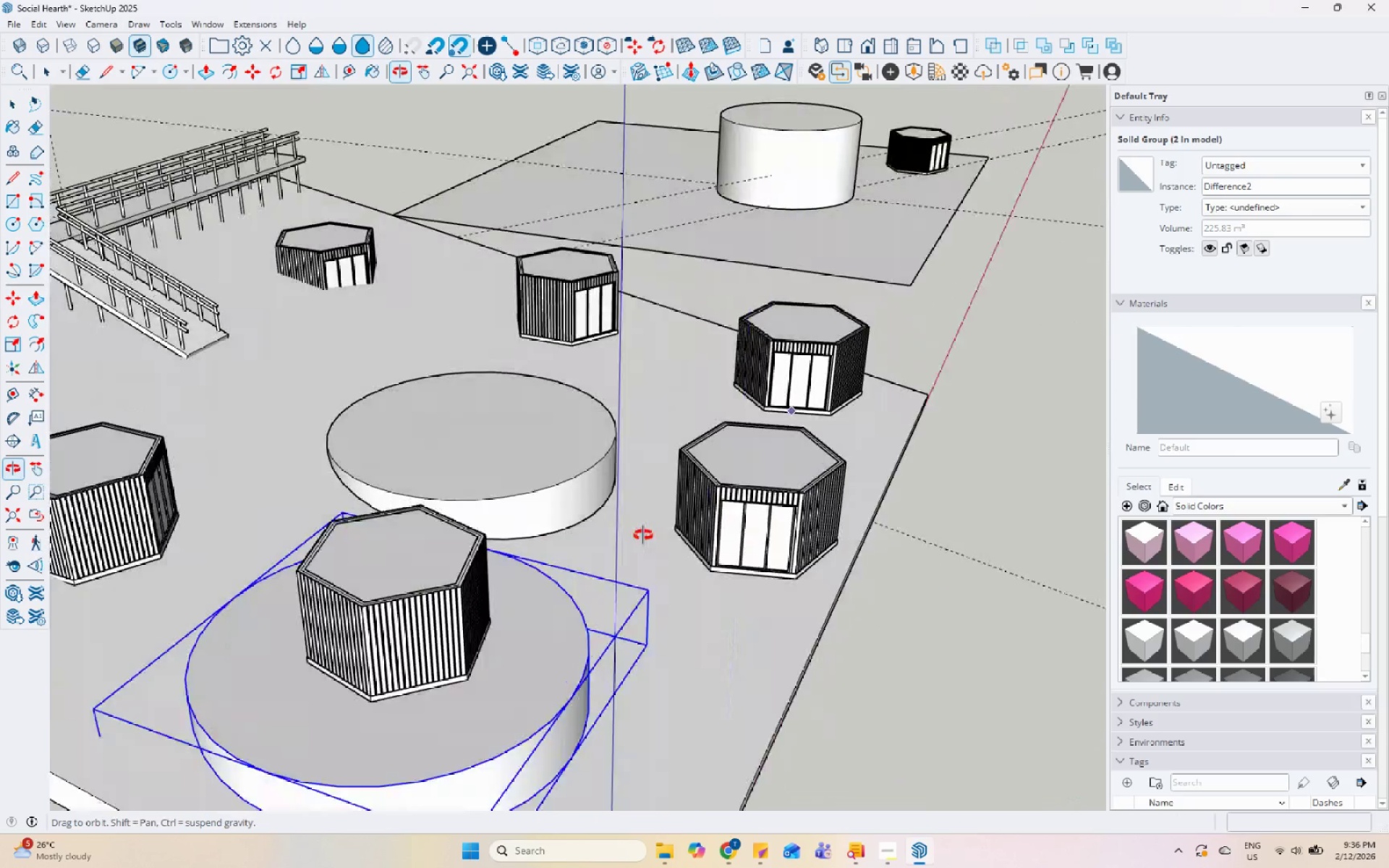 
scroll: coordinate [838, 262], scroll_direction: down, amount: 8.0
 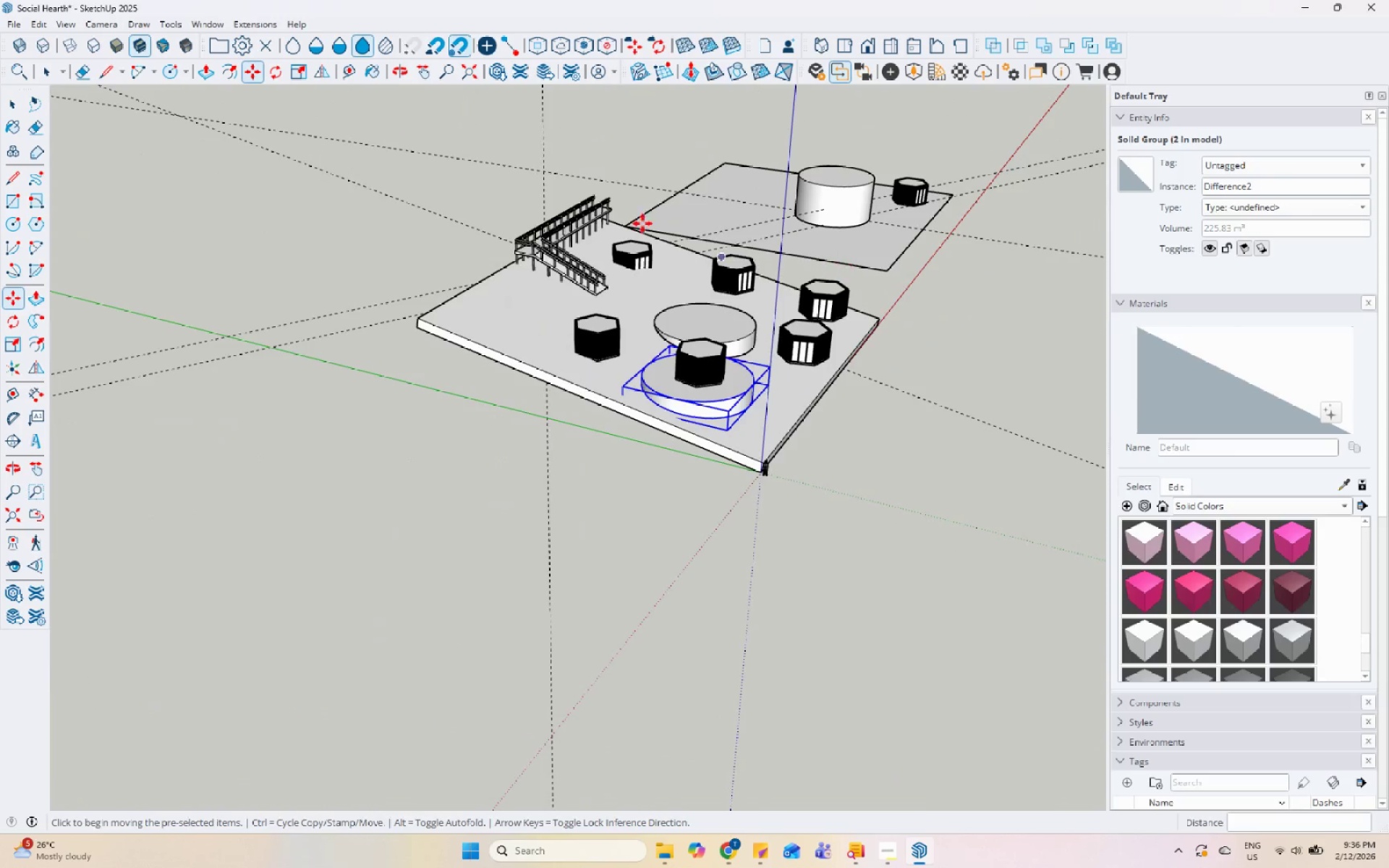 
key(S)
 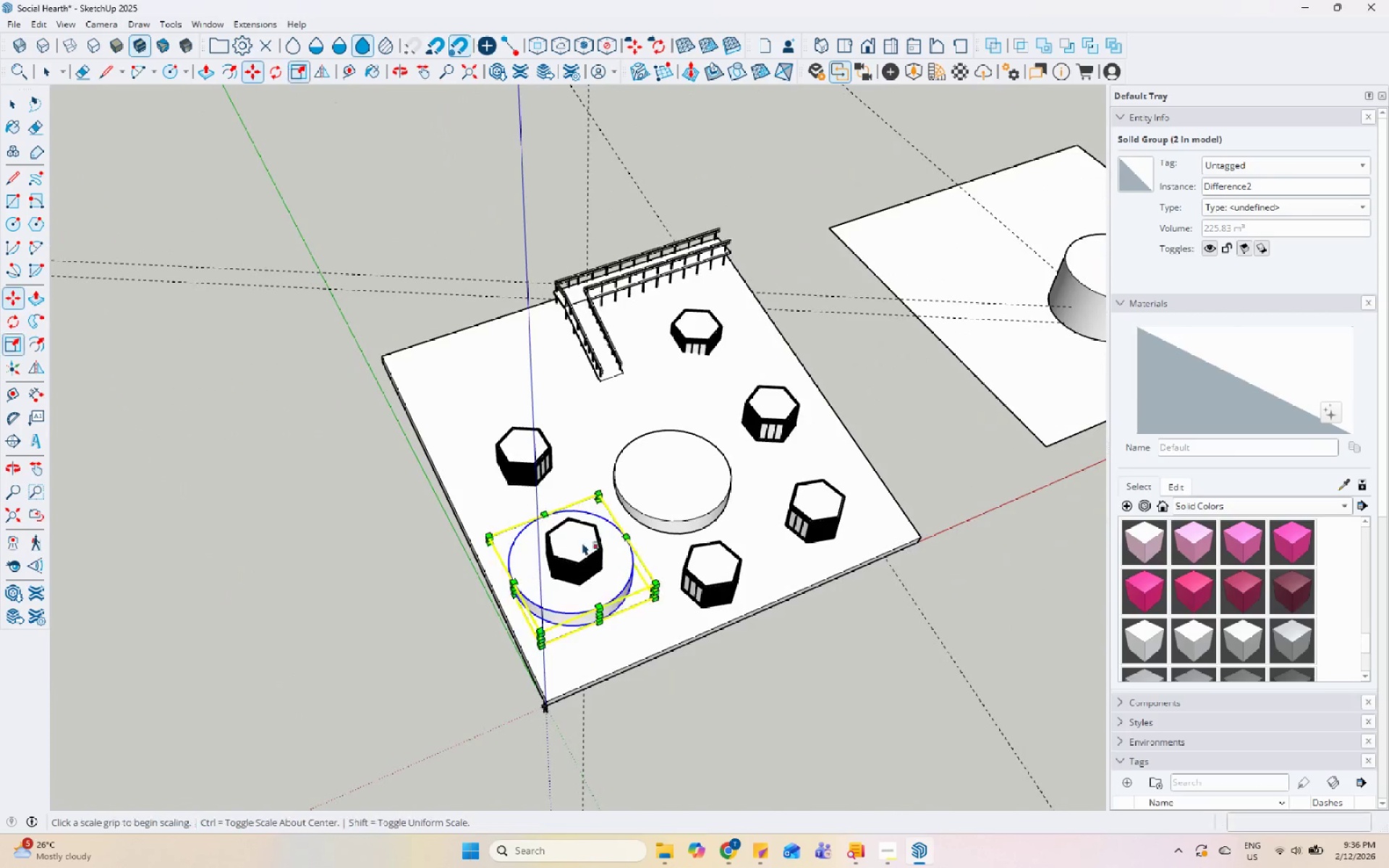 
scroll: coordinate [679, 371], scroll_direction: down, amount: 1.0
 